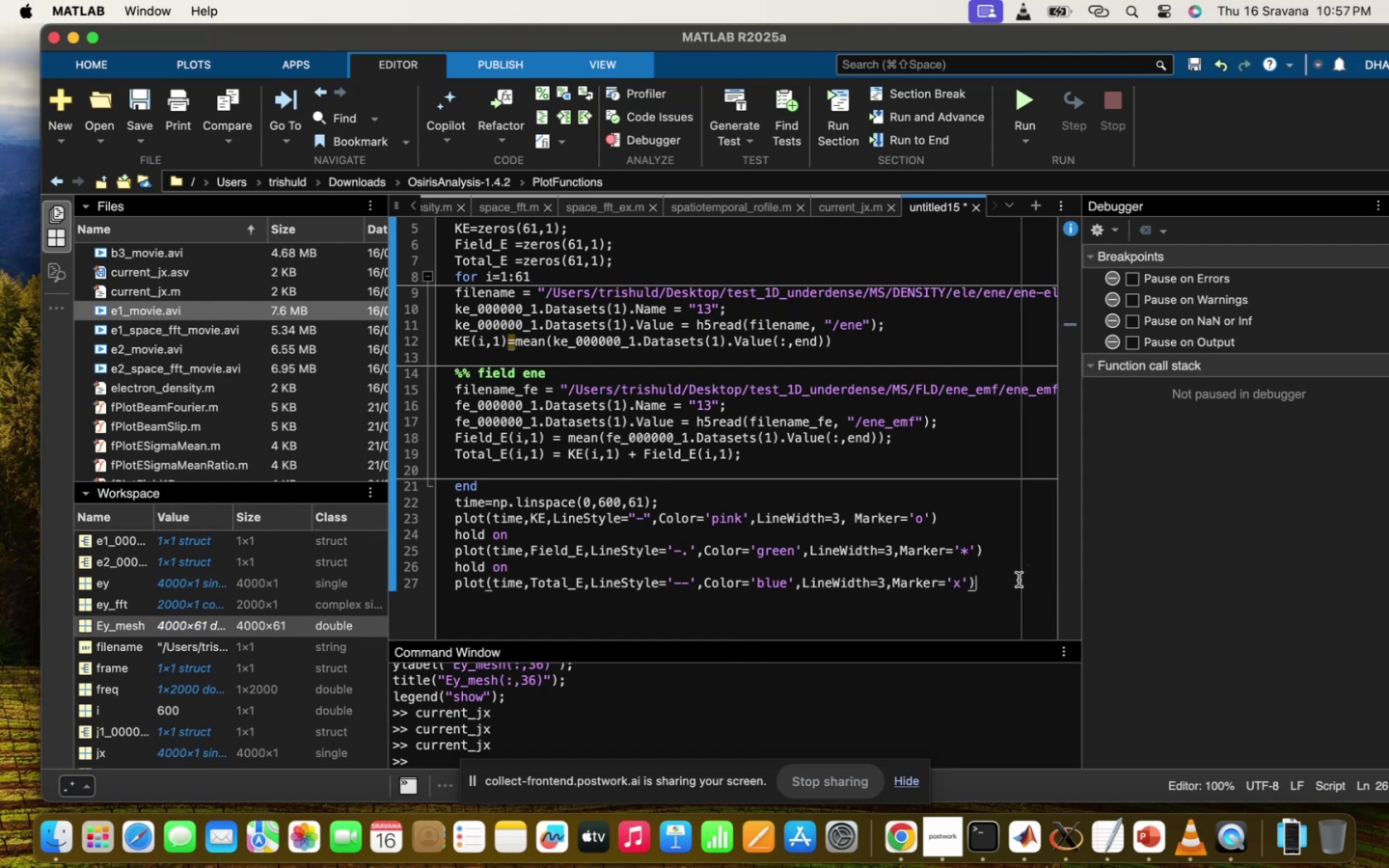 
key(Enter)
 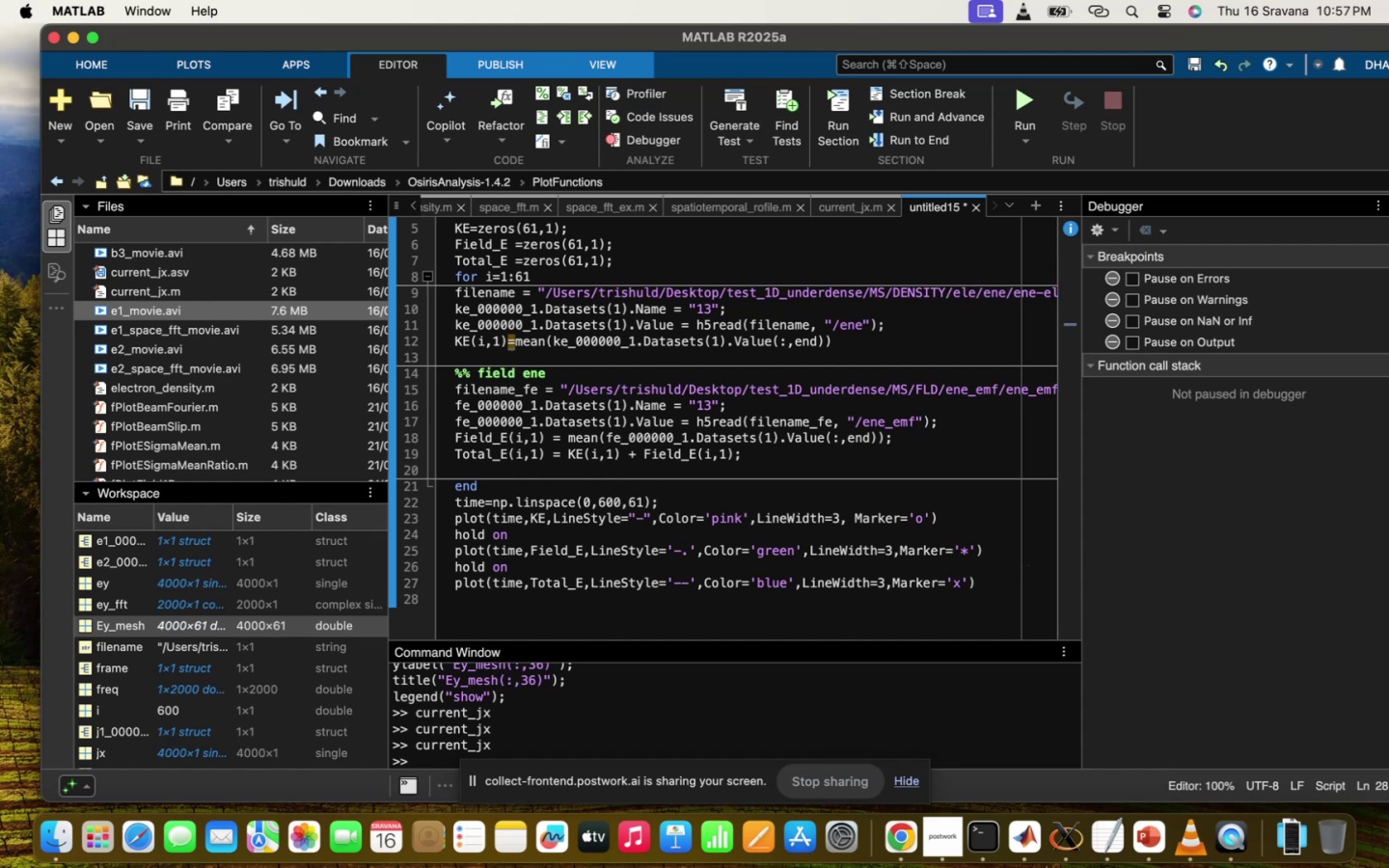 
type(hol )
key(Backspace)
type(d off)
 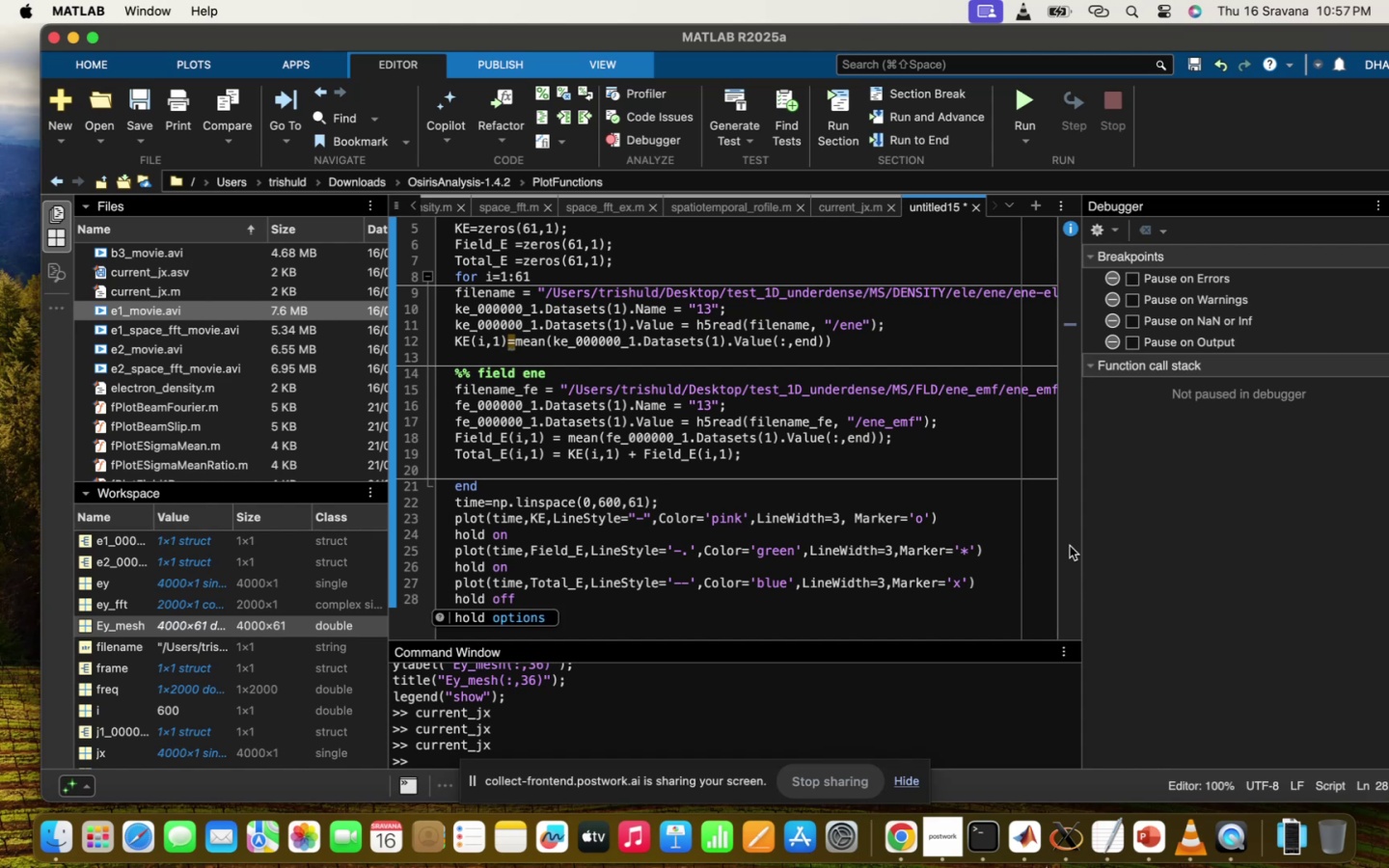 
left_click([809, 555])
 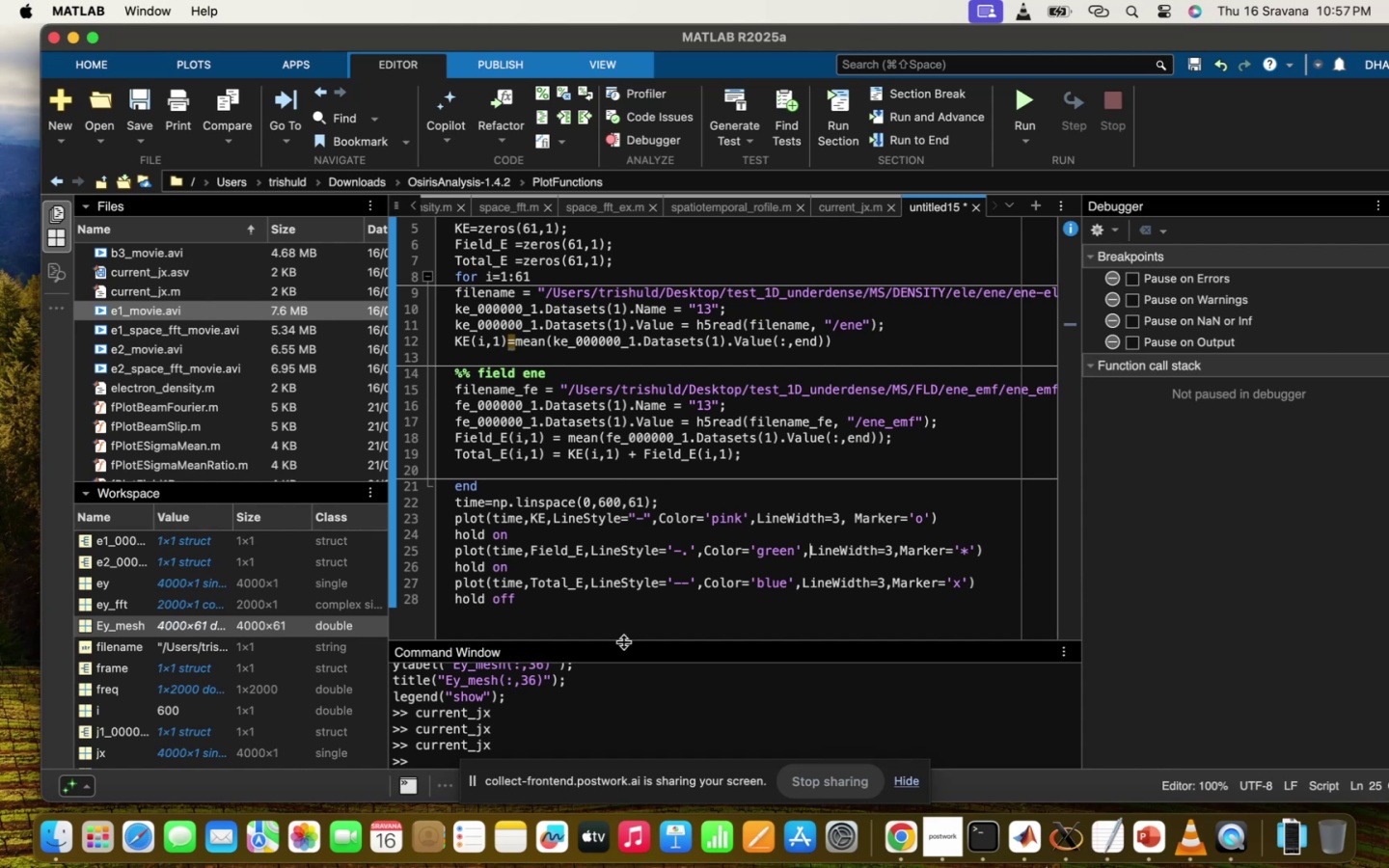 
left_click([659, 597])
 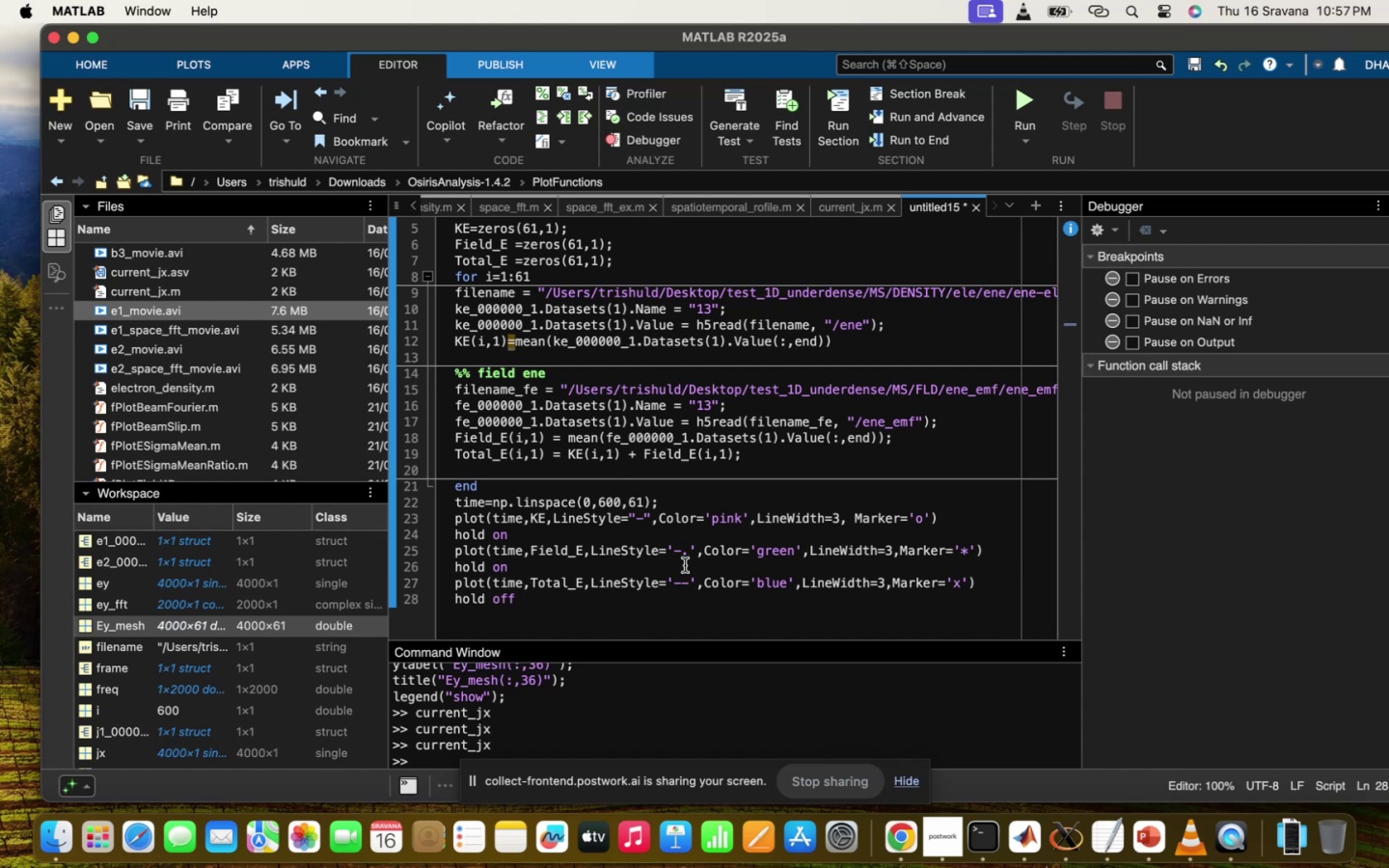 
scroll: coordinate [685, 565], scroll_direction: up, amount: 4.0
 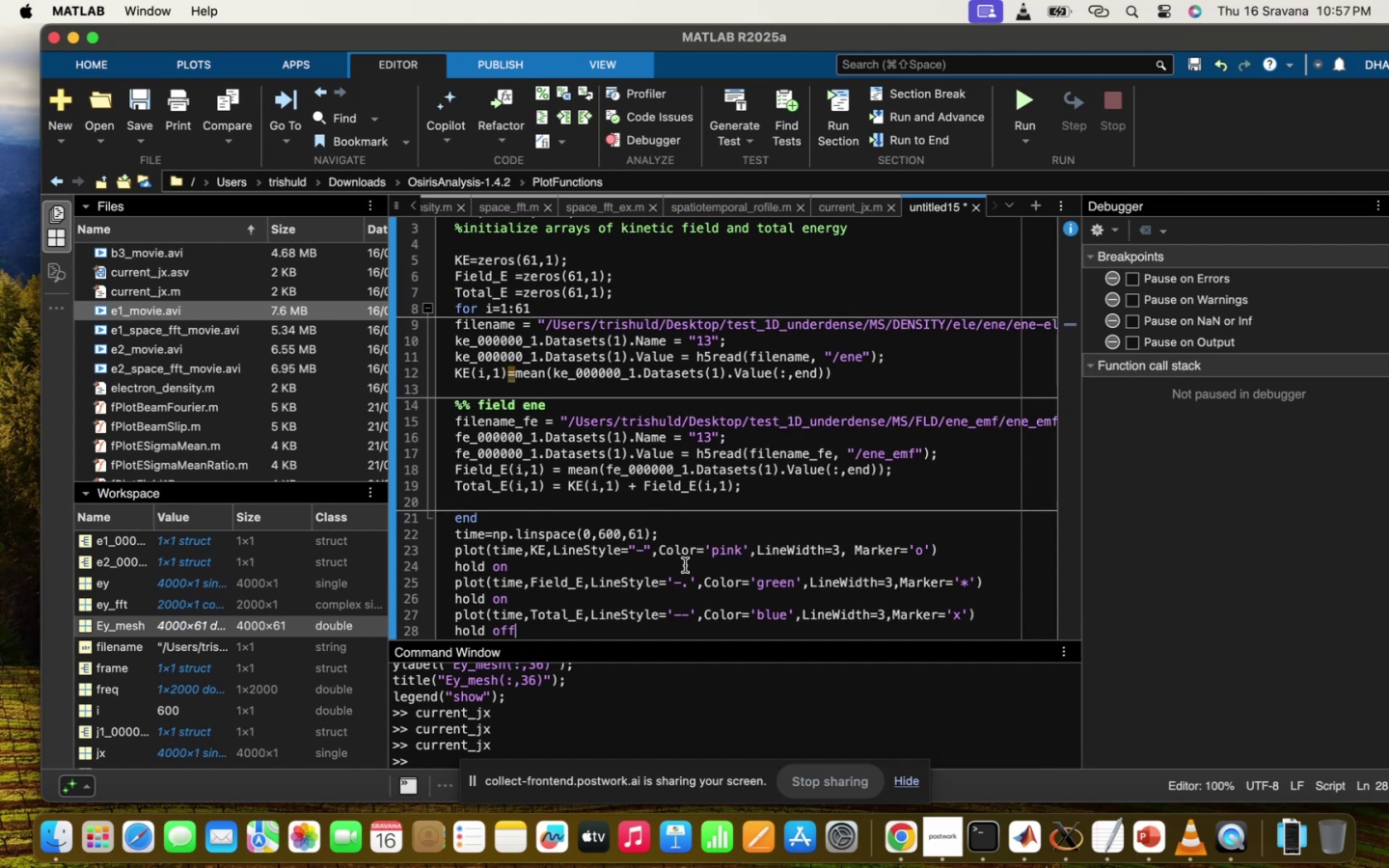 
scroll: coordinate [685, 565], scroll_direction: down, amount: 15.0
 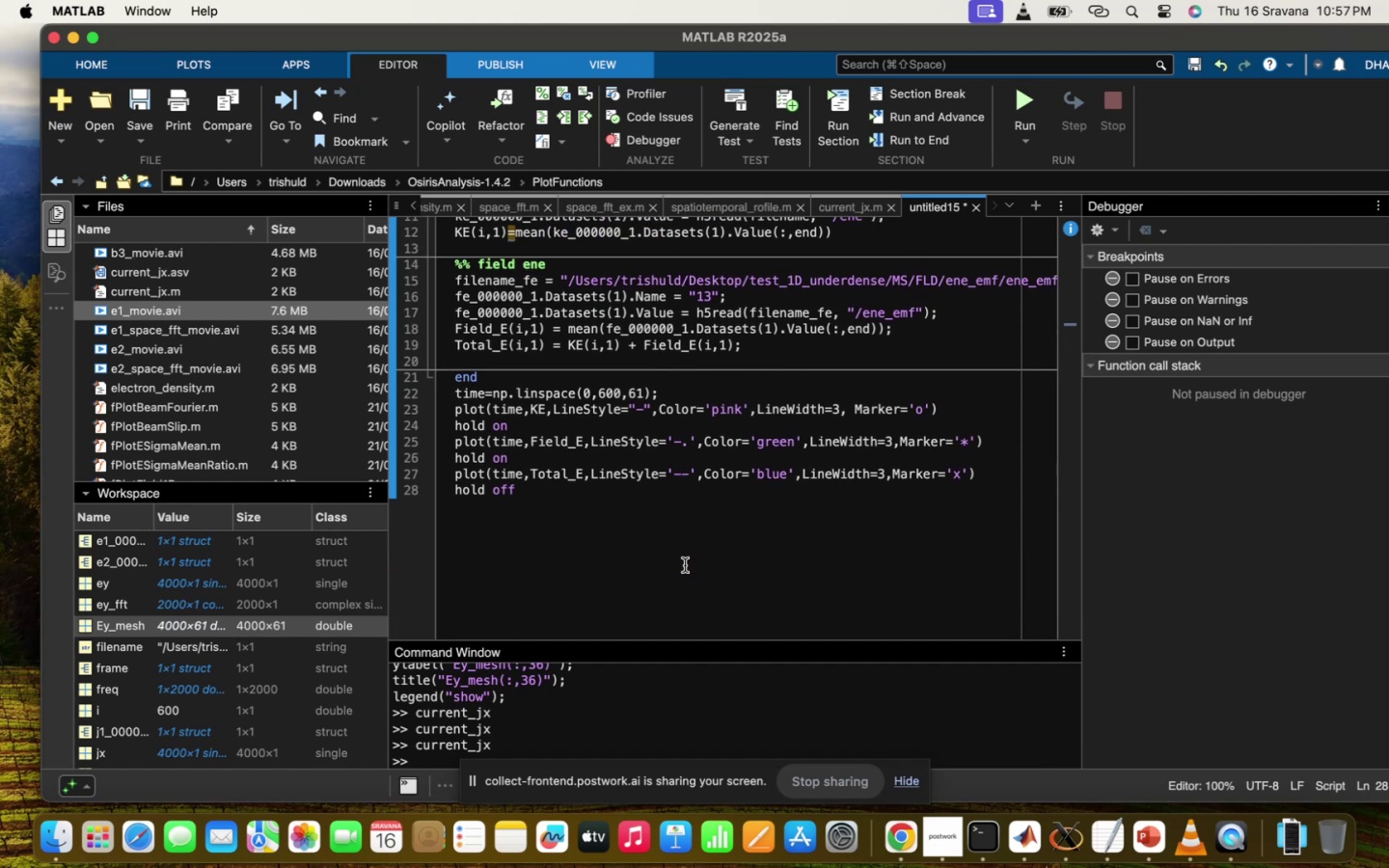 
scroll: coordinate [685, 565], scroll_direction: up, amount: 14.0
 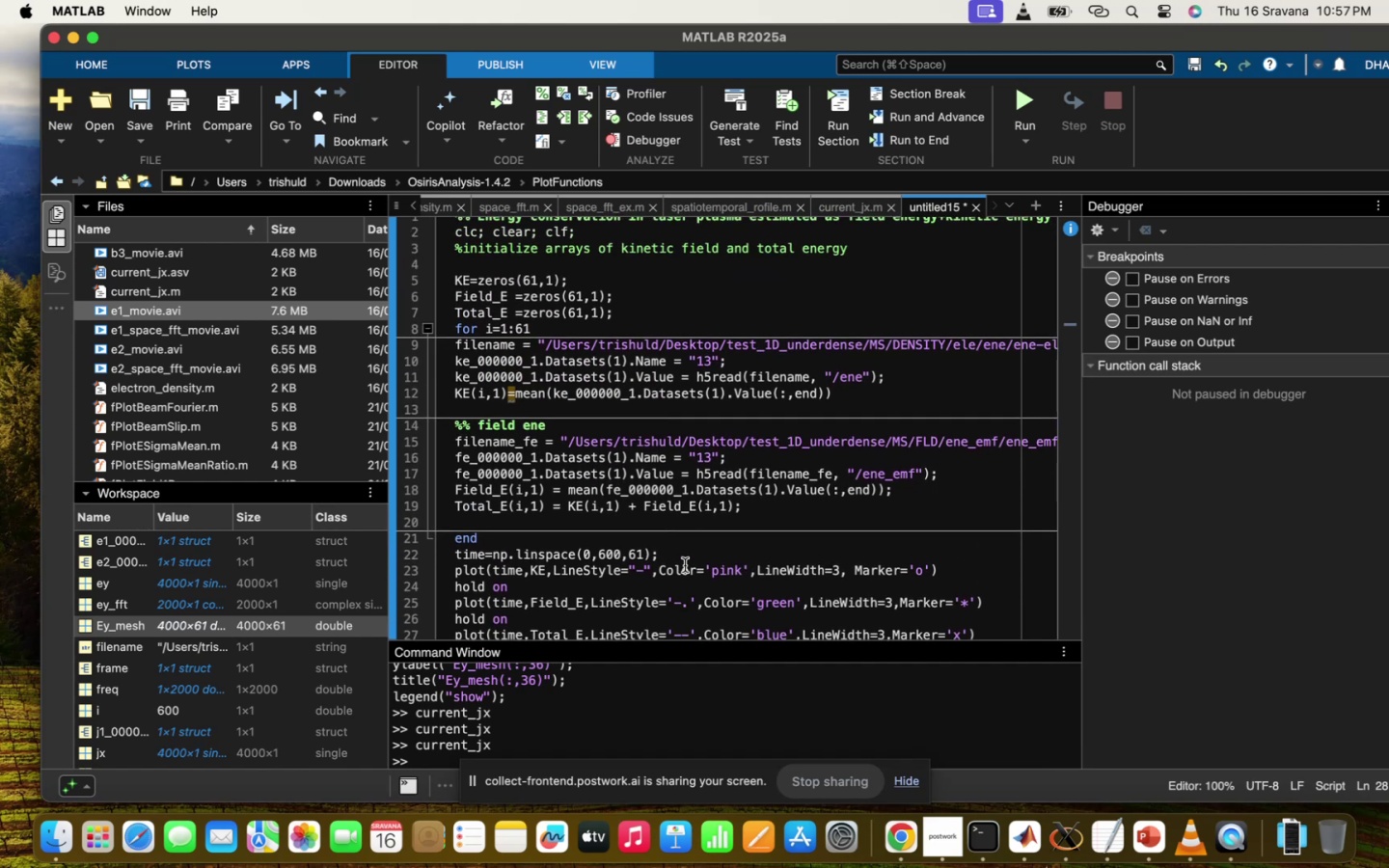 
scroll: coordinate [685, 565], scroll_direction: down, amount: 12.0
 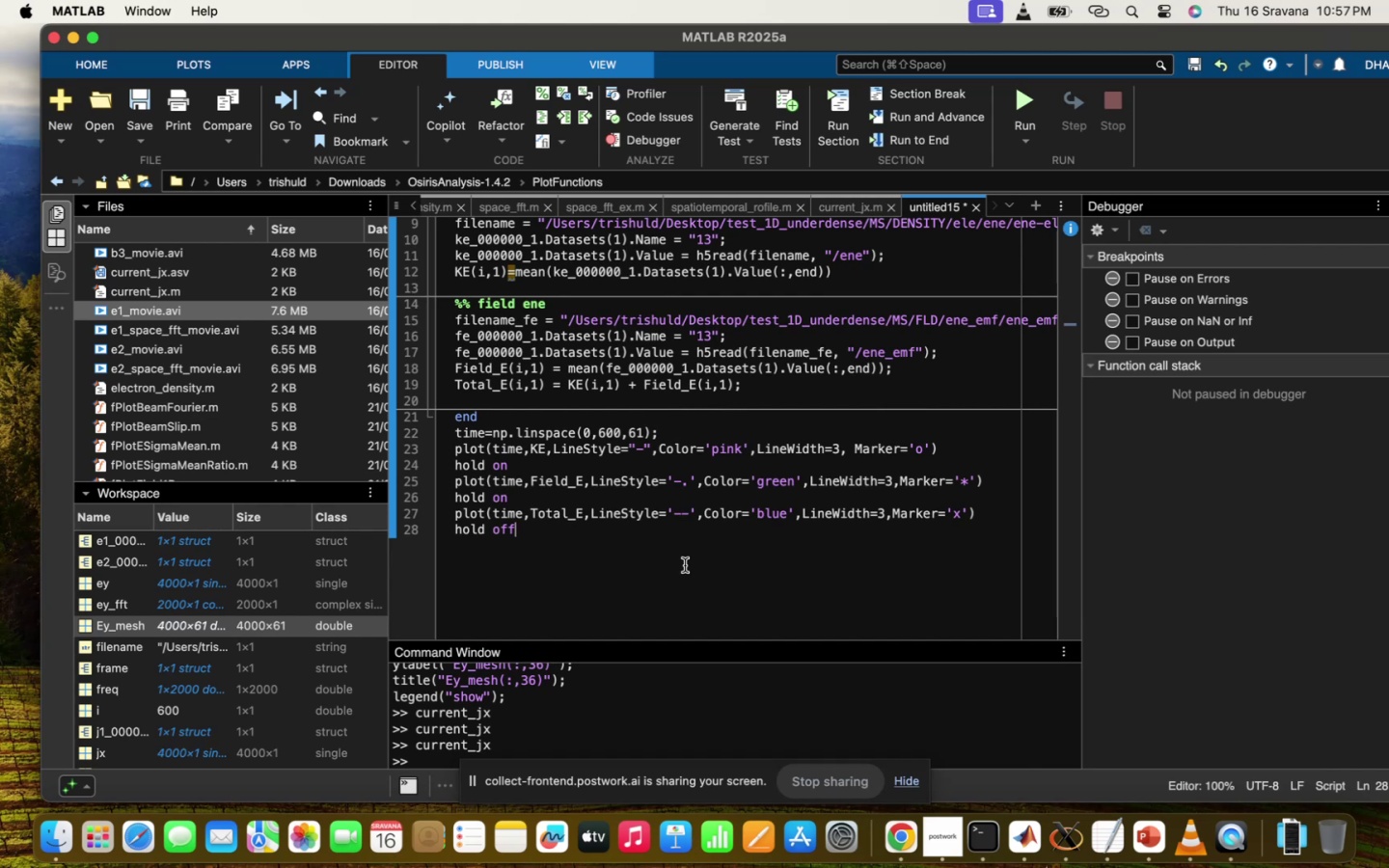 
scroll: coordinate [784, 439], scroll_direction: none, amount: 0.0
 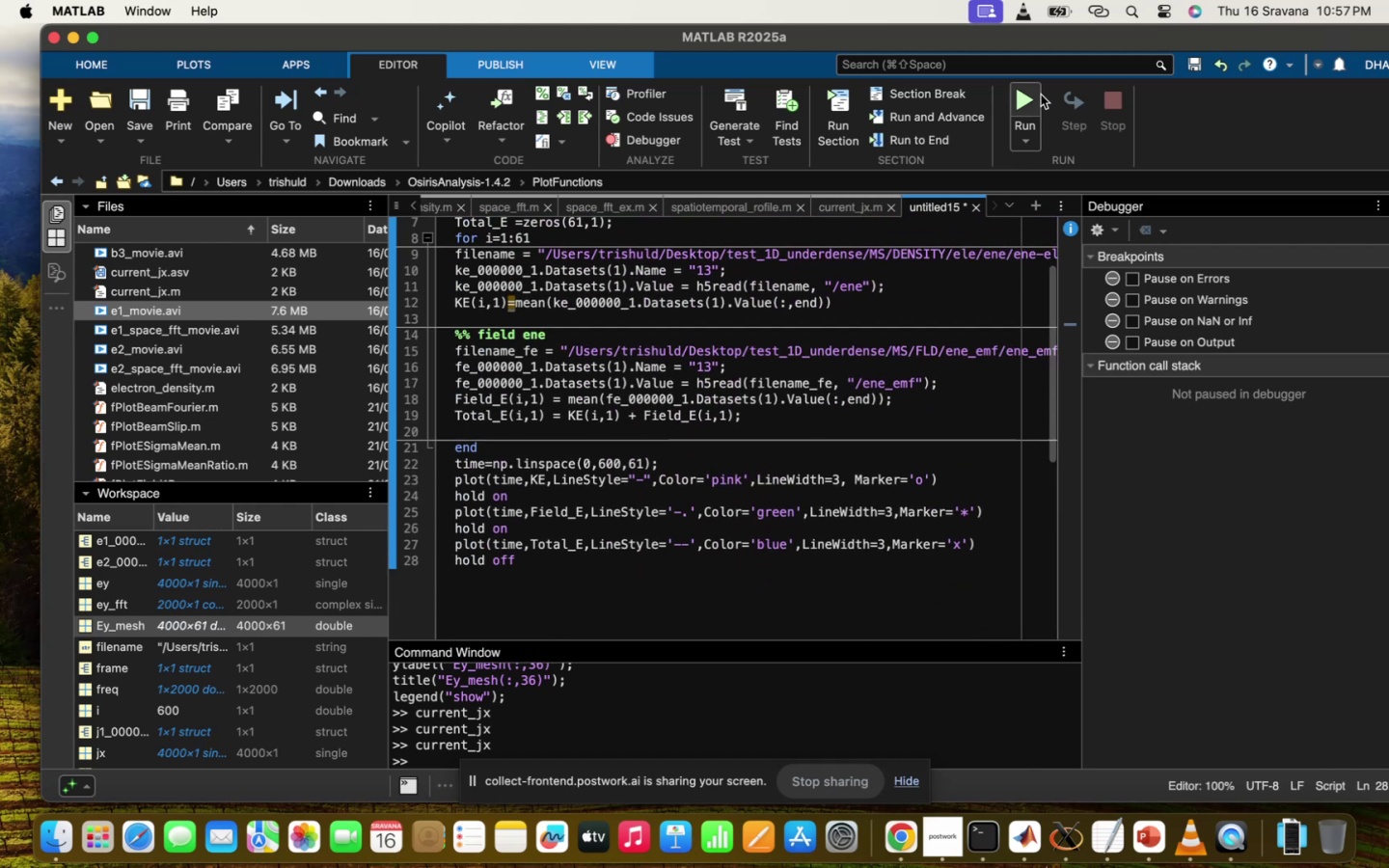 
left_click([1041, 93])
 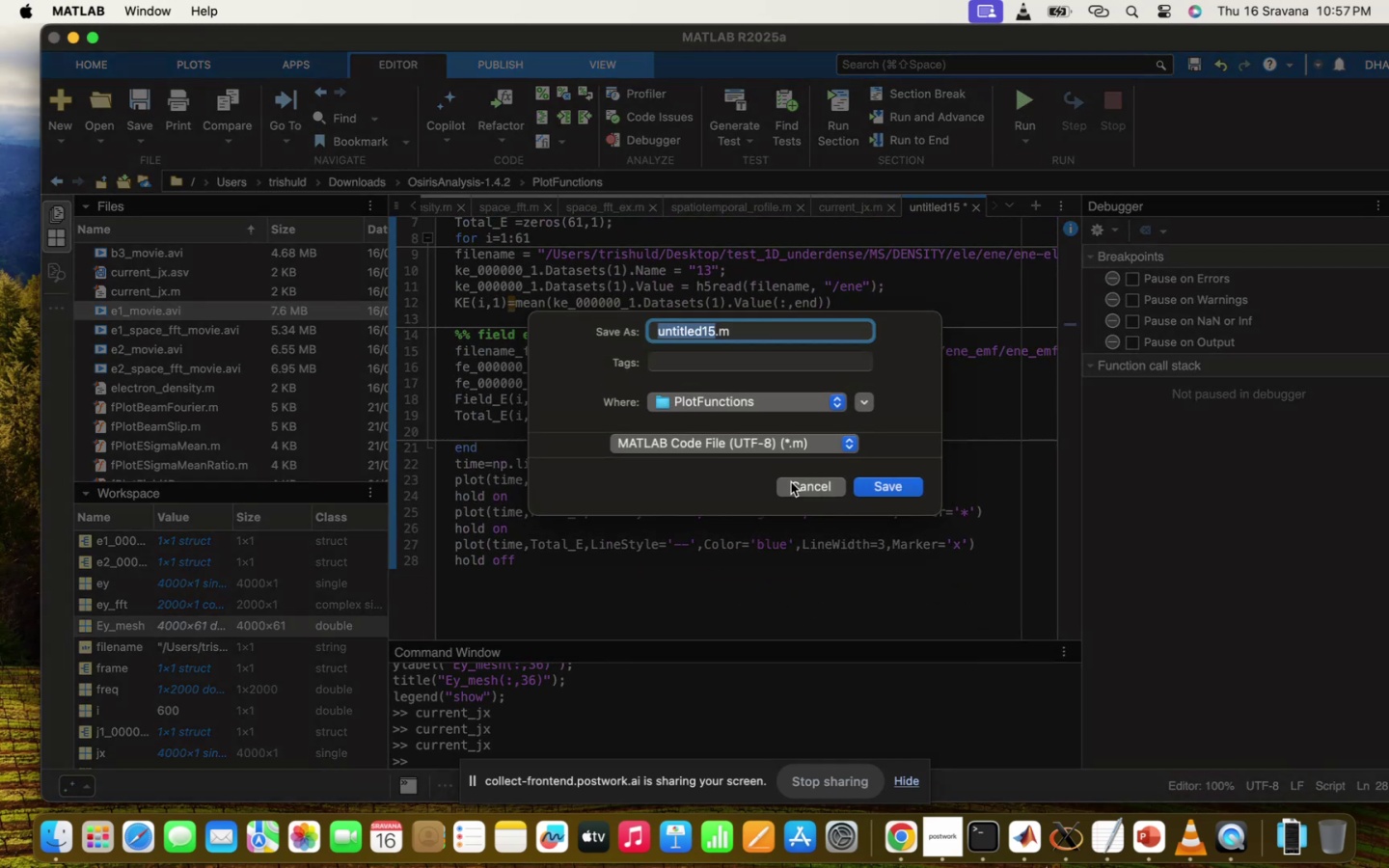 
type(fi)
key(Backspace)
key(Backspace)
type(plot_enerhy)
key(Backspace)
key(Backspace)
type(gu)
key(Backspace)
type(y_with_time)
 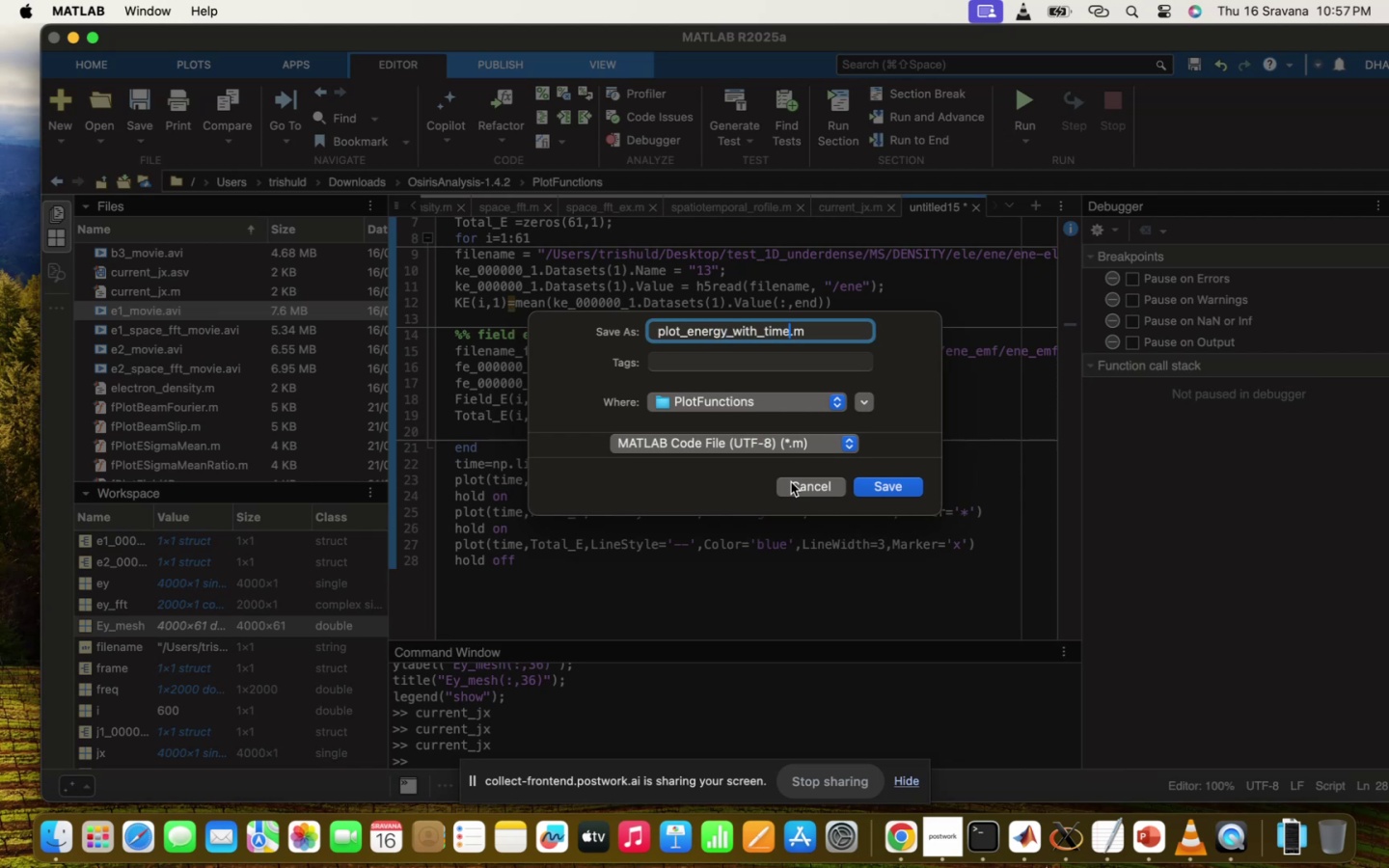 
 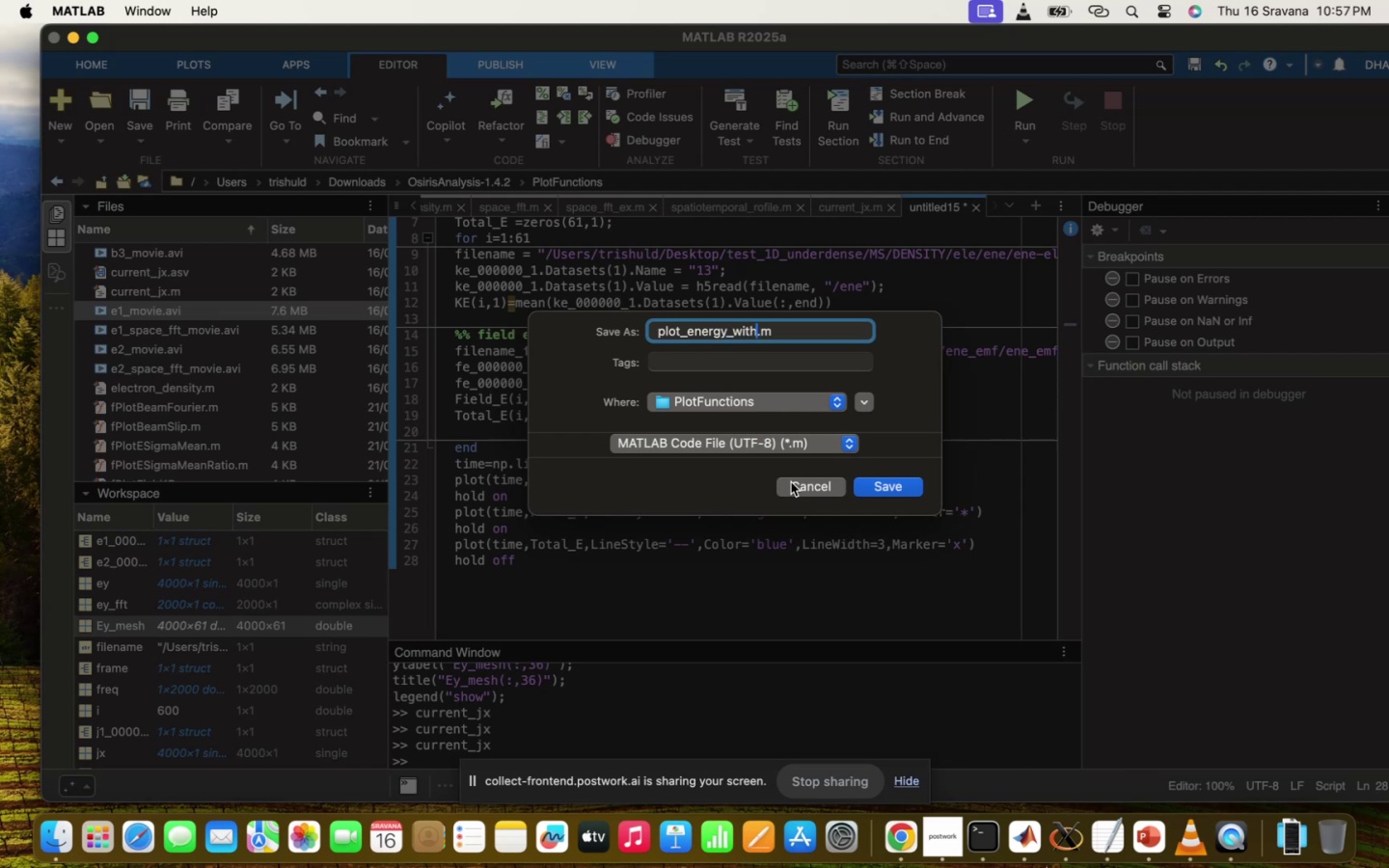 
hold_key(key=Enter, duration=0.34)
 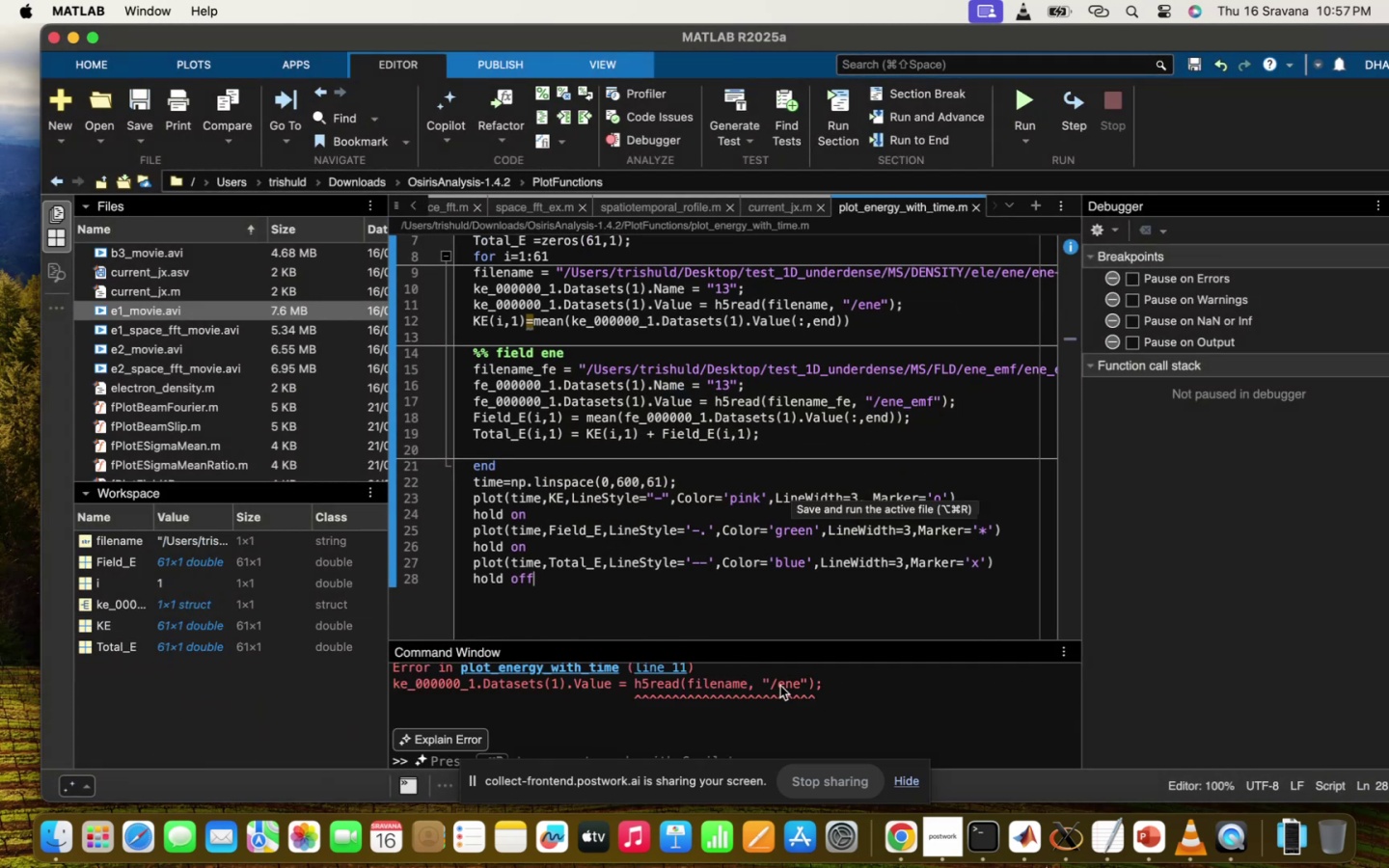 
scroll: coordinate [812, 497], scroll_direction: up, amount: 19.0
 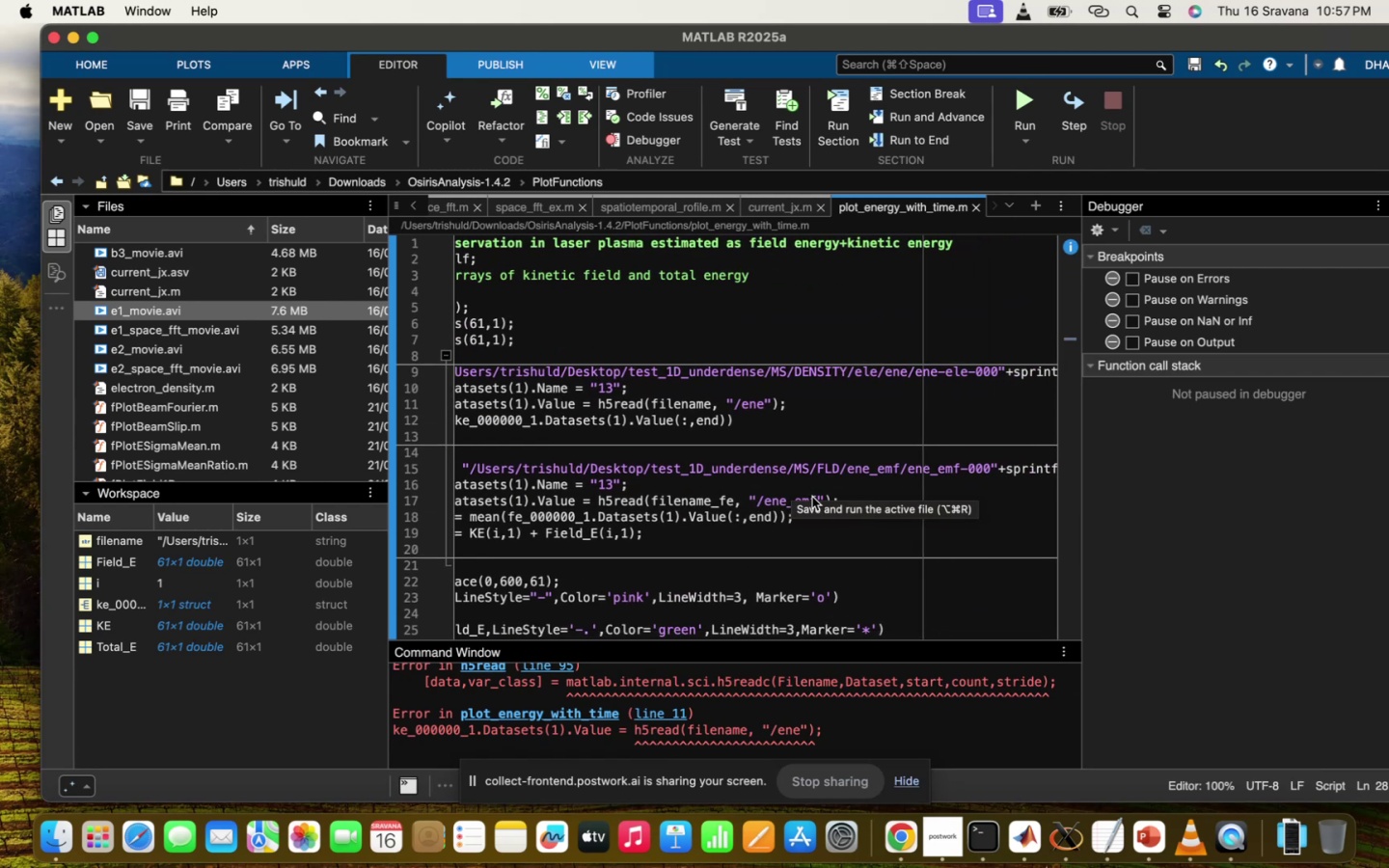 
scroll: coordinate [812, 497], scroll_direction: down, amount: 9.0
 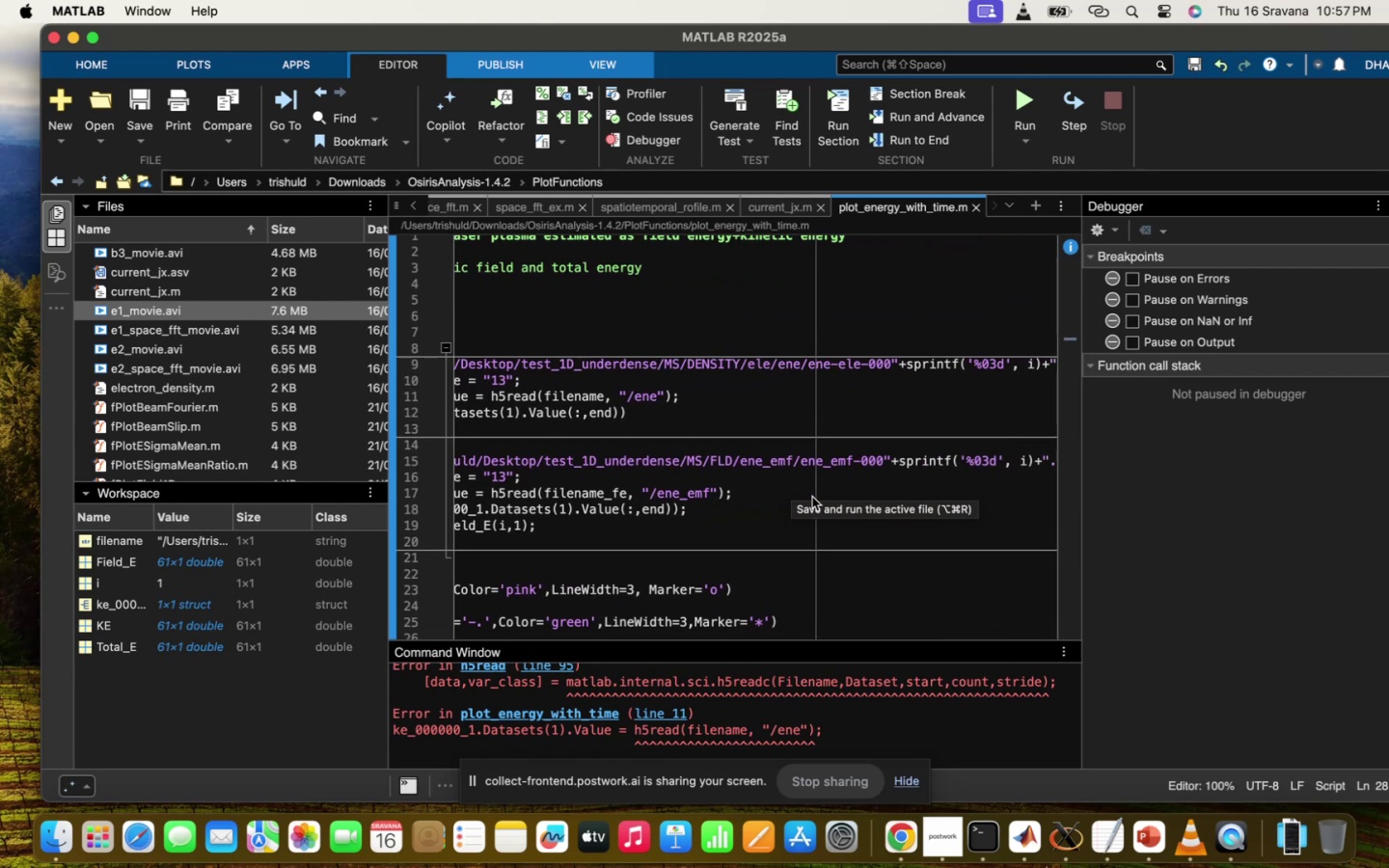 
scroll: coordinate [812, 497], scroll_direction: up, amount: 24.0
 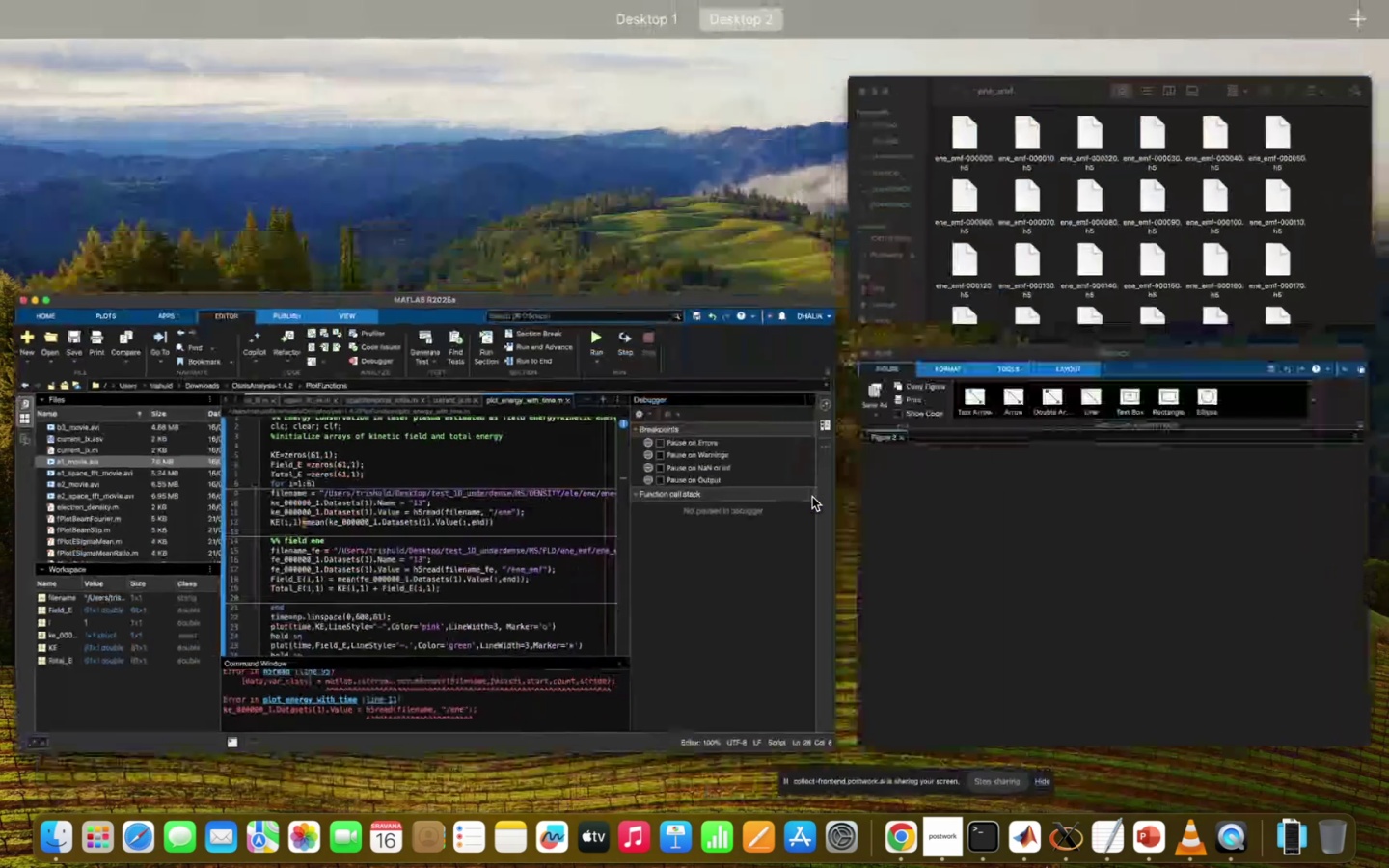 
left_click([1248, 247])
 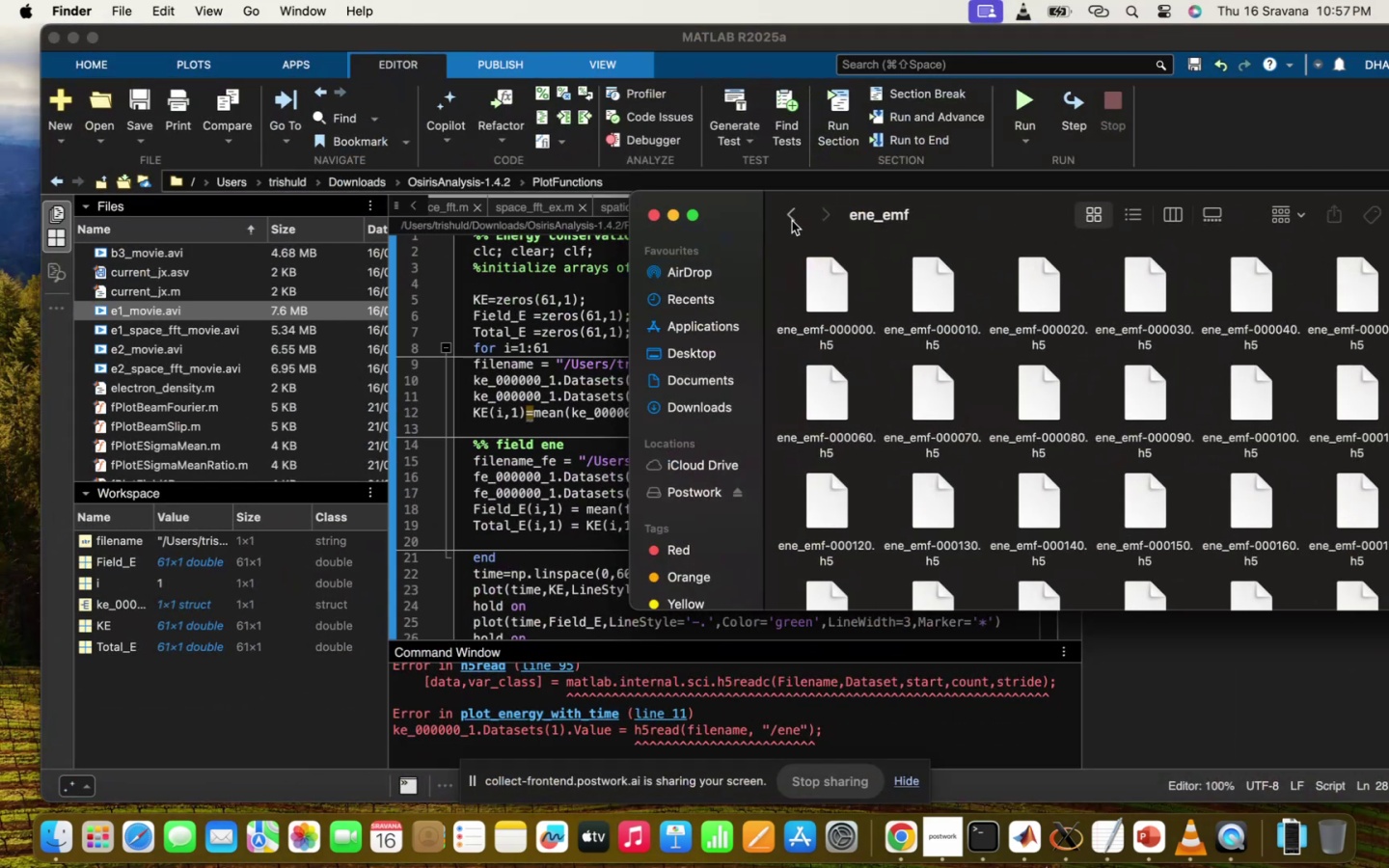 
left_click([792, 219])
 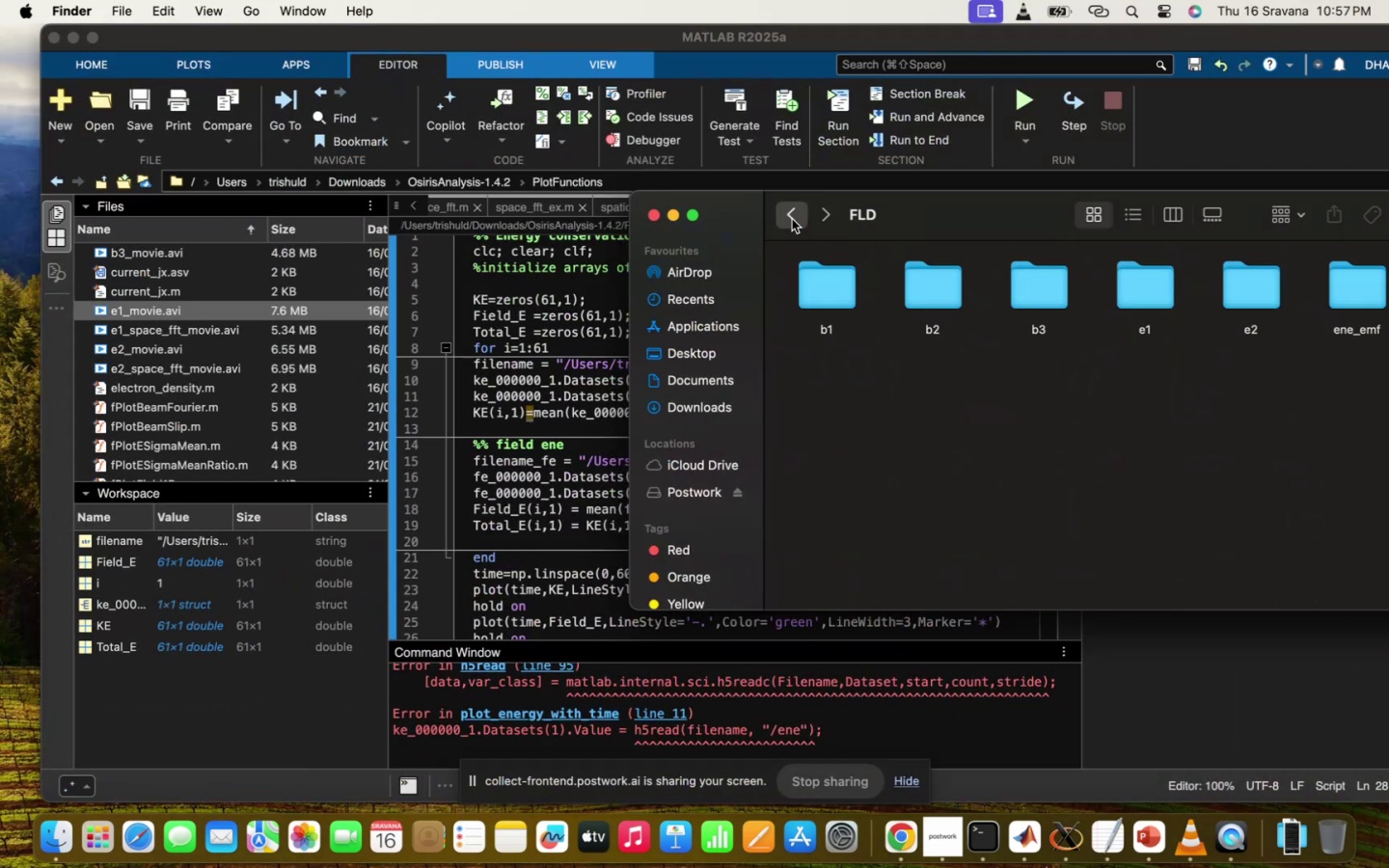 
left_click([792, 219])
 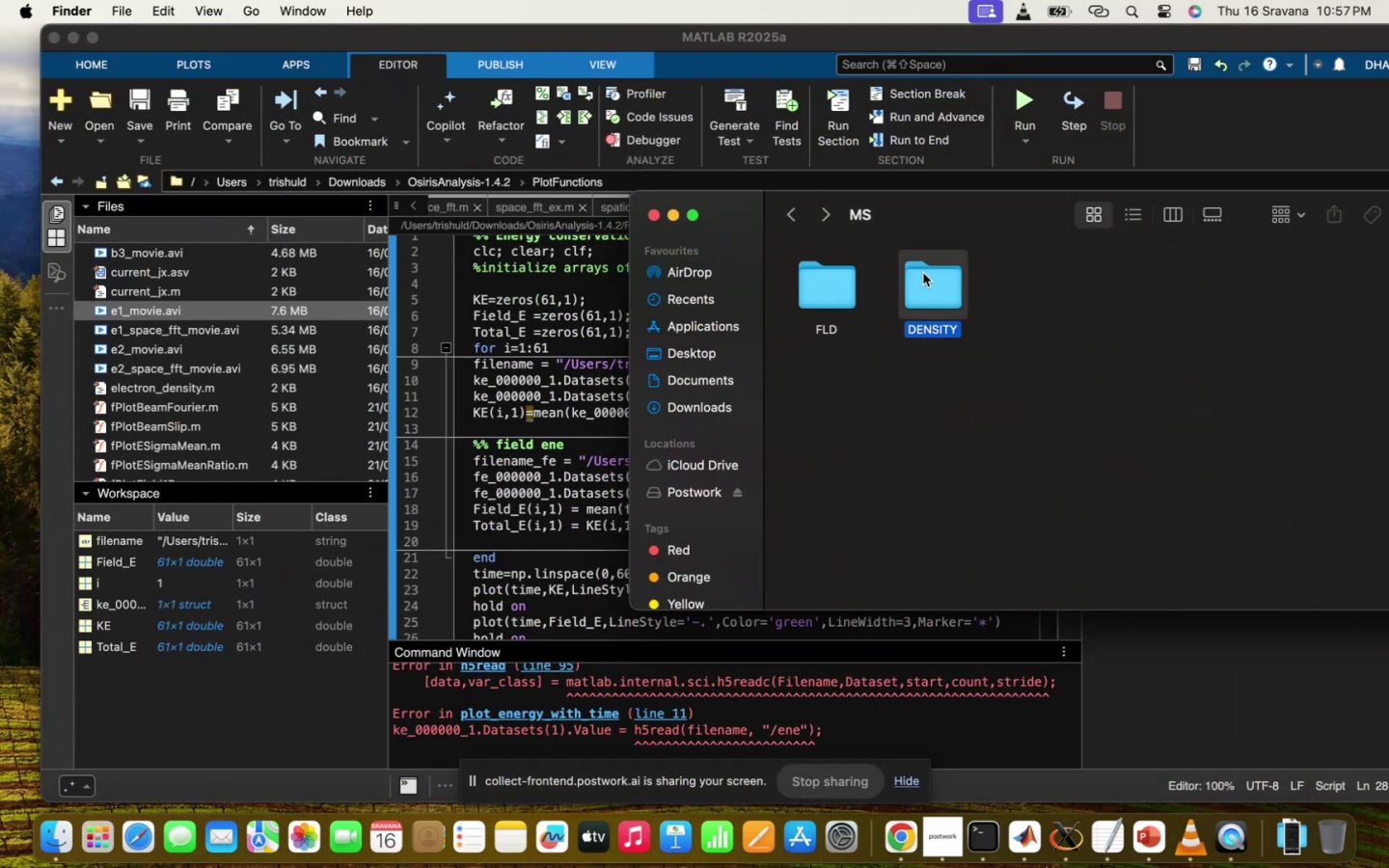 
double_click([923, 273])
 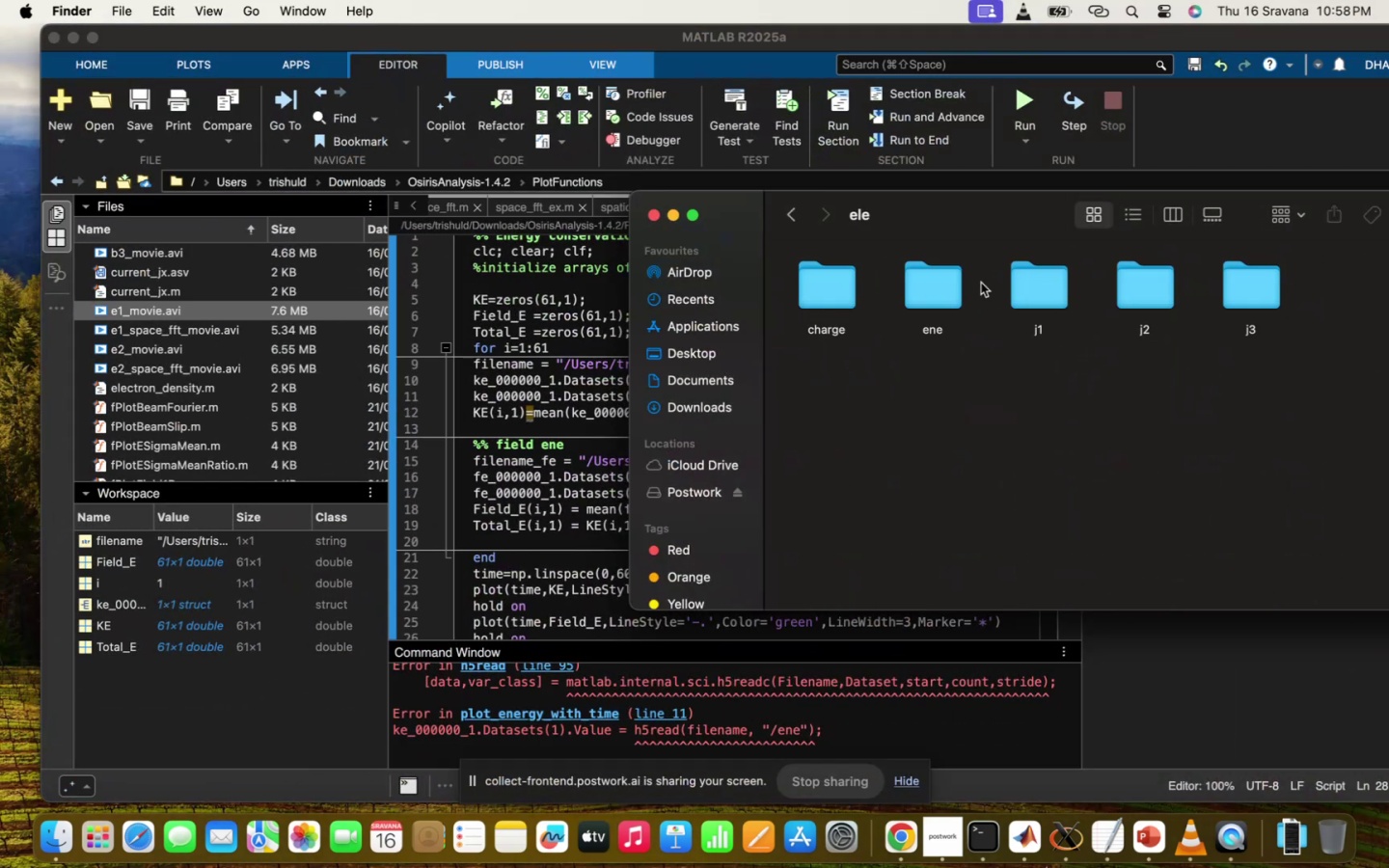 
double_click([950, 283])
 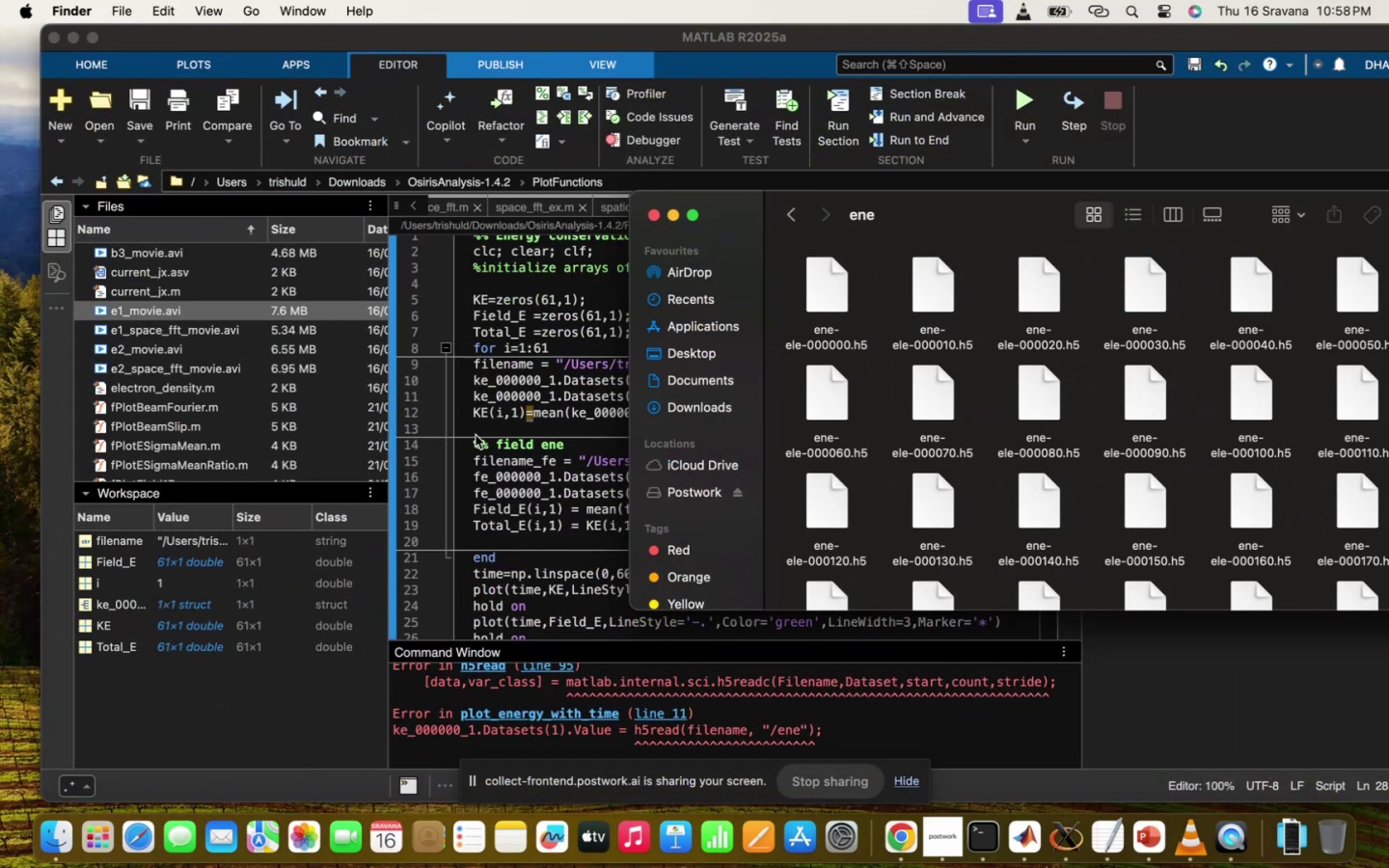 
left_click([496, 435])
 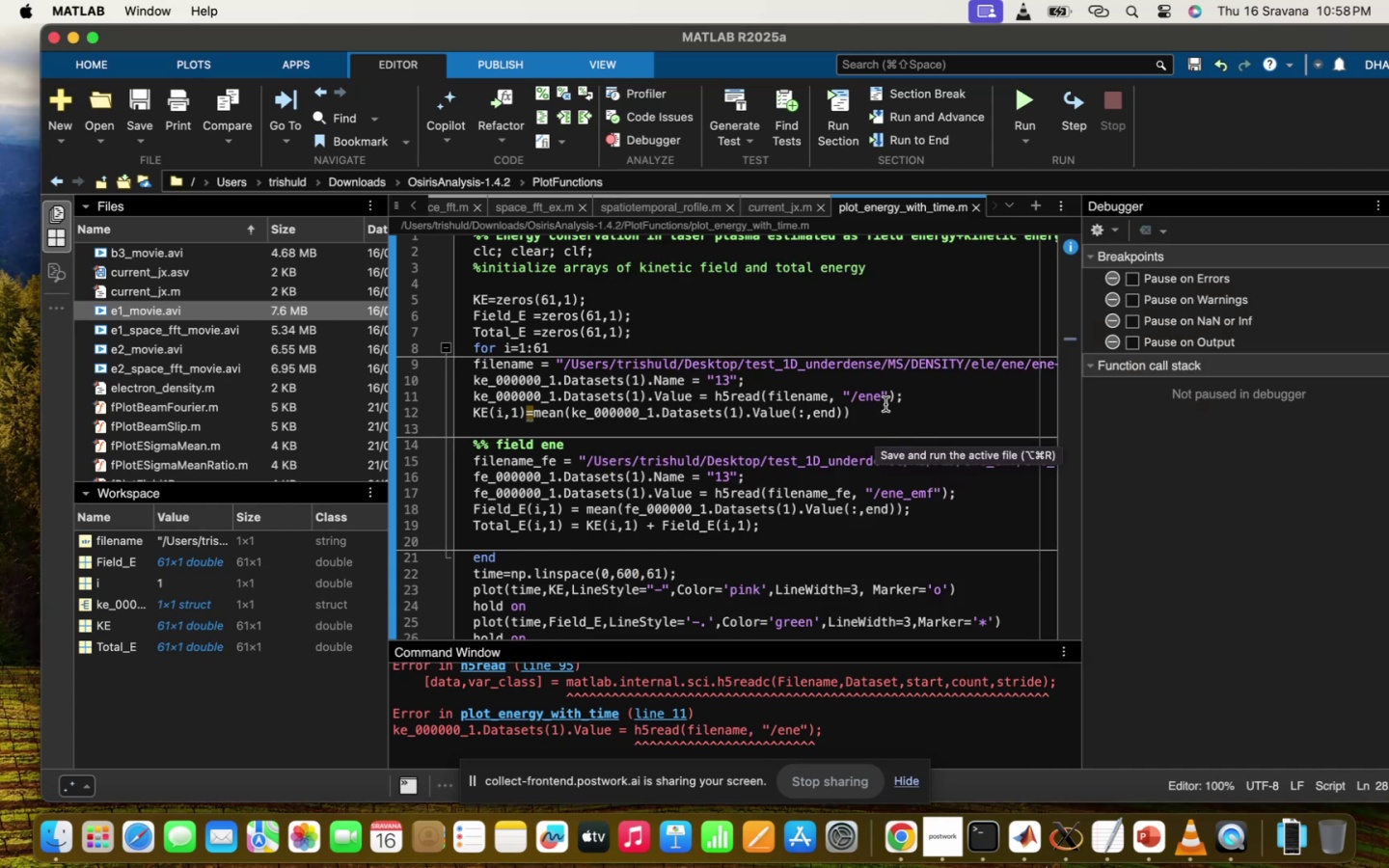 
left_click([878, 398])
 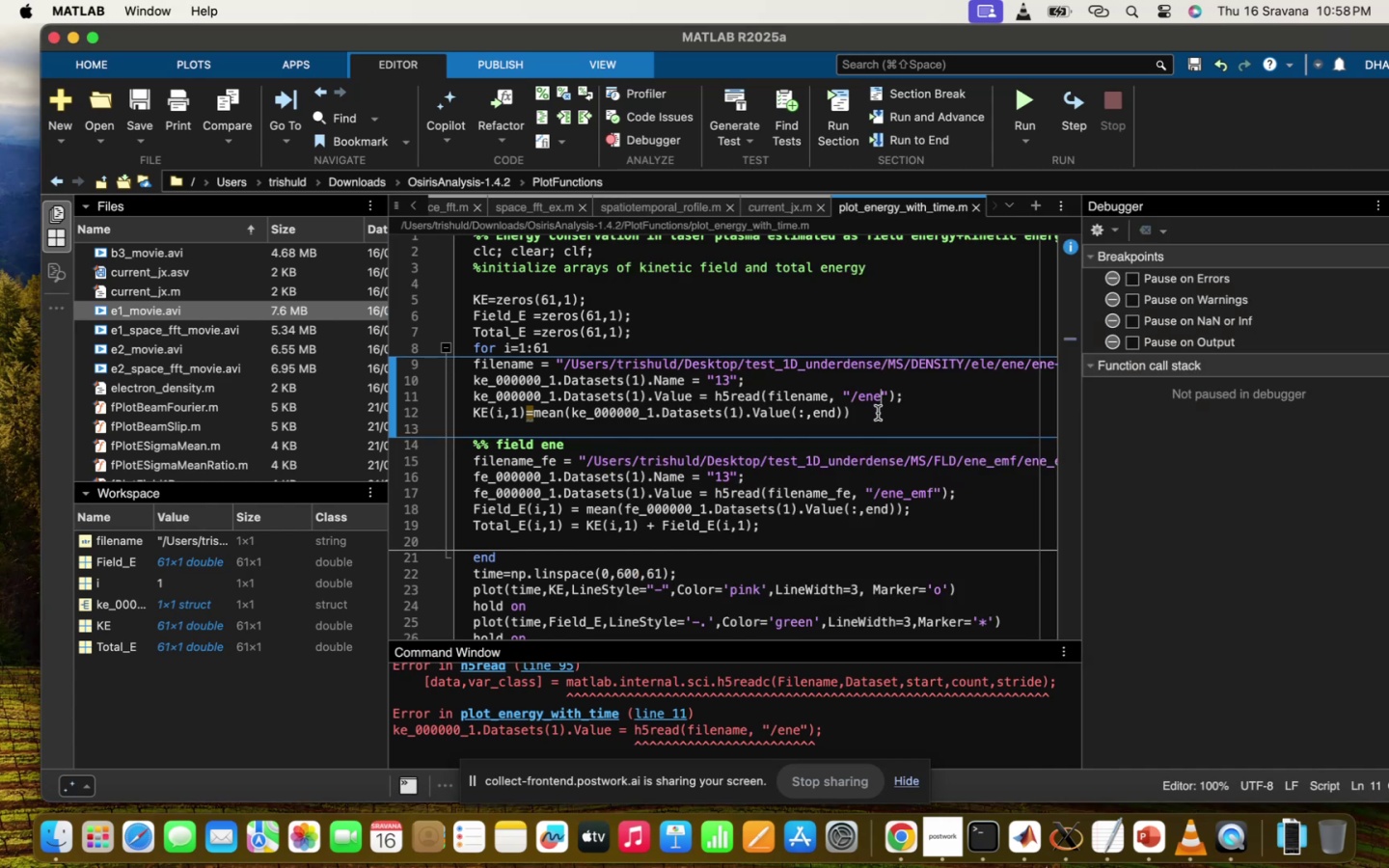 
type(-ele)
 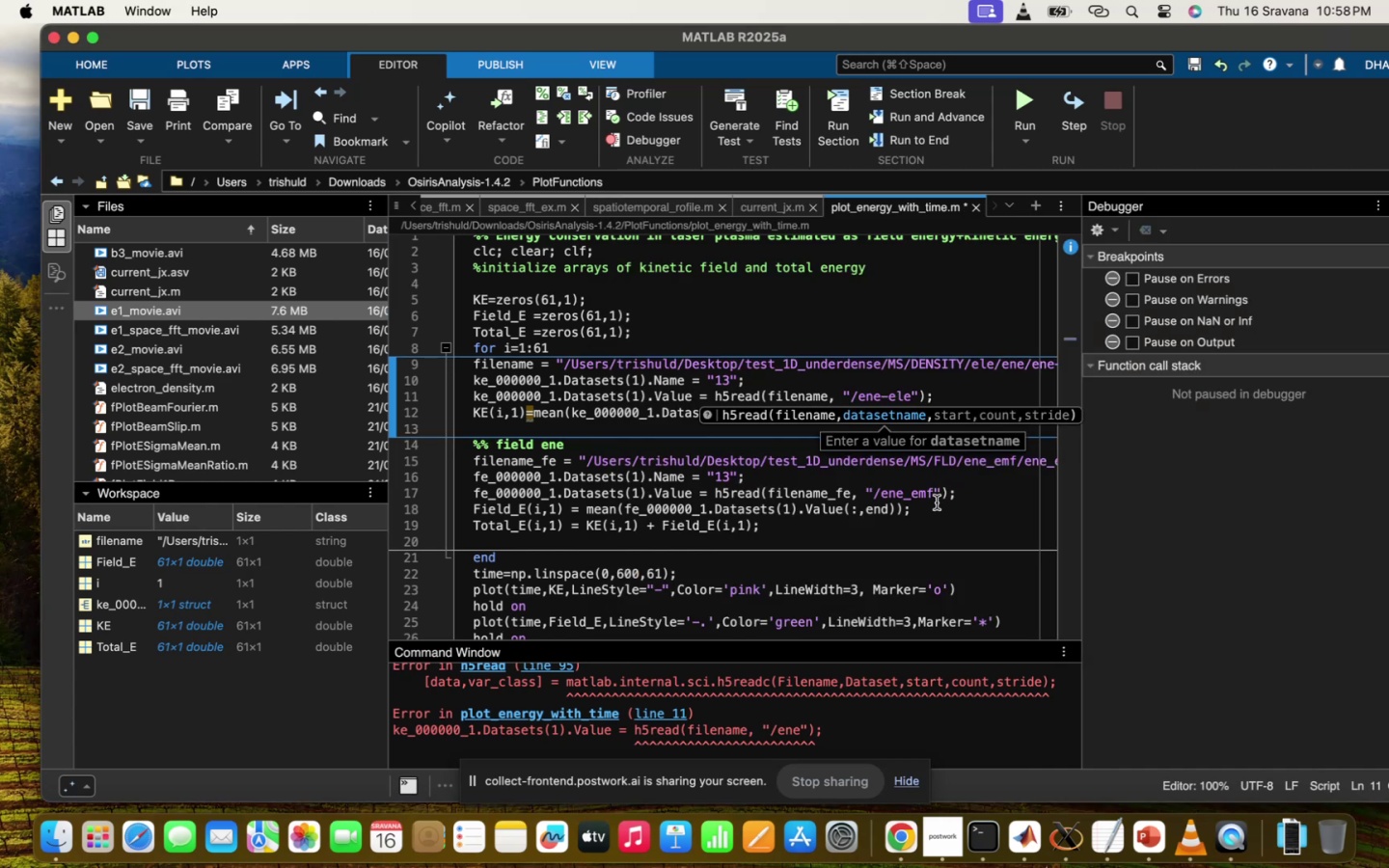 
left_click([922, 524])
 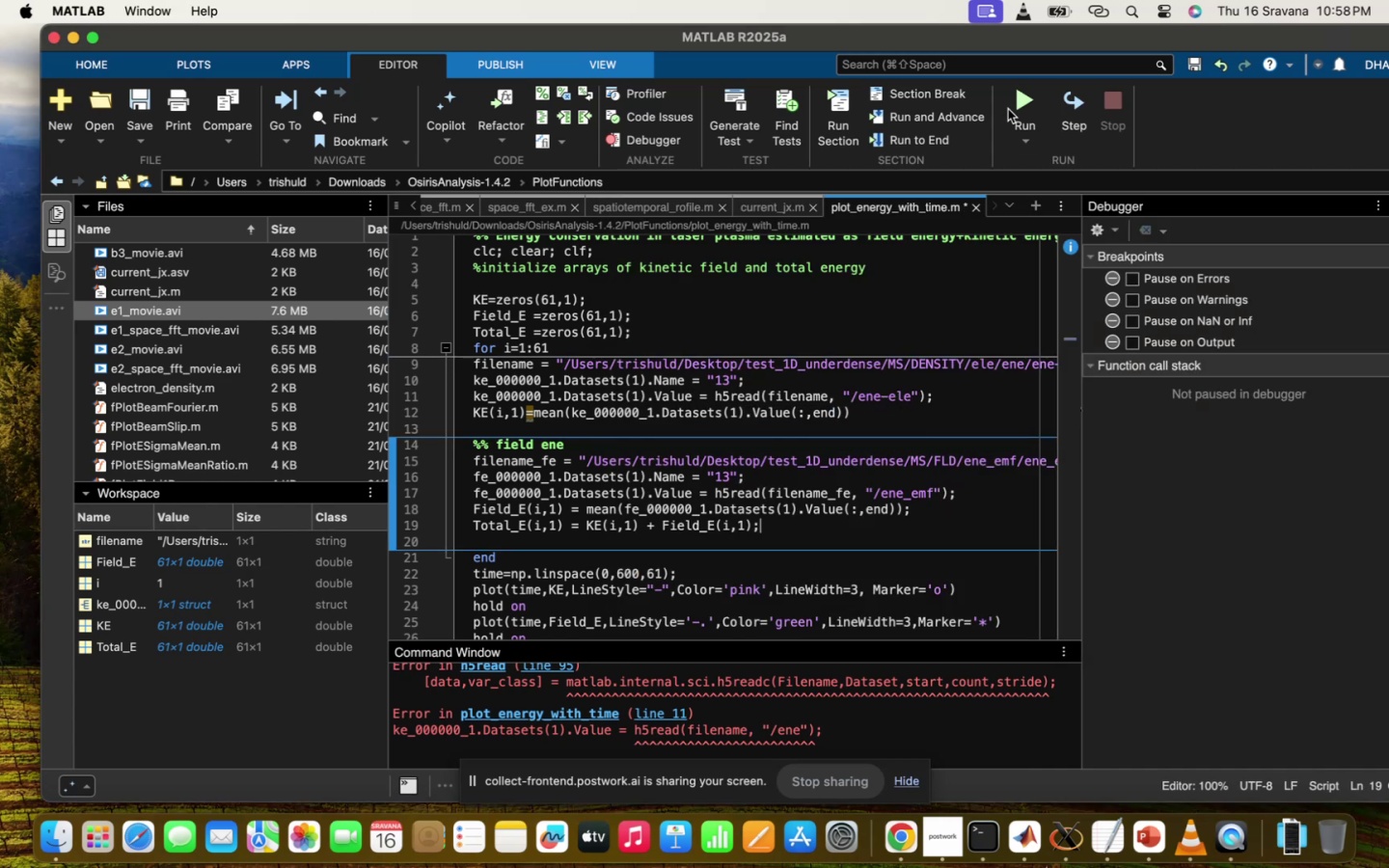 
double_click([1017, 106])
 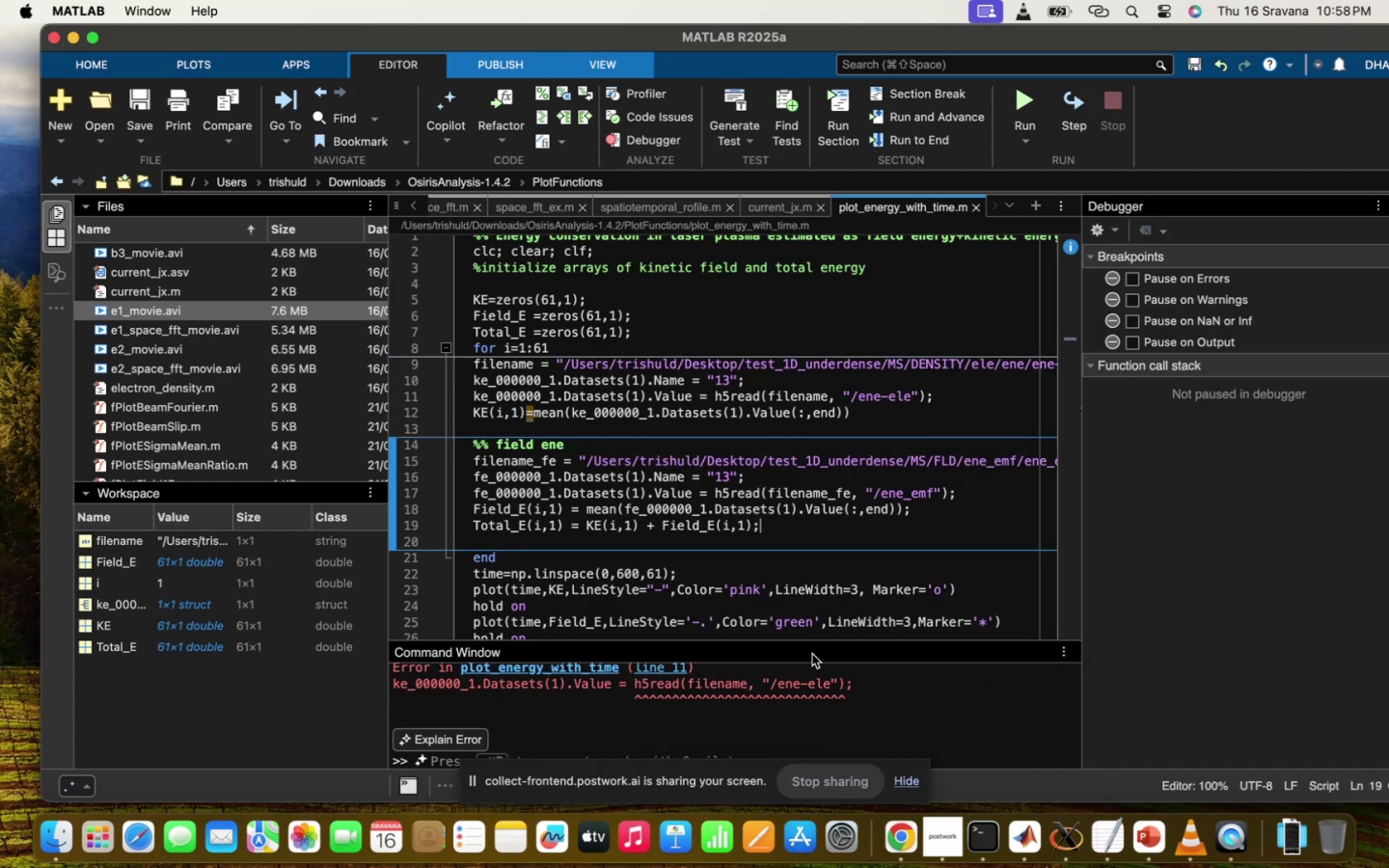 
scroll: coordinate [802, 709], scroll_direction: up, amount: 32.0
 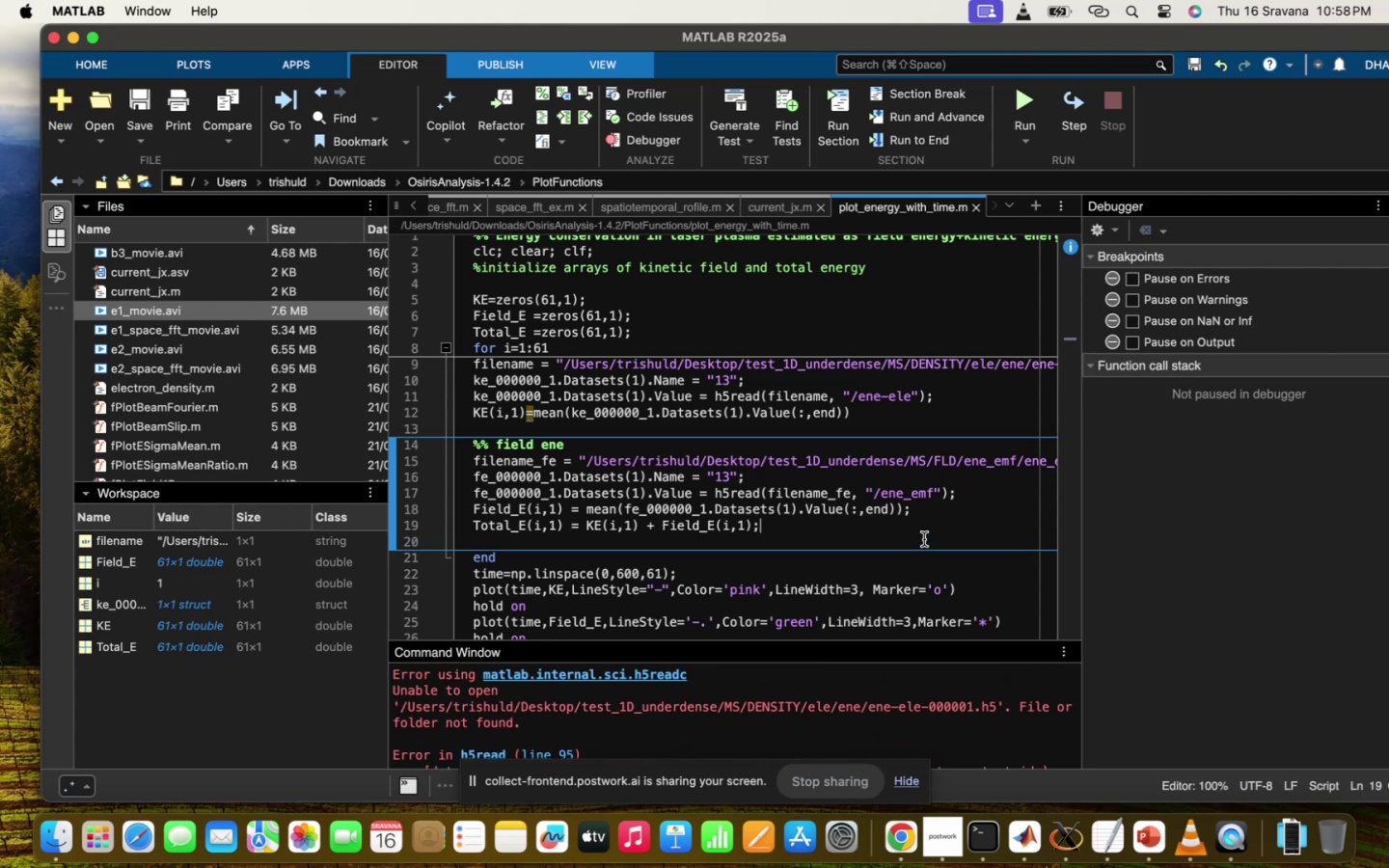 
wait(6.8)
 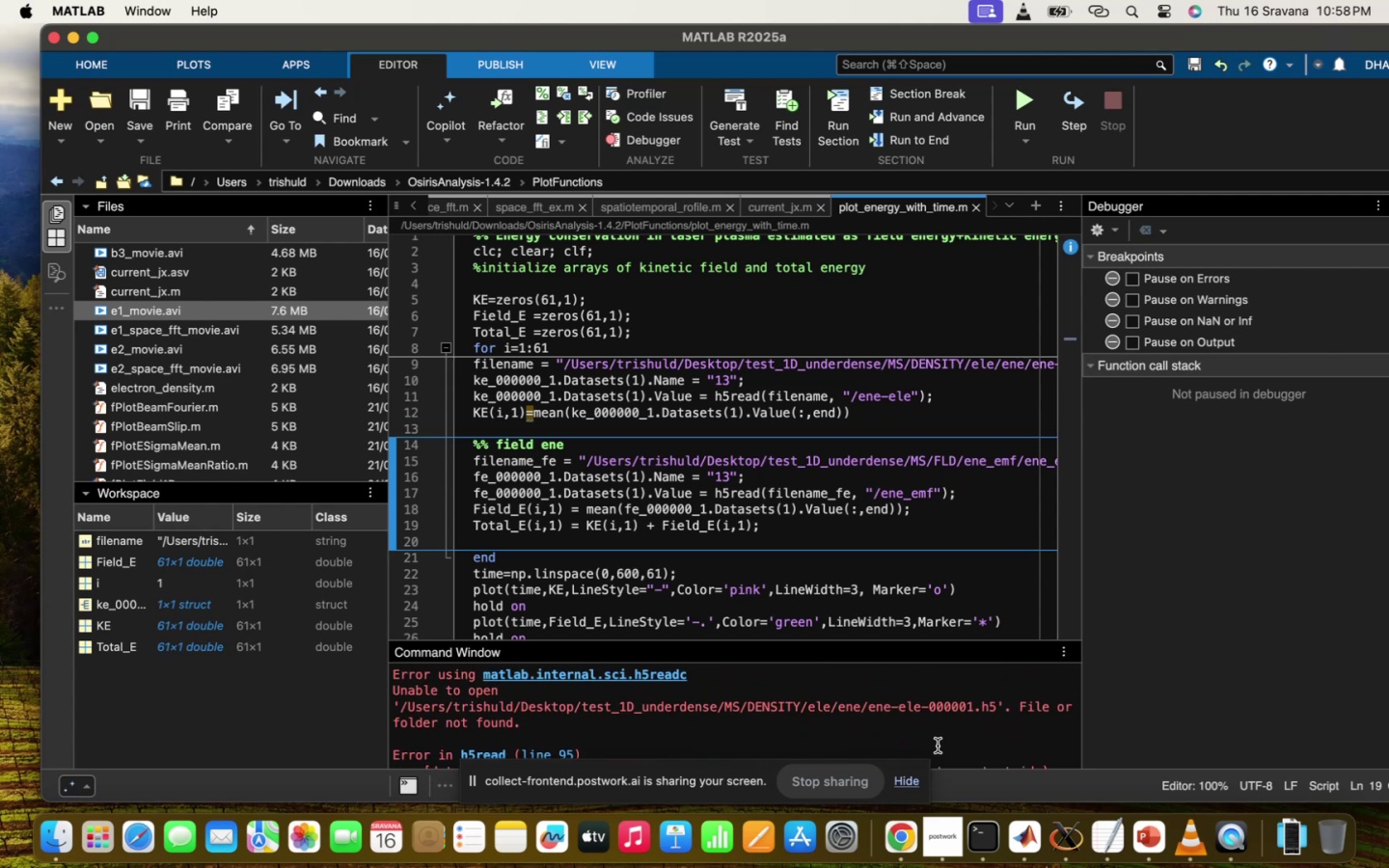 
scroll: coordinate [736, 408], scroll_direction: up, amount: 13.0
 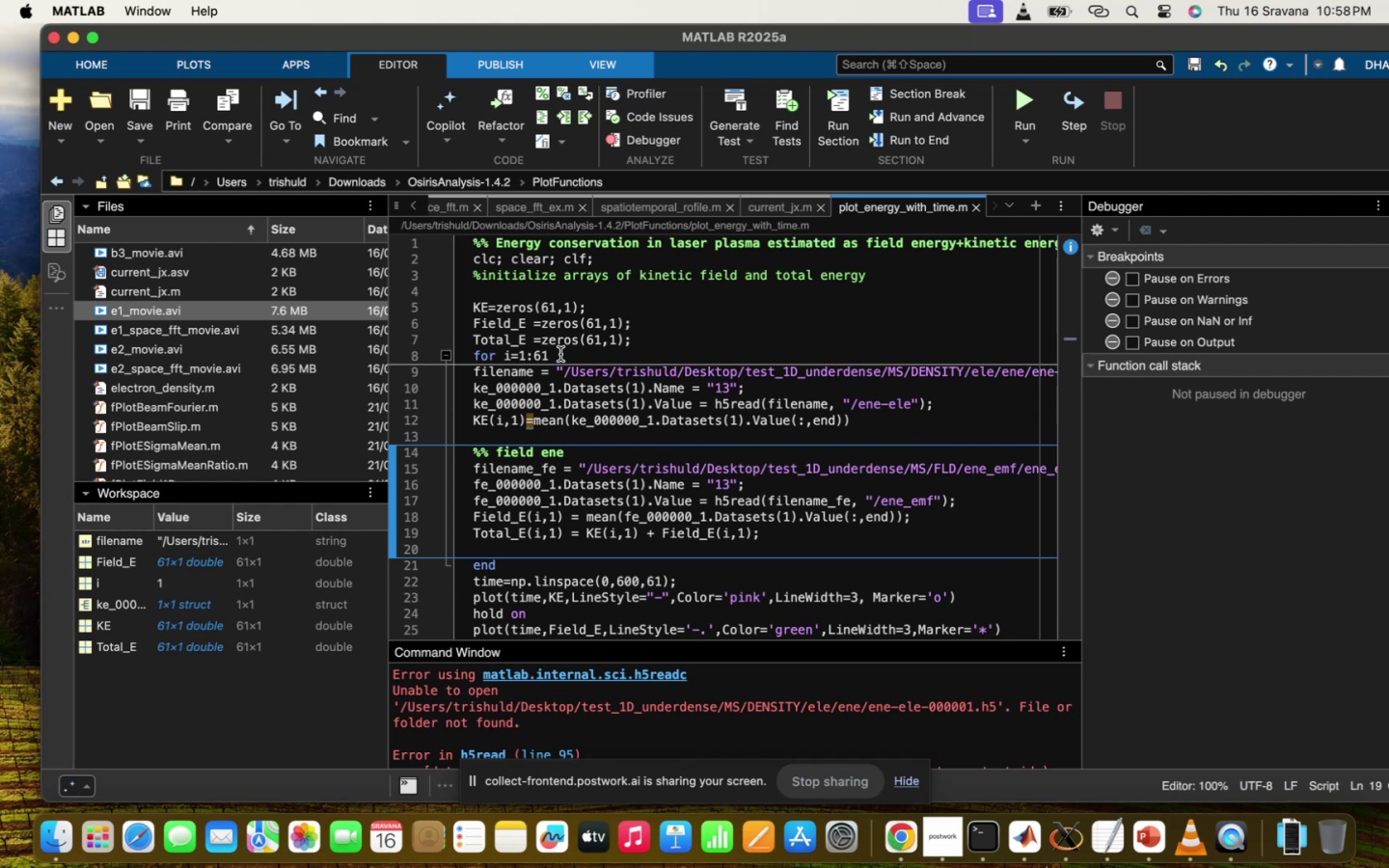 
left_click([561, 355])
 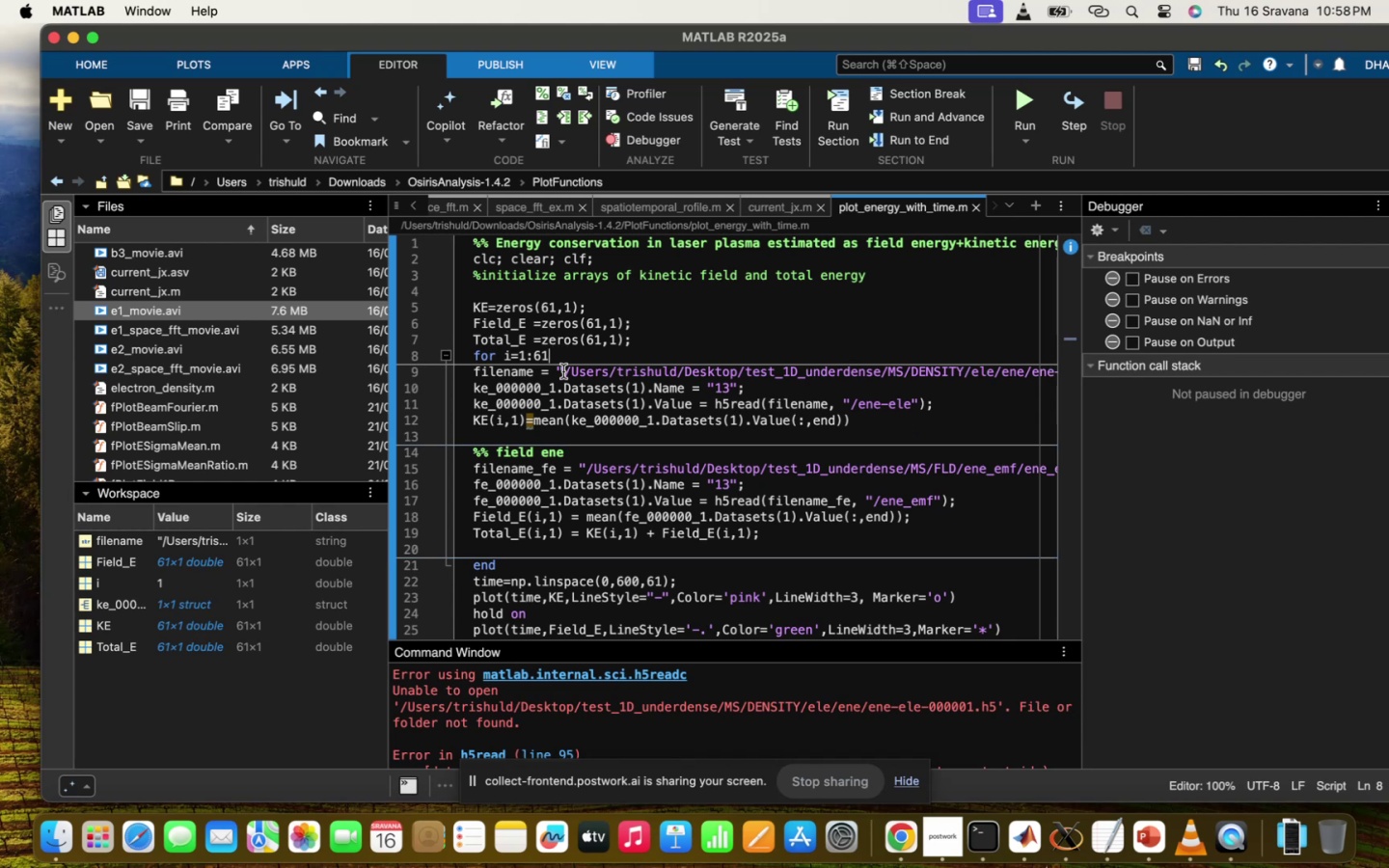 
key(Enter)
 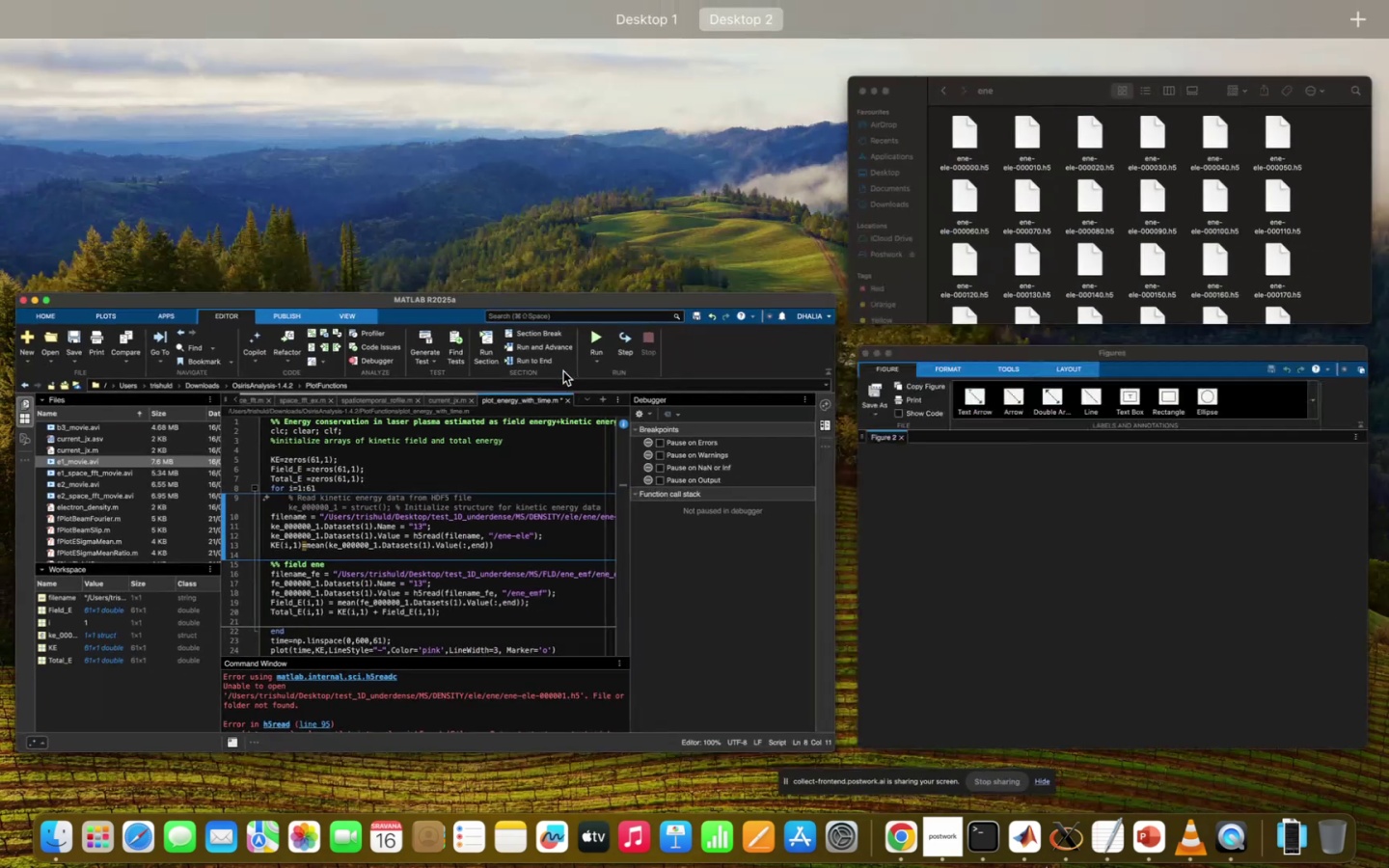 
left_click([1002, 231])
 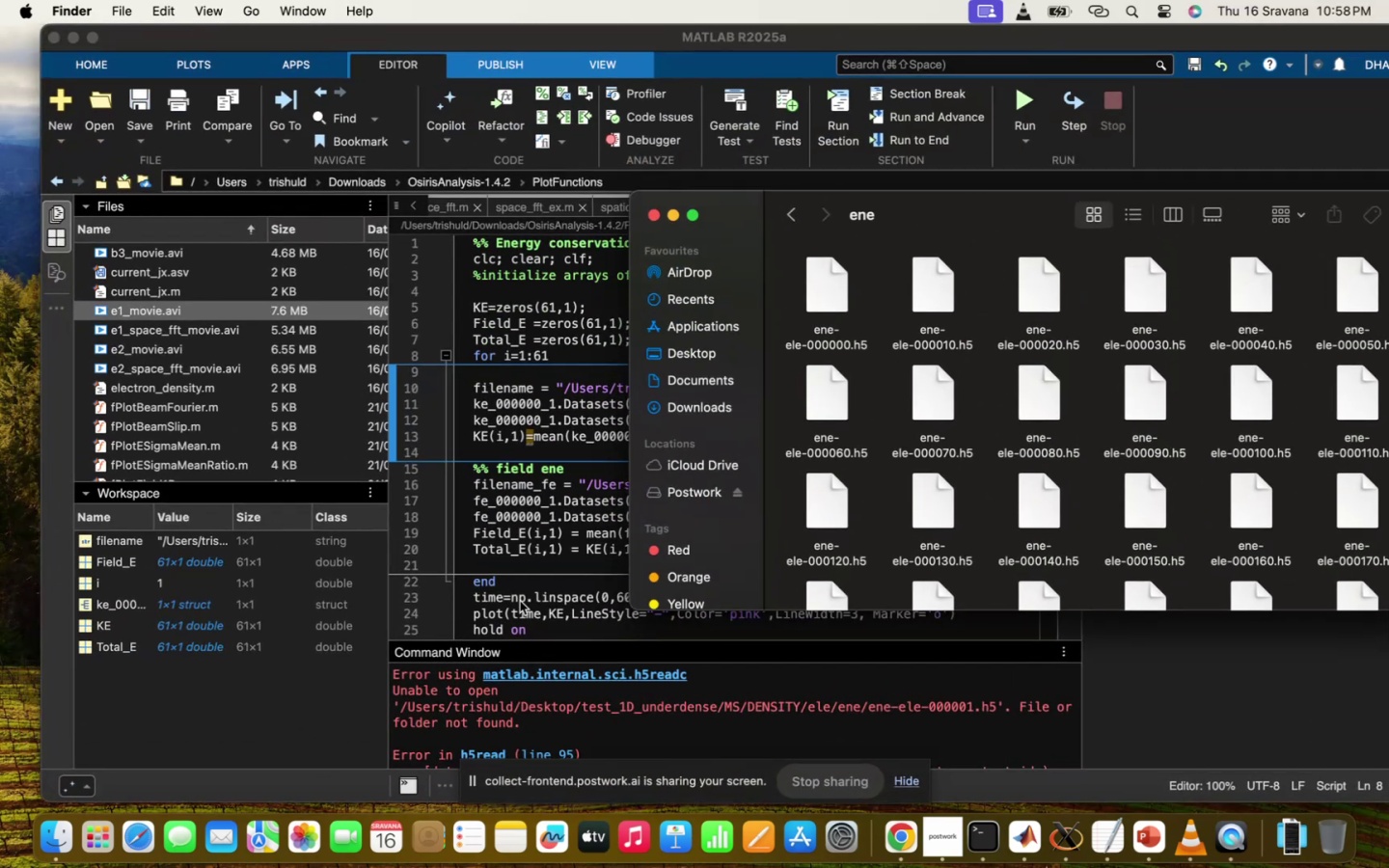 
wait(6.9)
 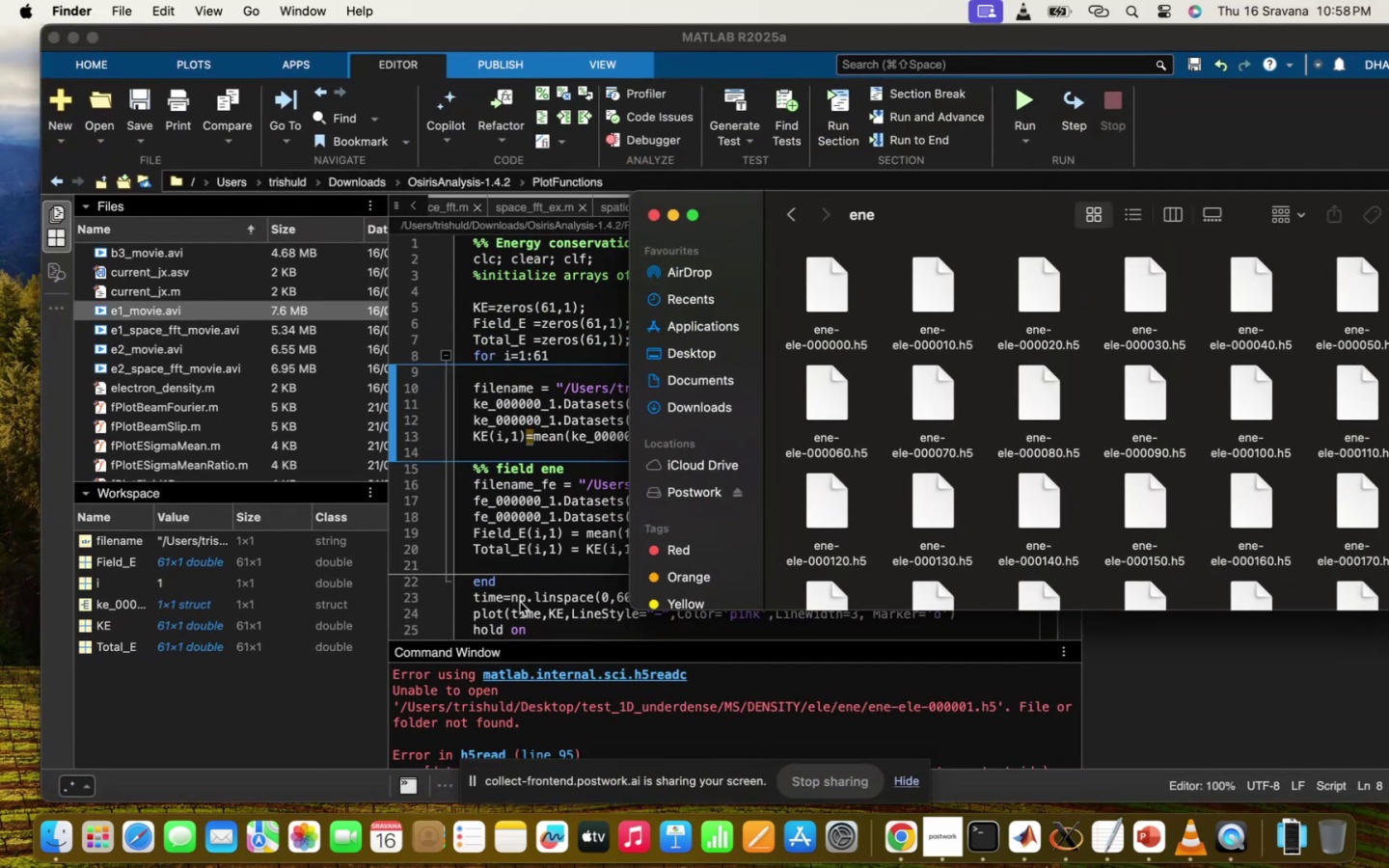 
left_click([444, 511])
 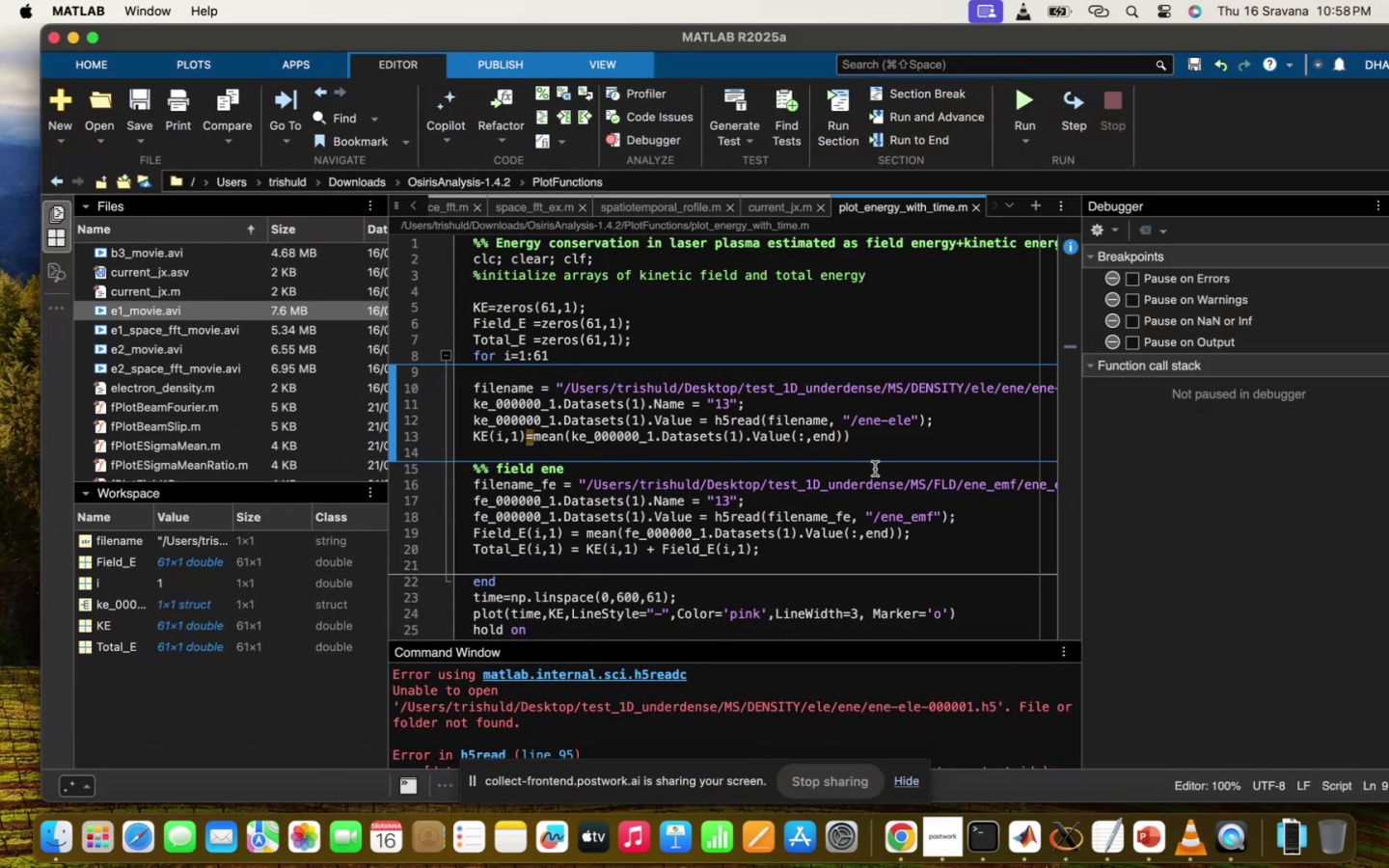 
scroll: coordinate [885, 448], scroll_direction: down, amount: 42.0
 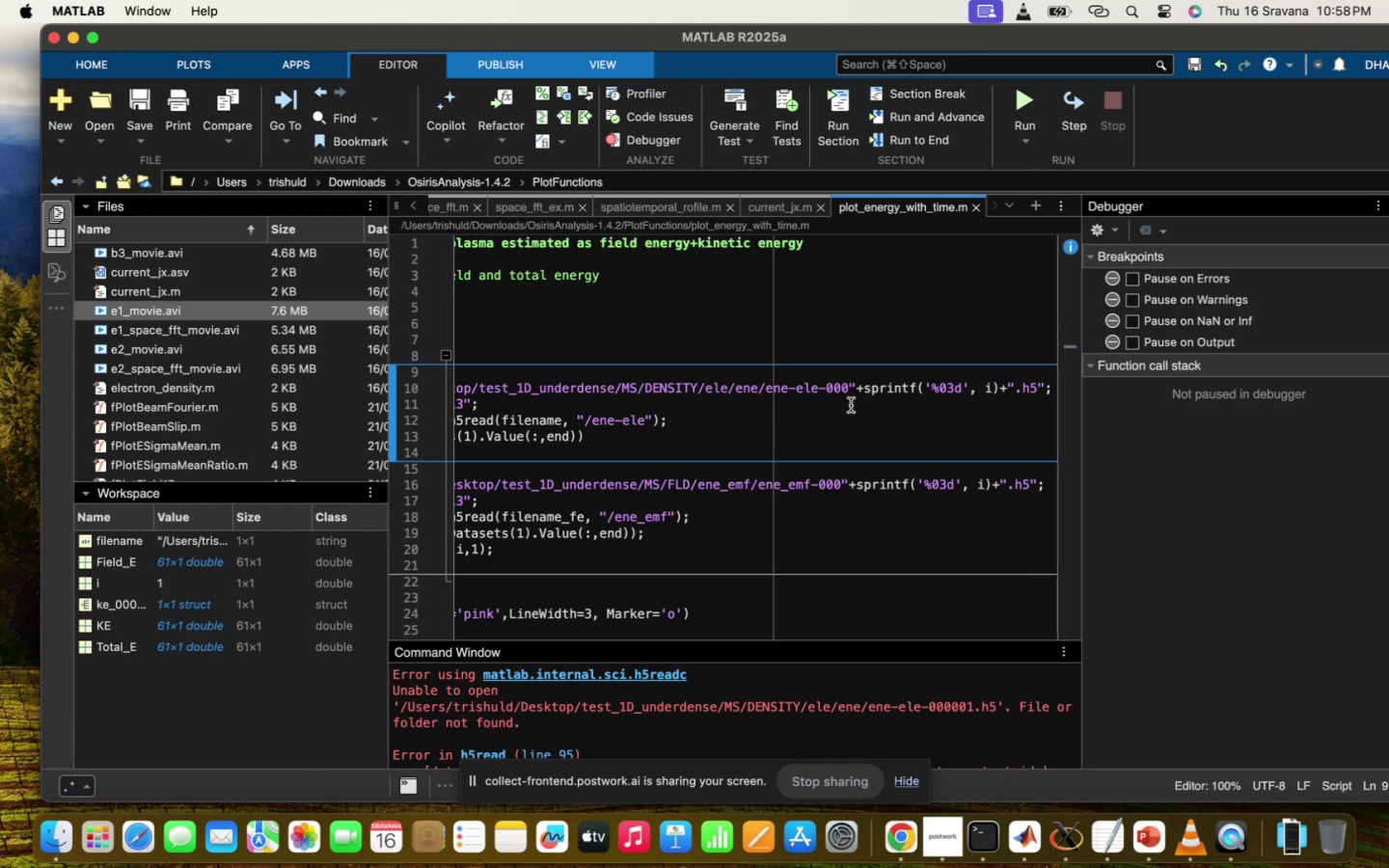 
scroll: coordinate [826, 425], scroll_direction: up, amount: 312.0
 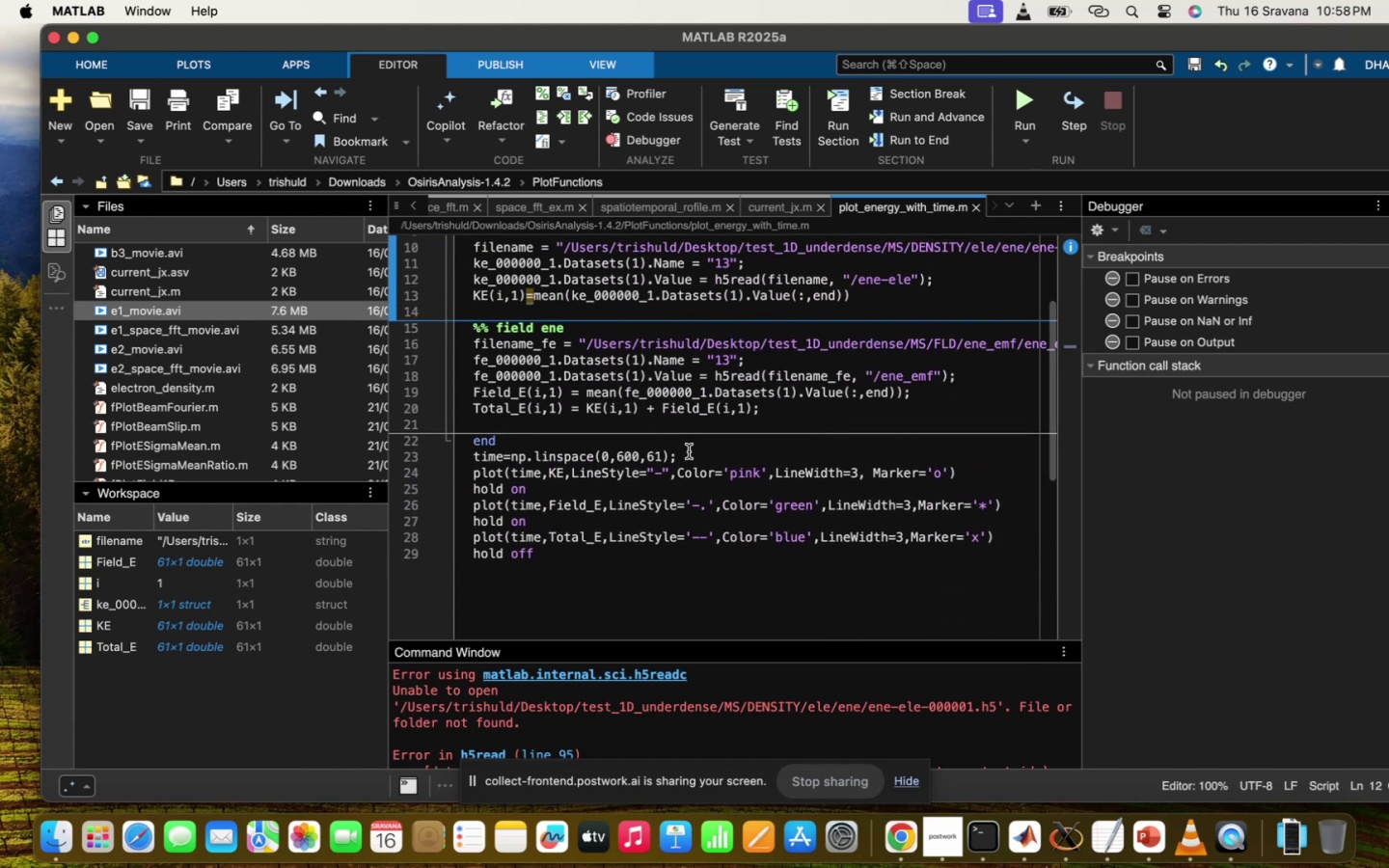 
left_click_drag(start_coordinate=[689, 451], to_coordinate=[466, 453])
 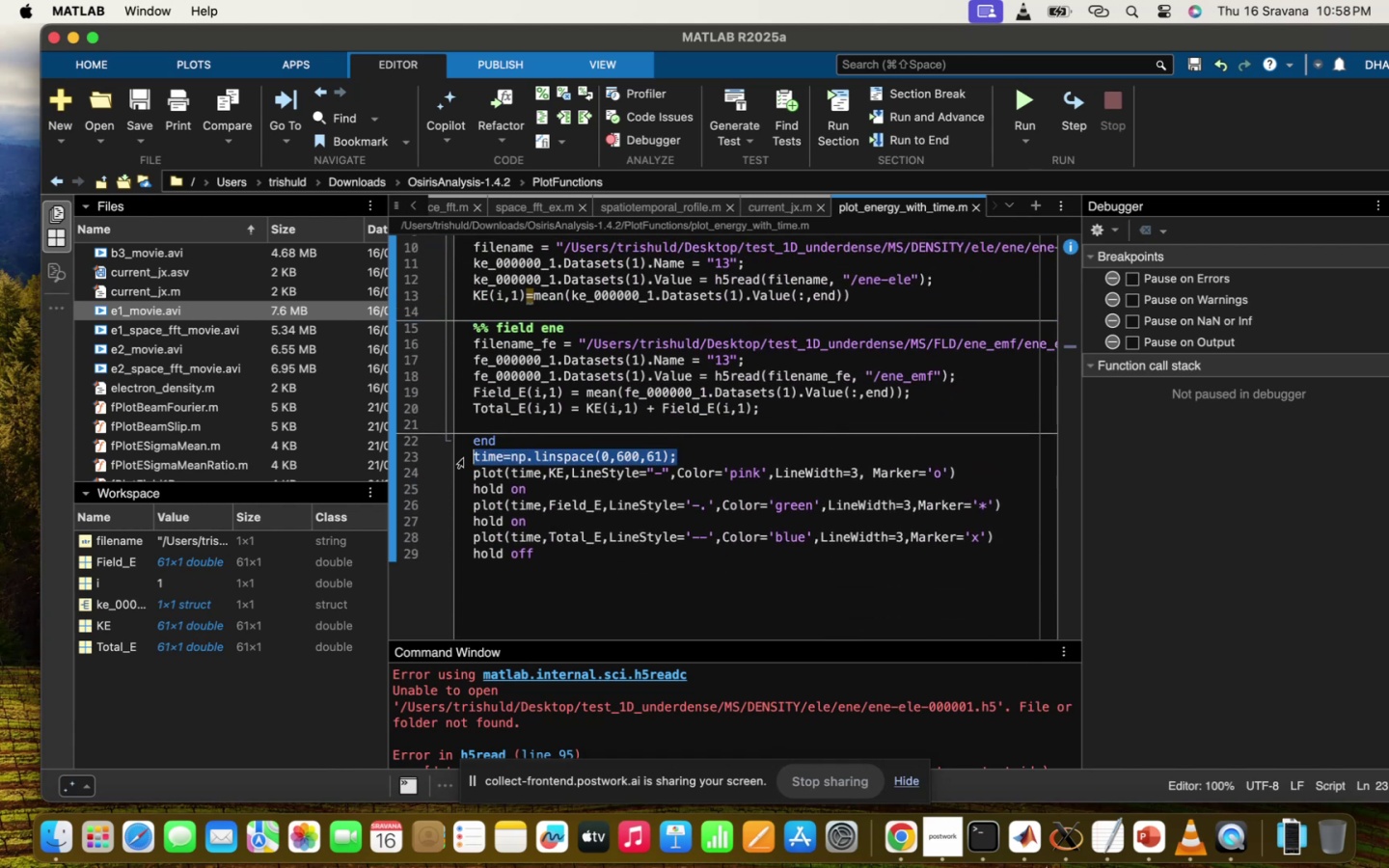 
key(Meta+CommandLeft)
 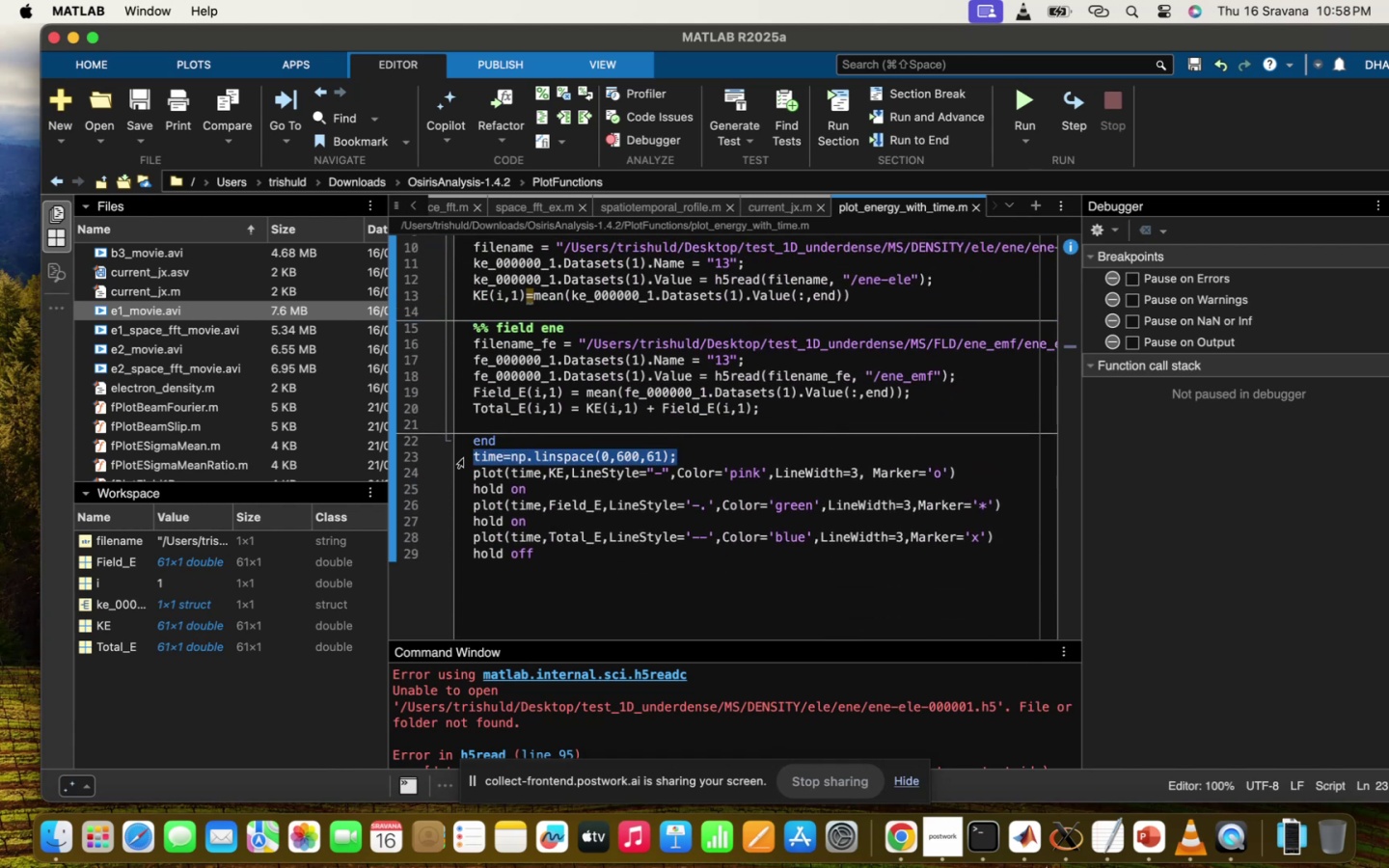 
key(Meta+C)
 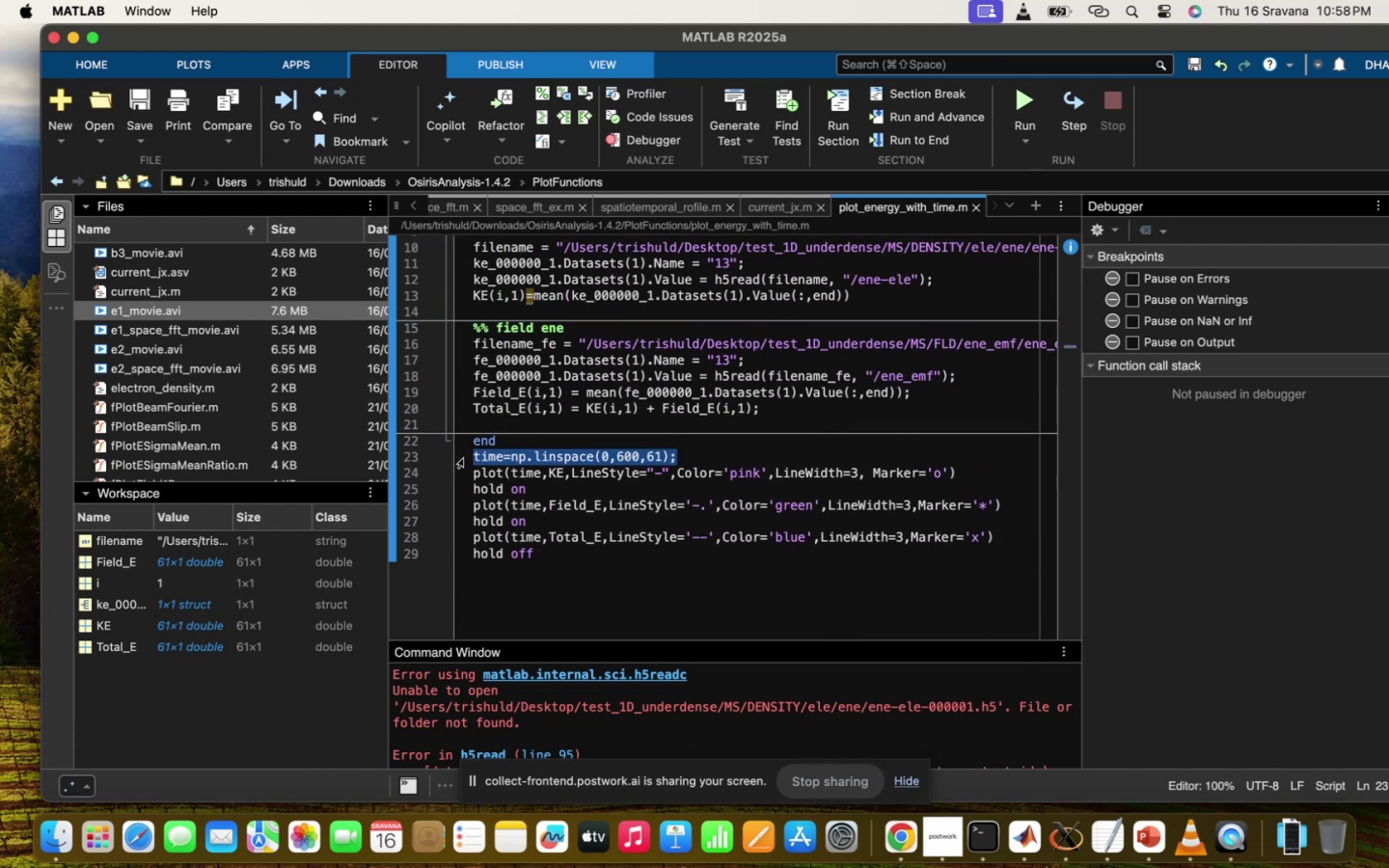 
scroll: coordinate [466, 453], scroll_direction: up, amount: 23.0
 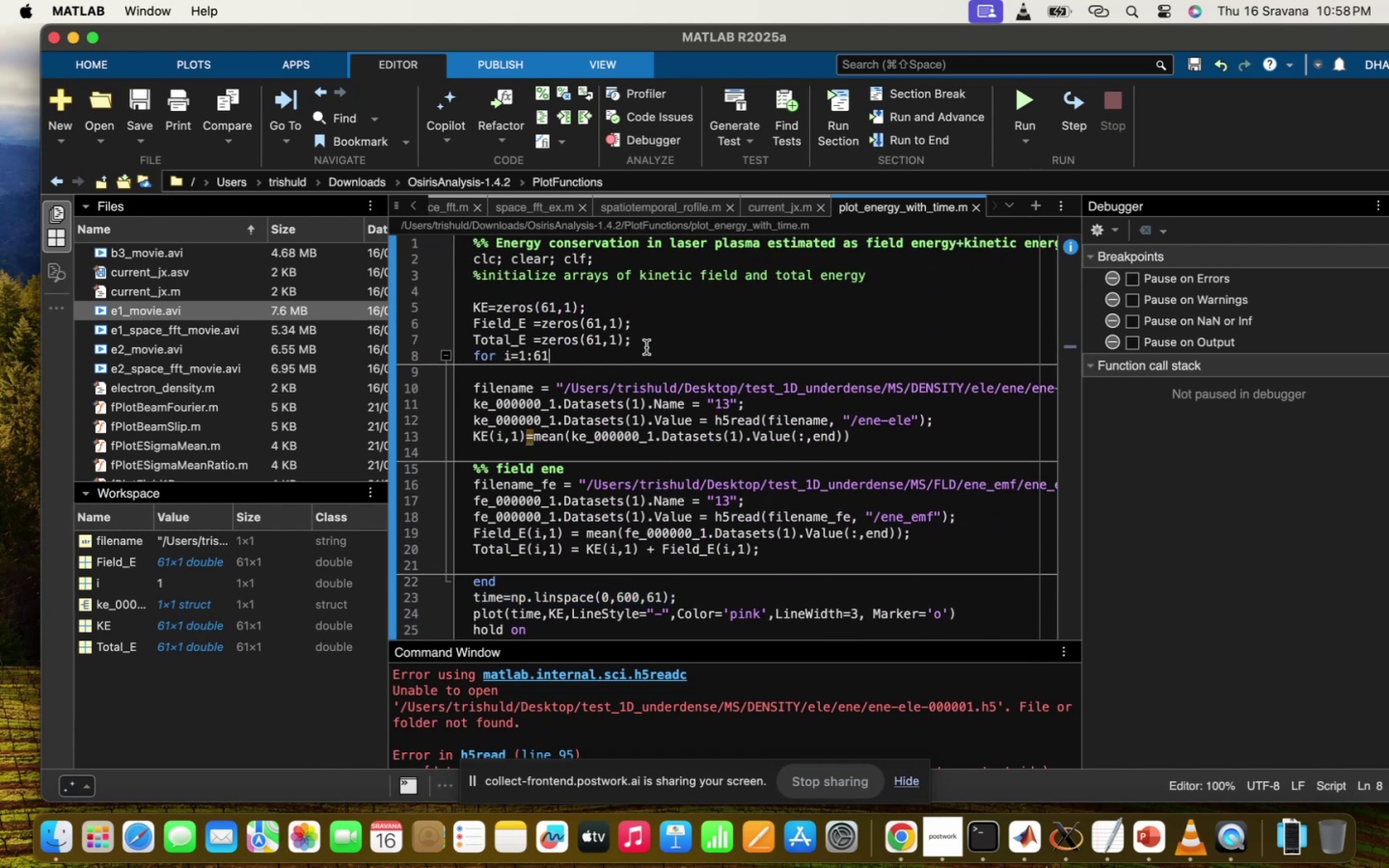 
double_click([643, 329])
 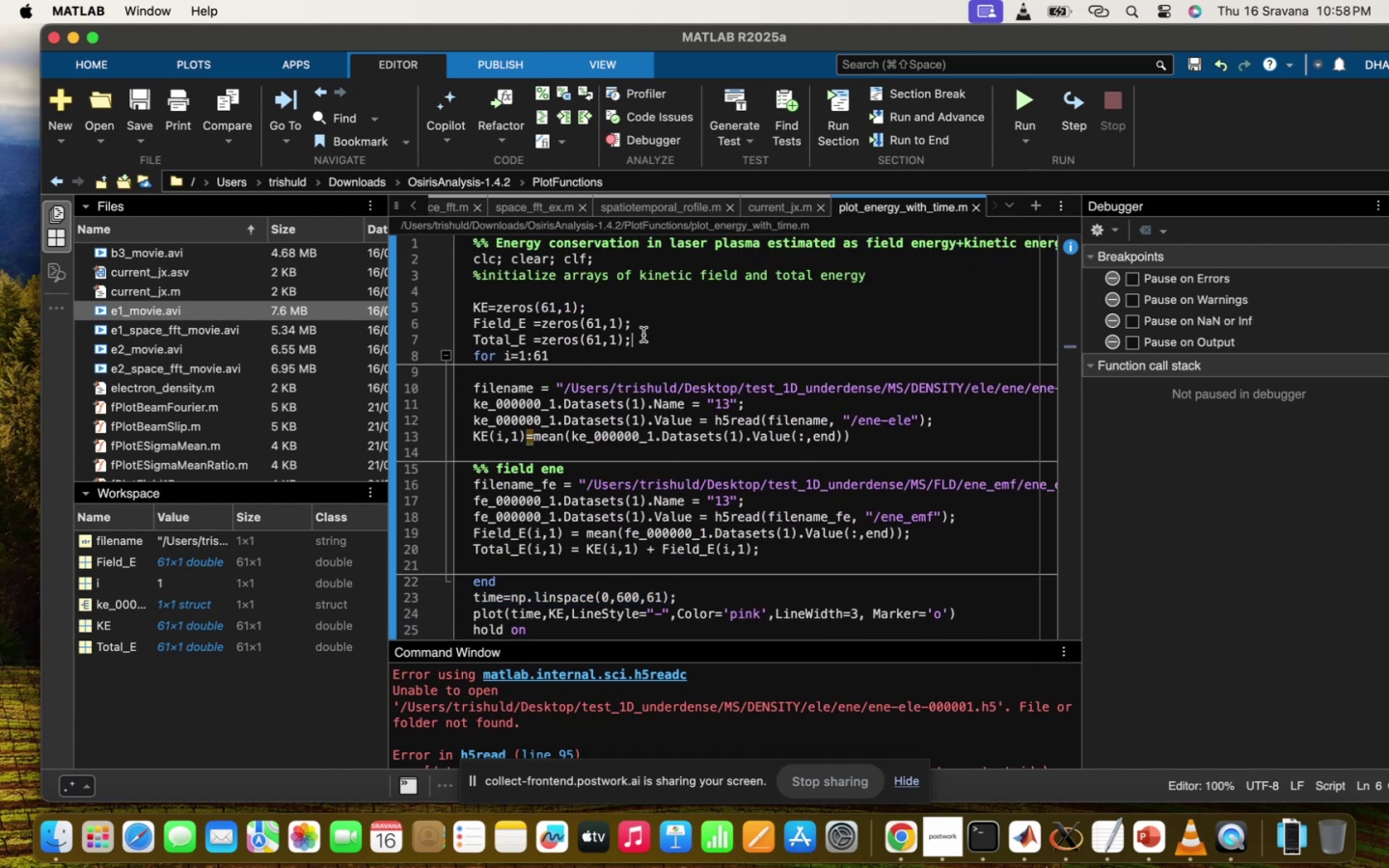 
triple_click([643, 335])
 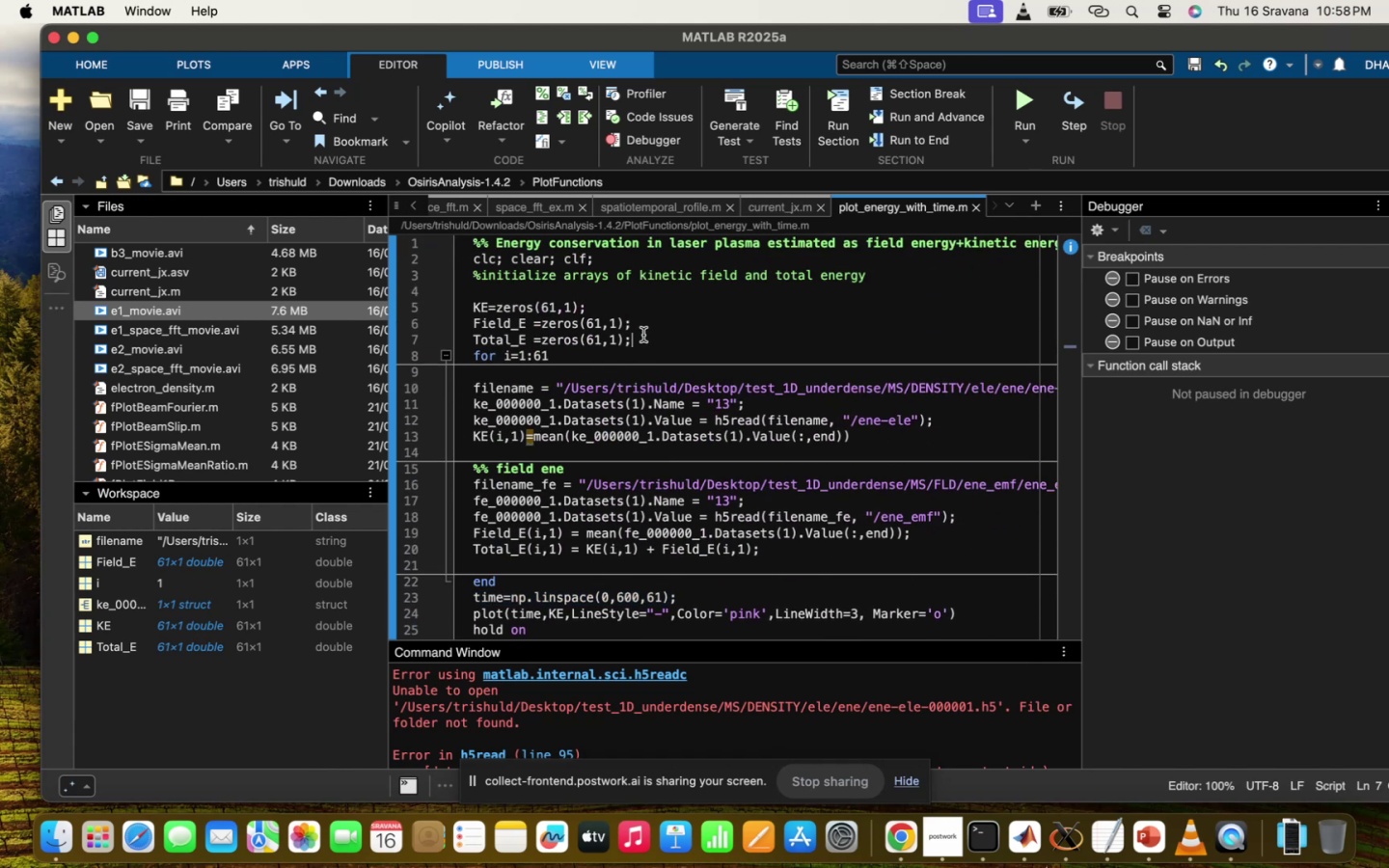 
key(Enter)
 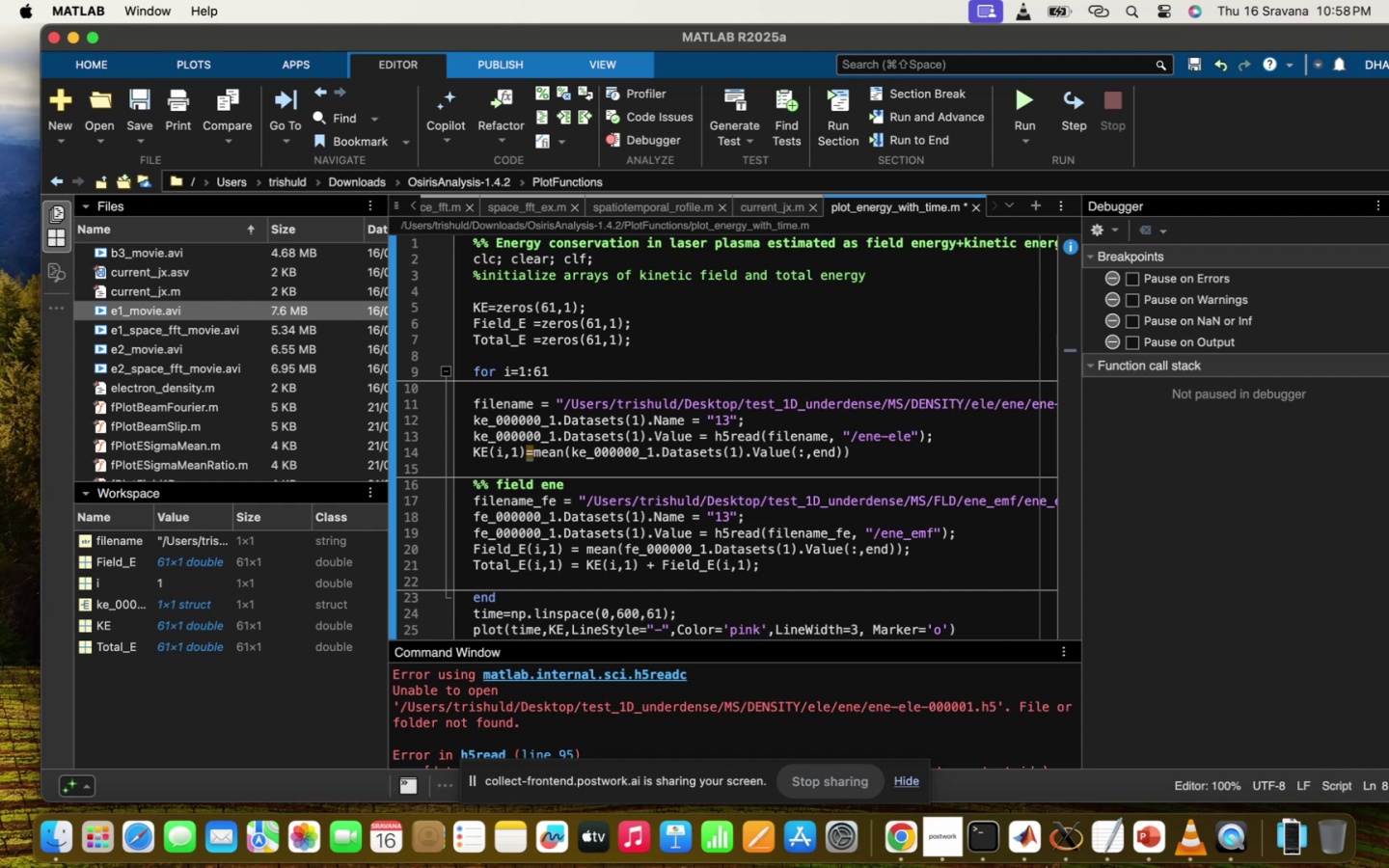 
key(Meta+CommandLeft)
 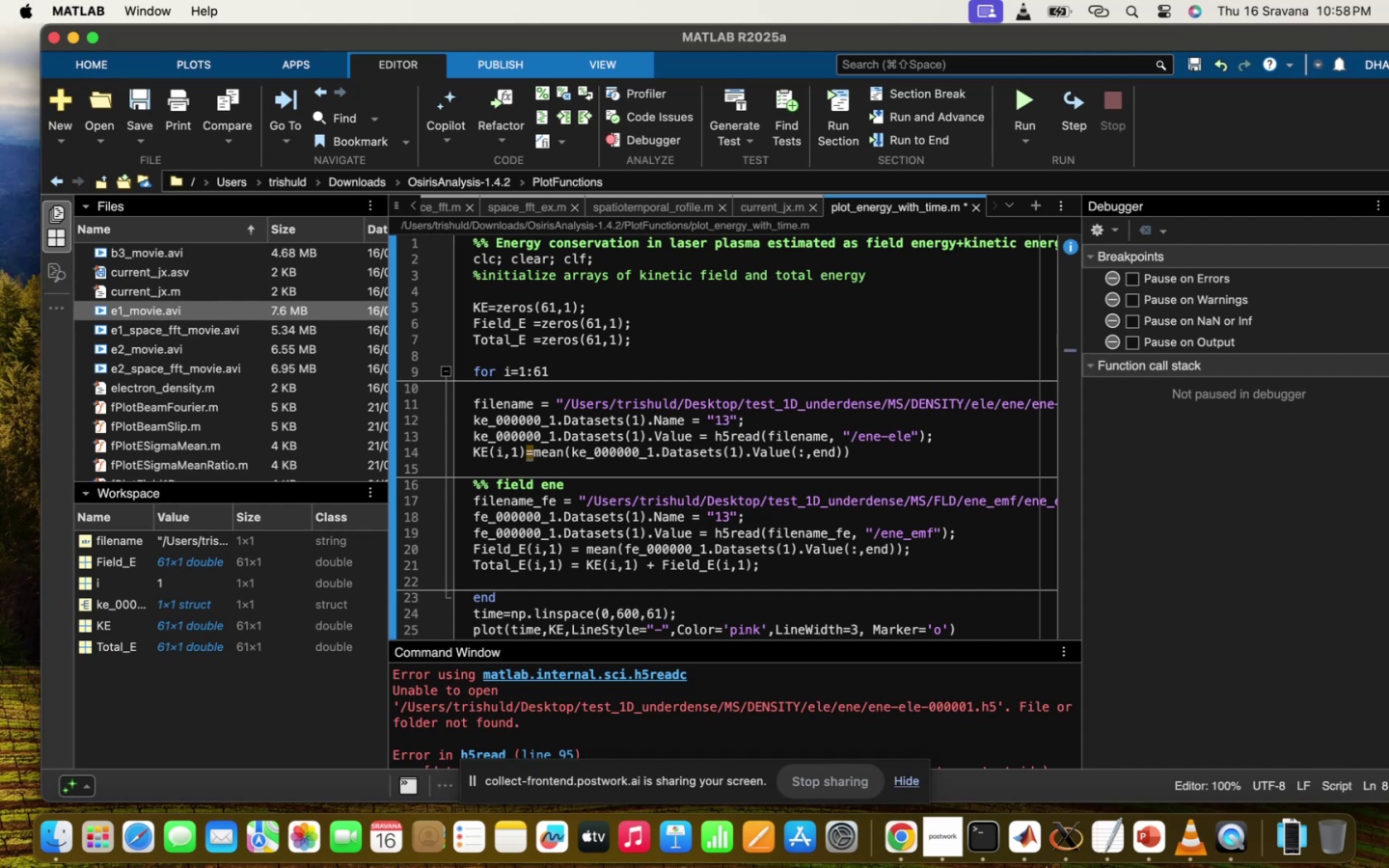 
key(Meta+V)
 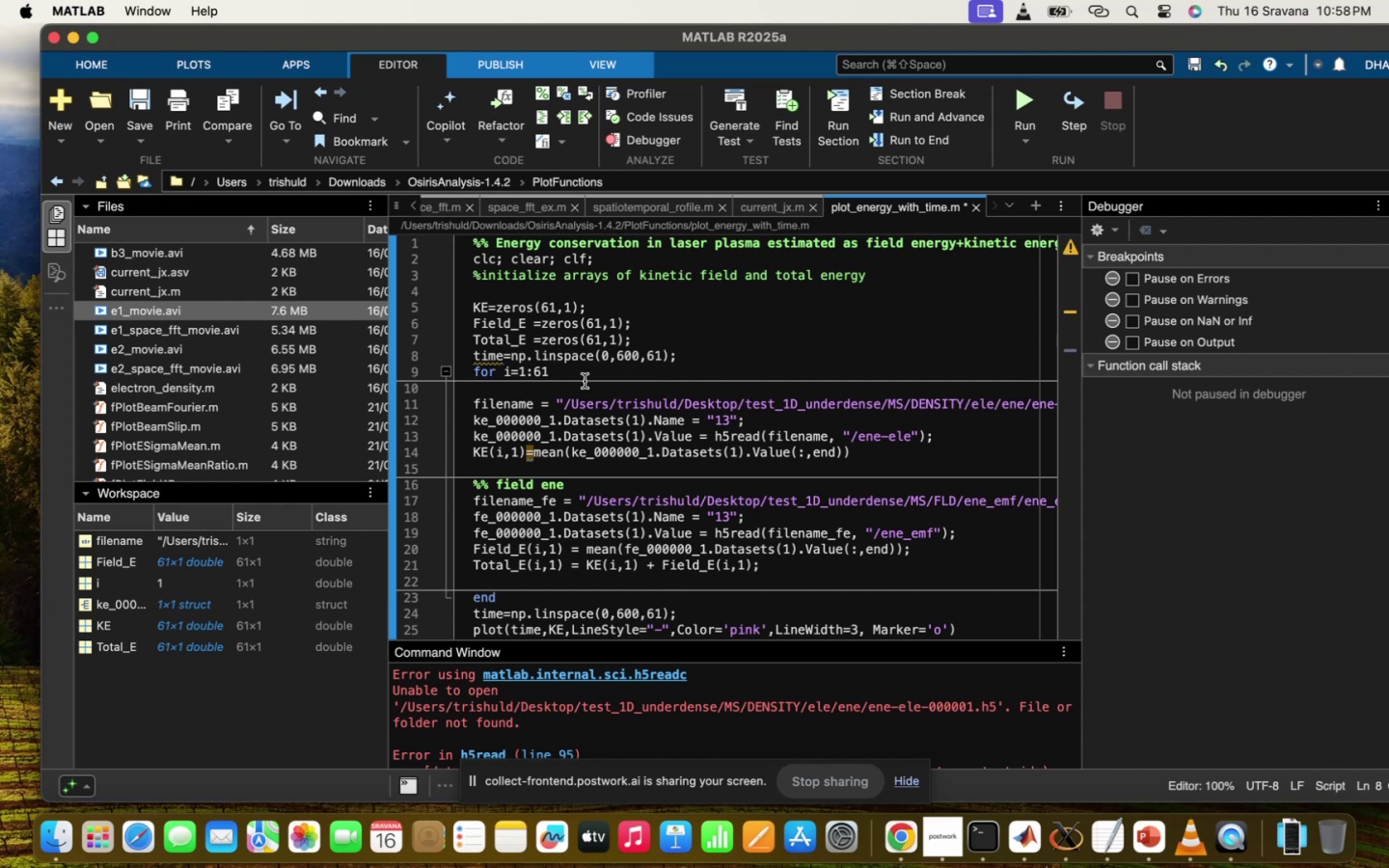 
left_click([565, 395])
 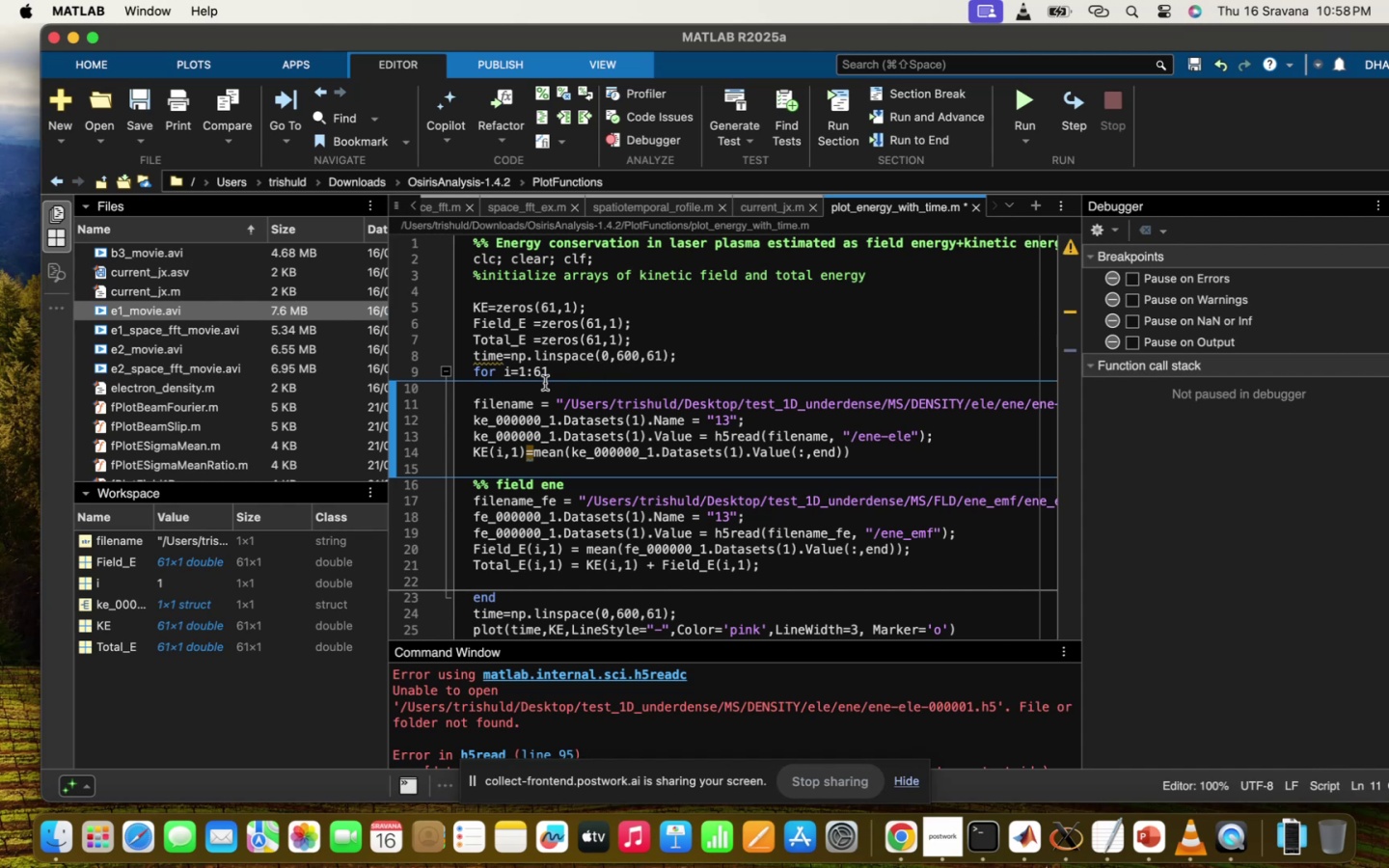 
left_click([545, 384])
 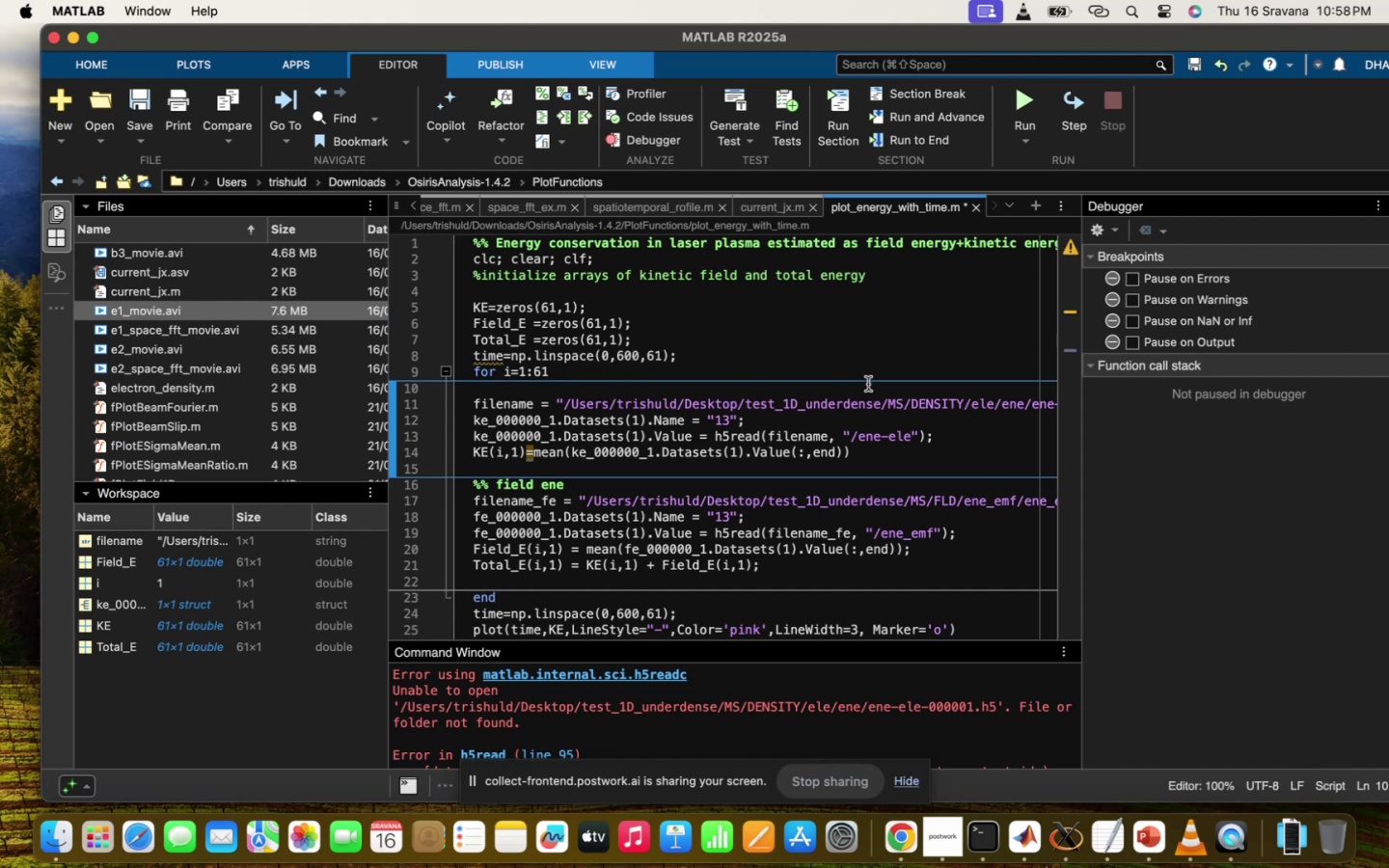 
scroll: coordinate [868, 384], scroll_direction: down, amount: 26.0
 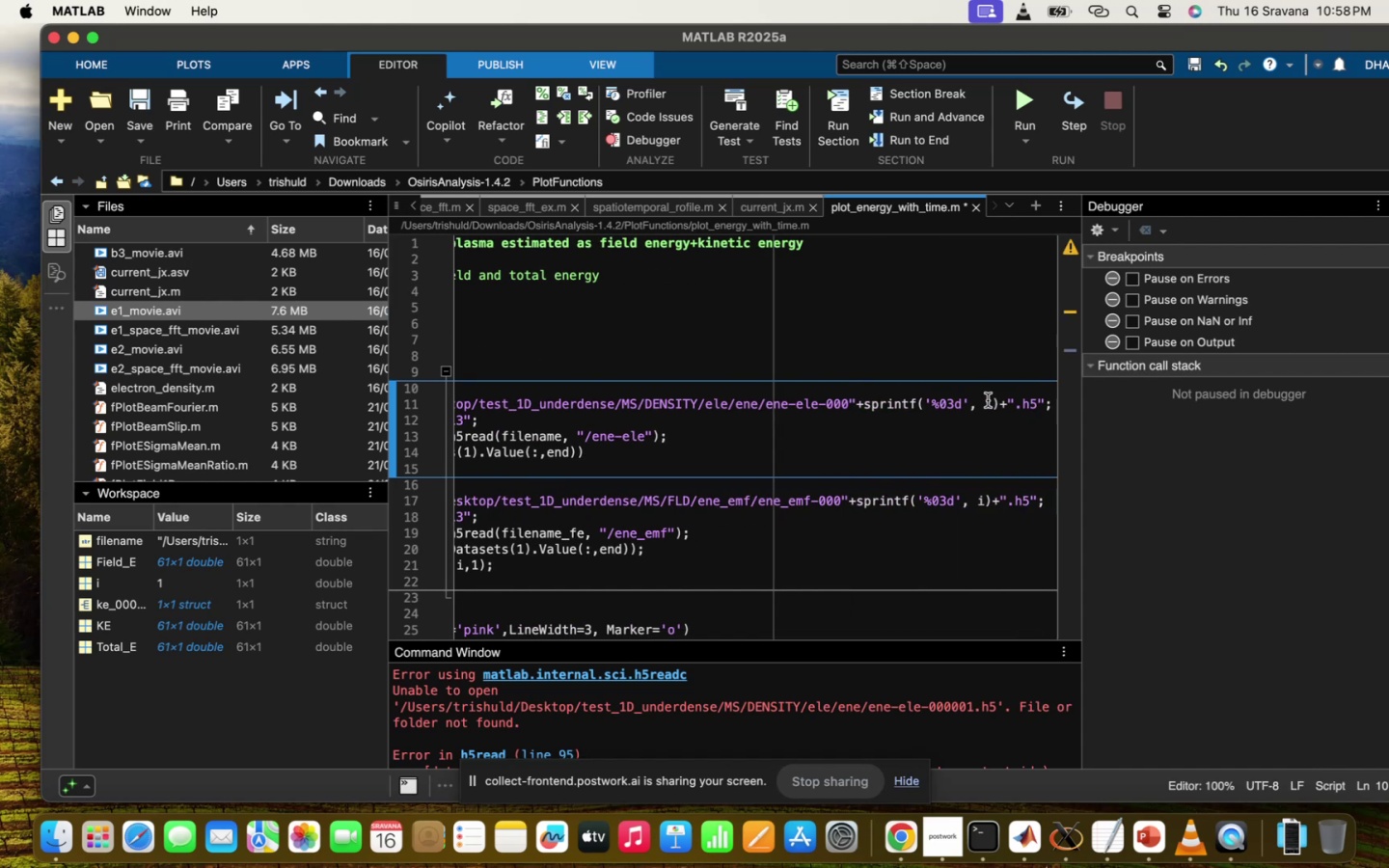 
left_click([988, 401])
 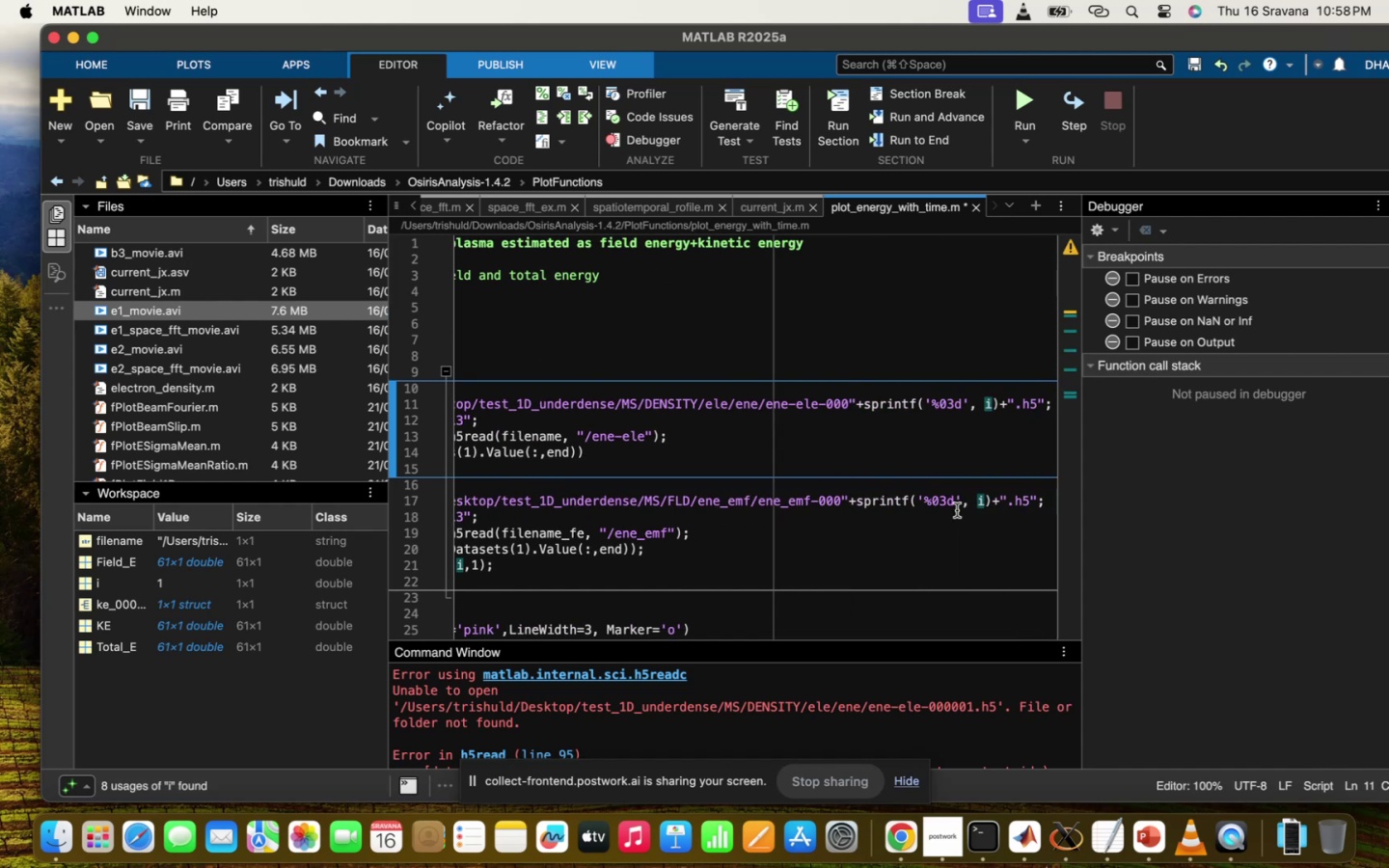 
type(time()
 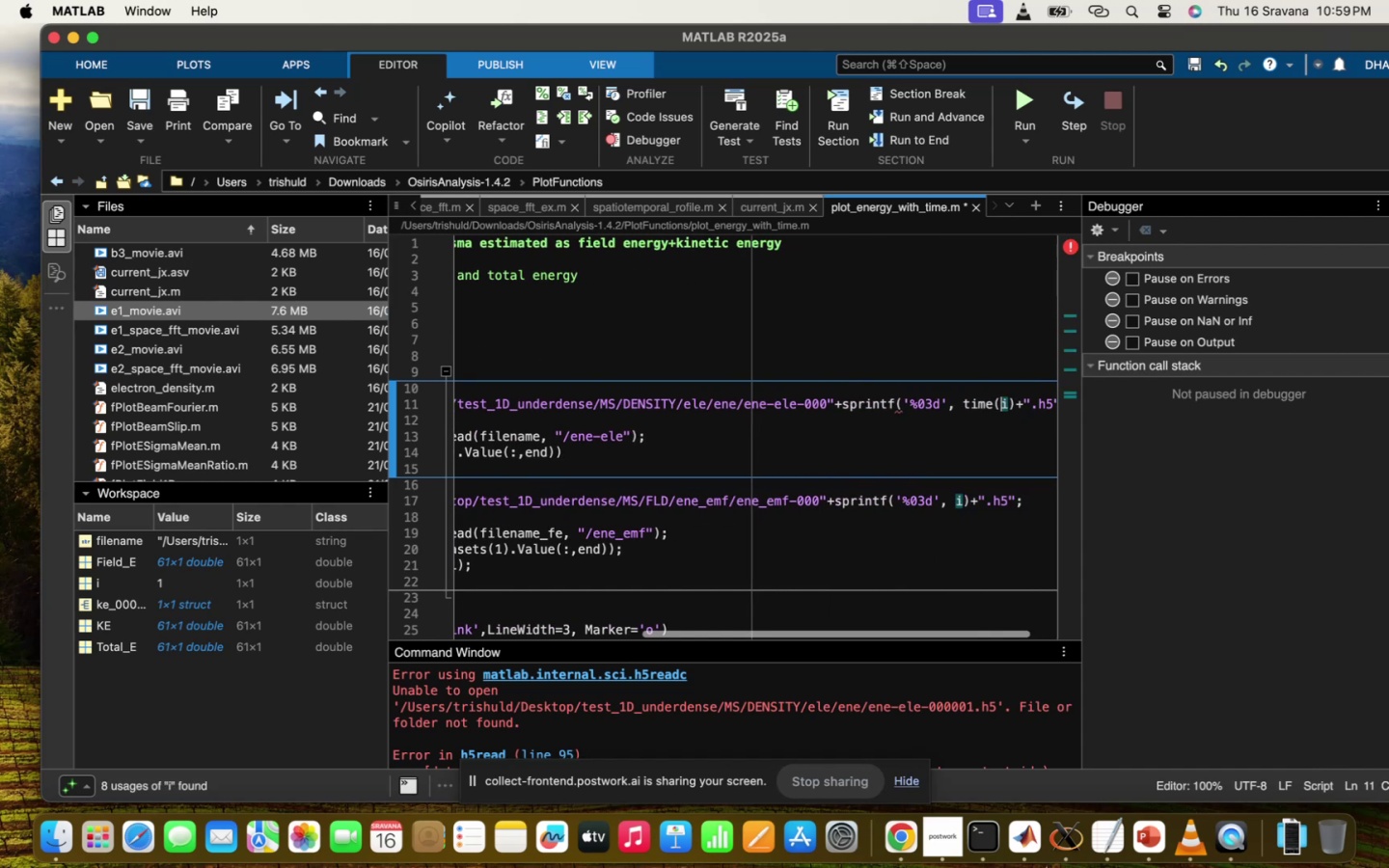 
key(ArrowRight)
 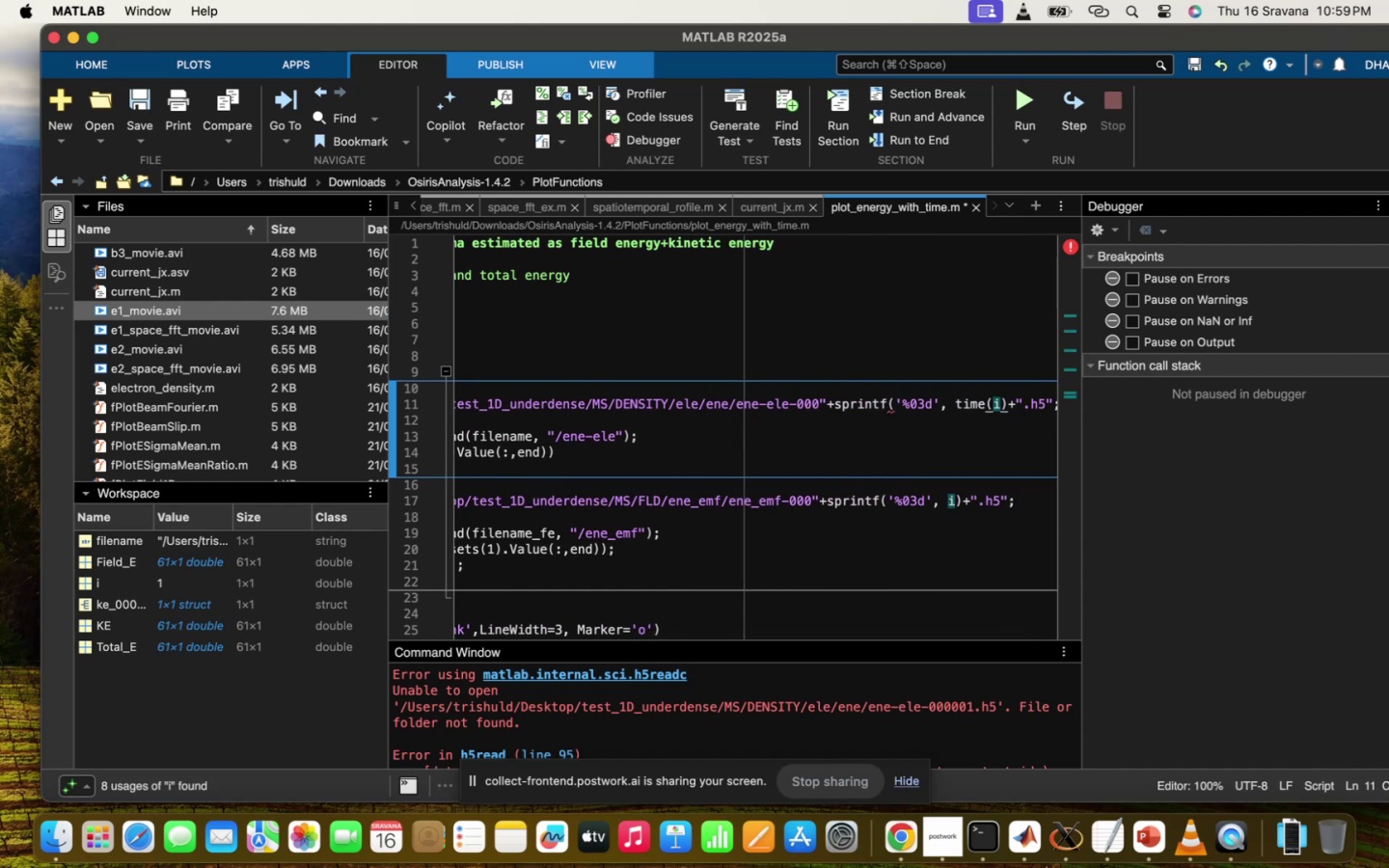 
key(Shift+0)
 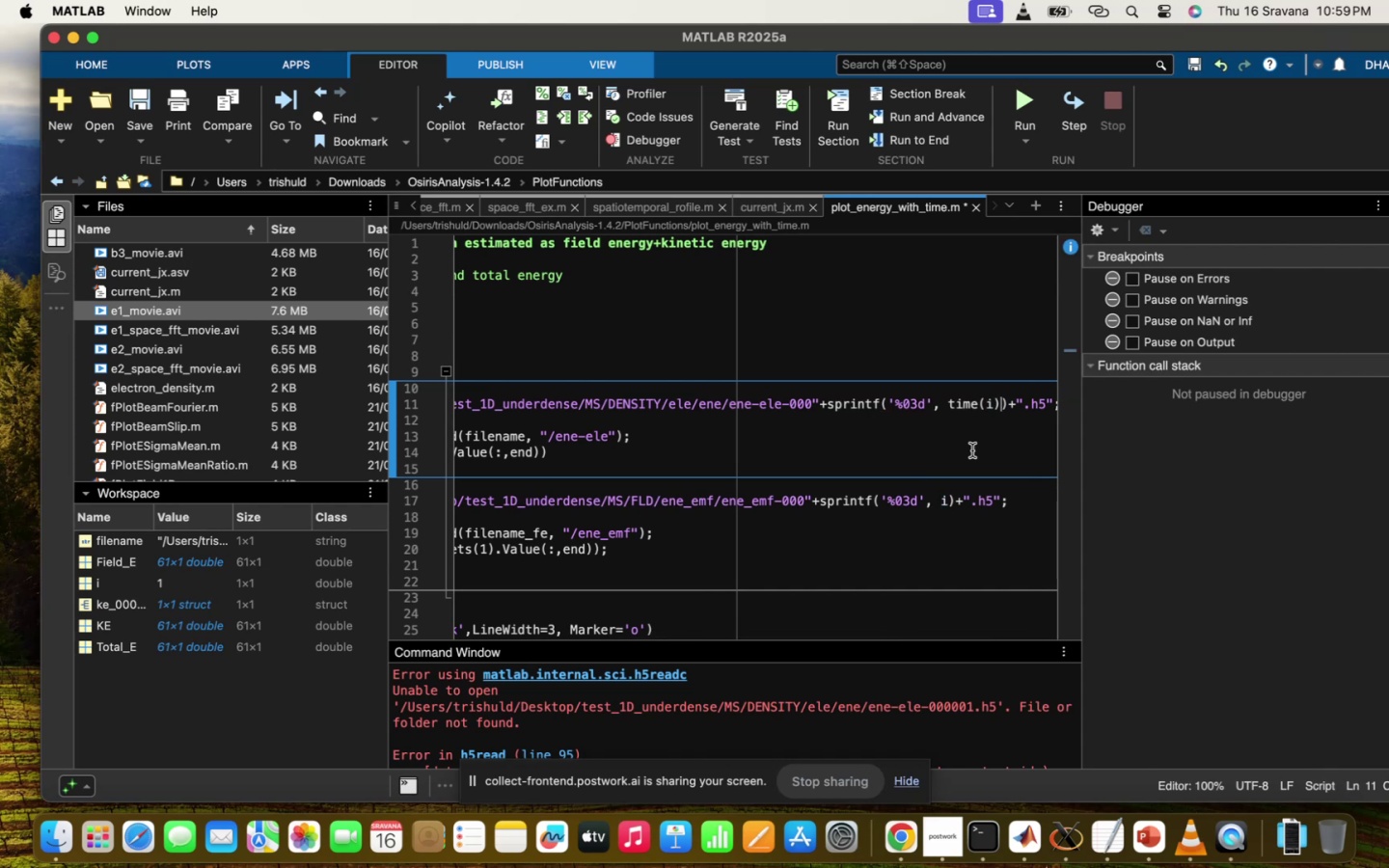 
left_click_drag(start_coordinate=[944, 405], to_coordinate=[997, 406])
 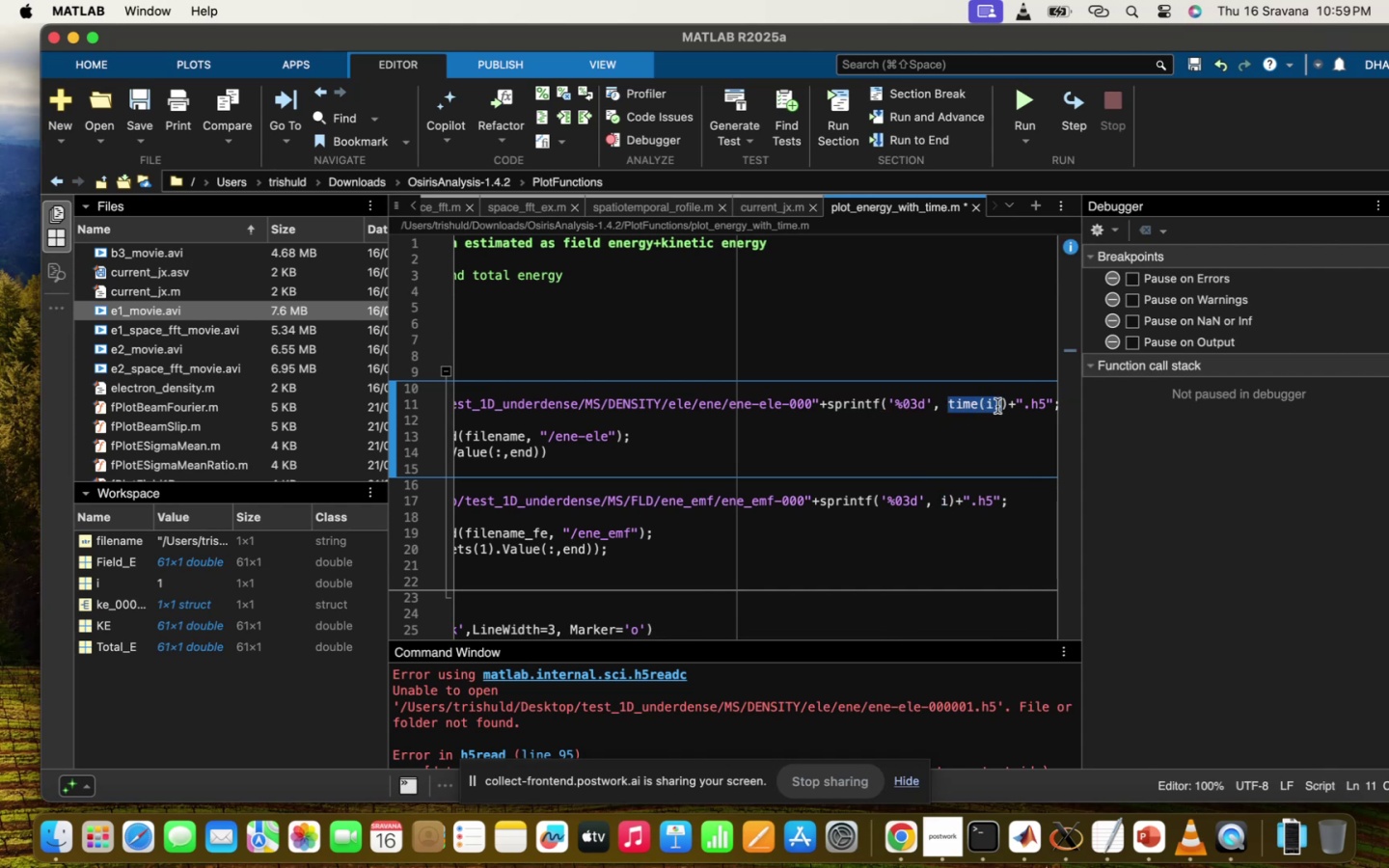 
key(Meta+CommandLeft)
 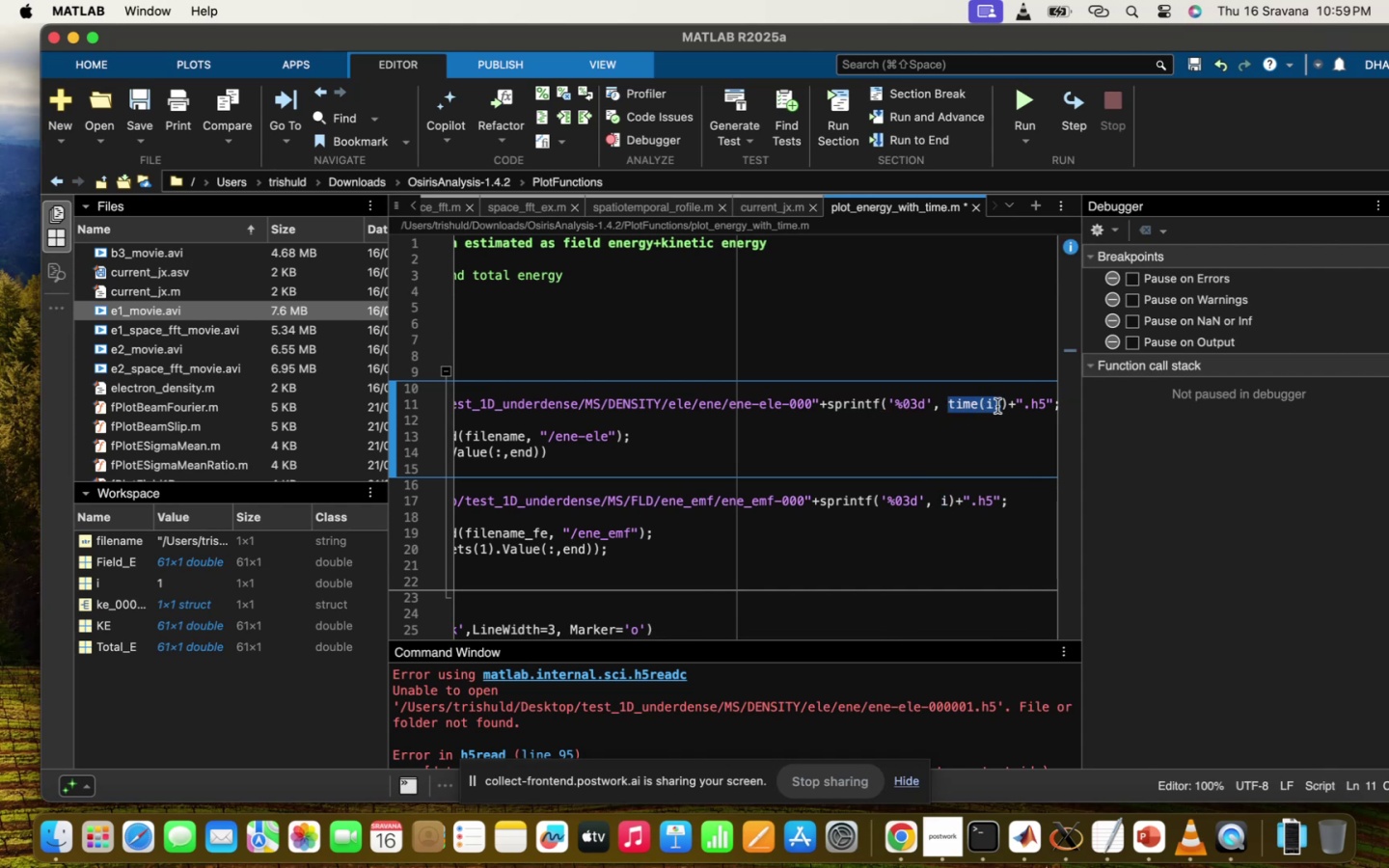 
key(Meta+C)
 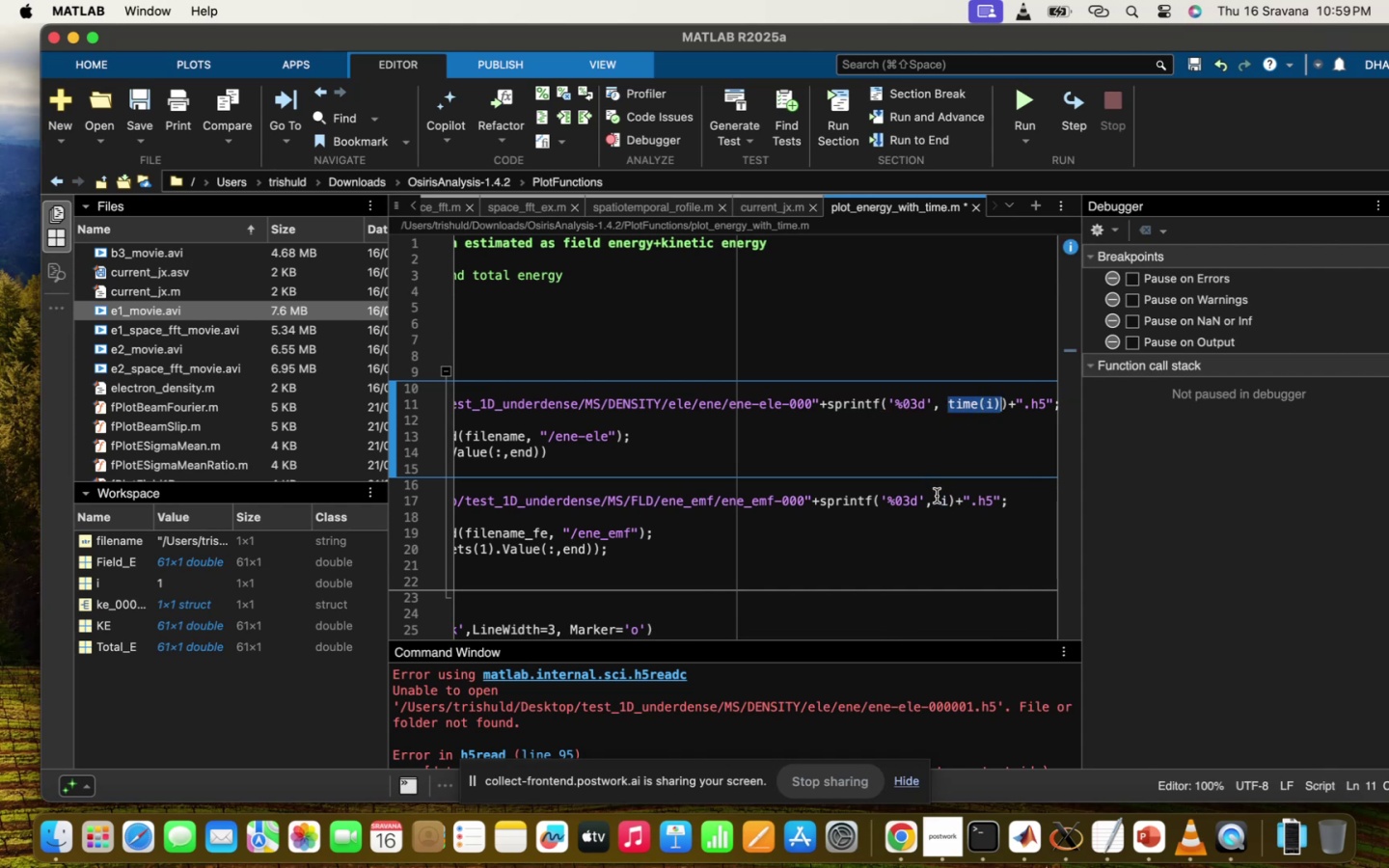 
left_click_drag(start_coordinate=[941, 506], to_coordinate=[946, 505])
 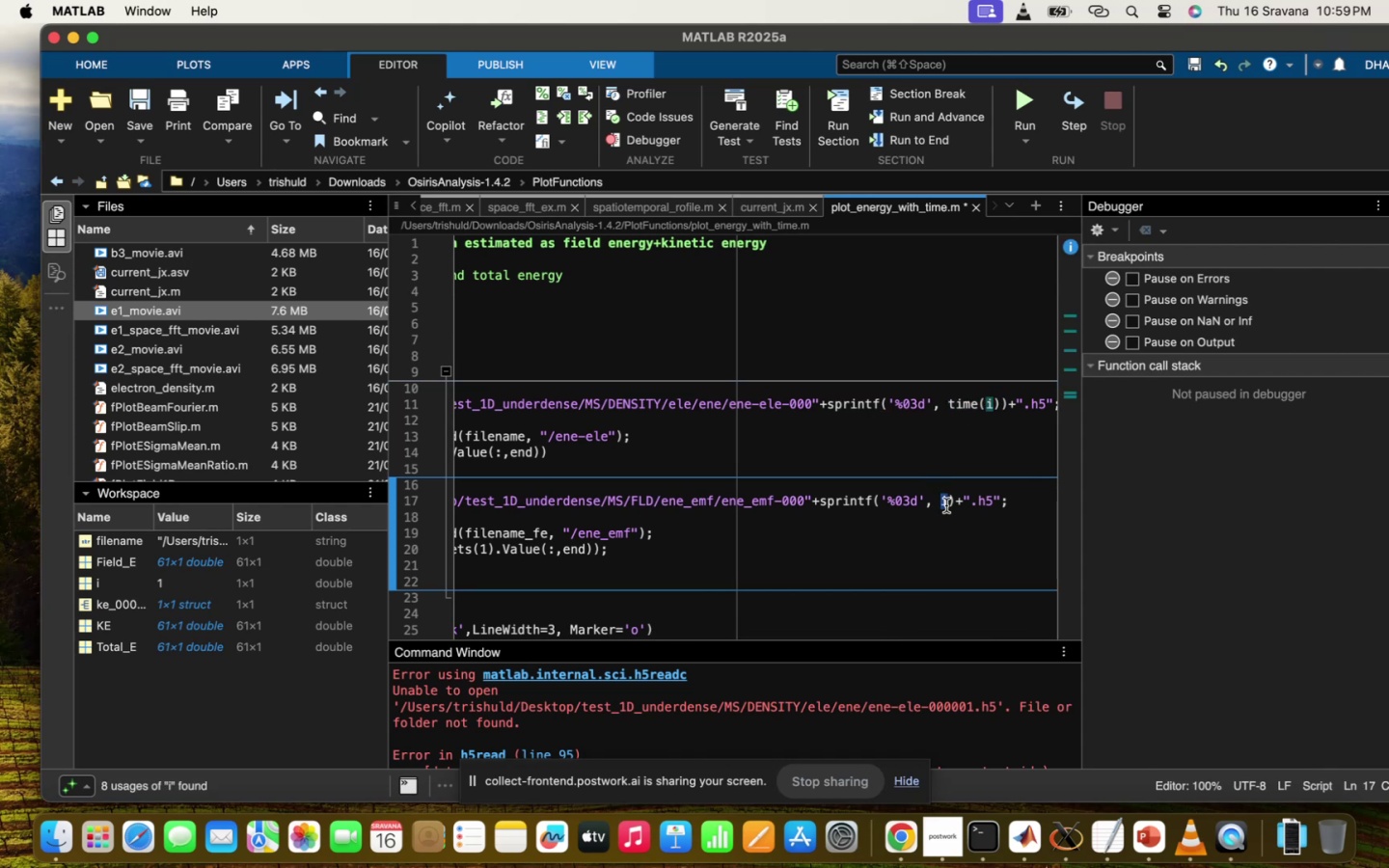 
key(Meta+CommandLeft)
 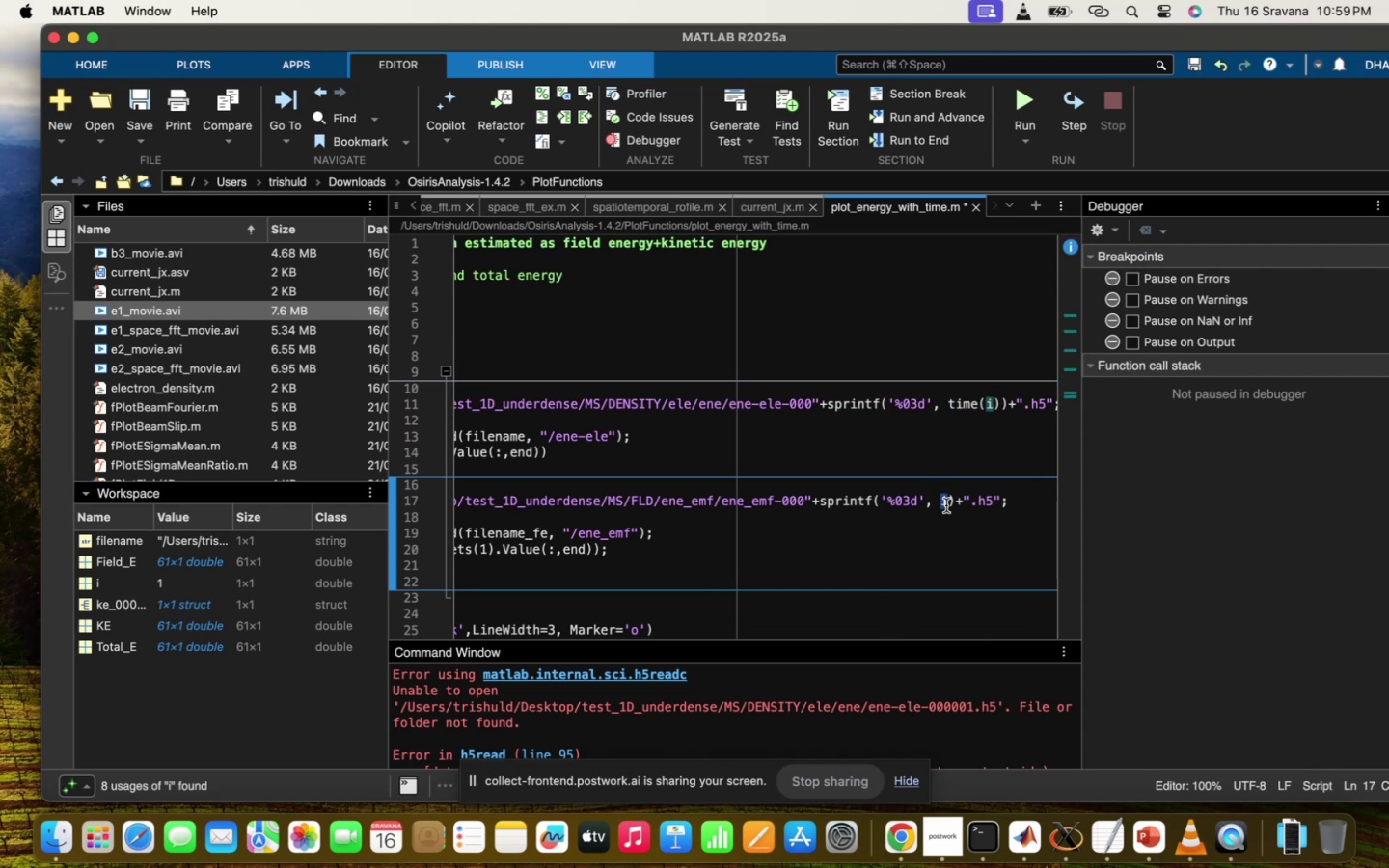 
key(Meta+V)
 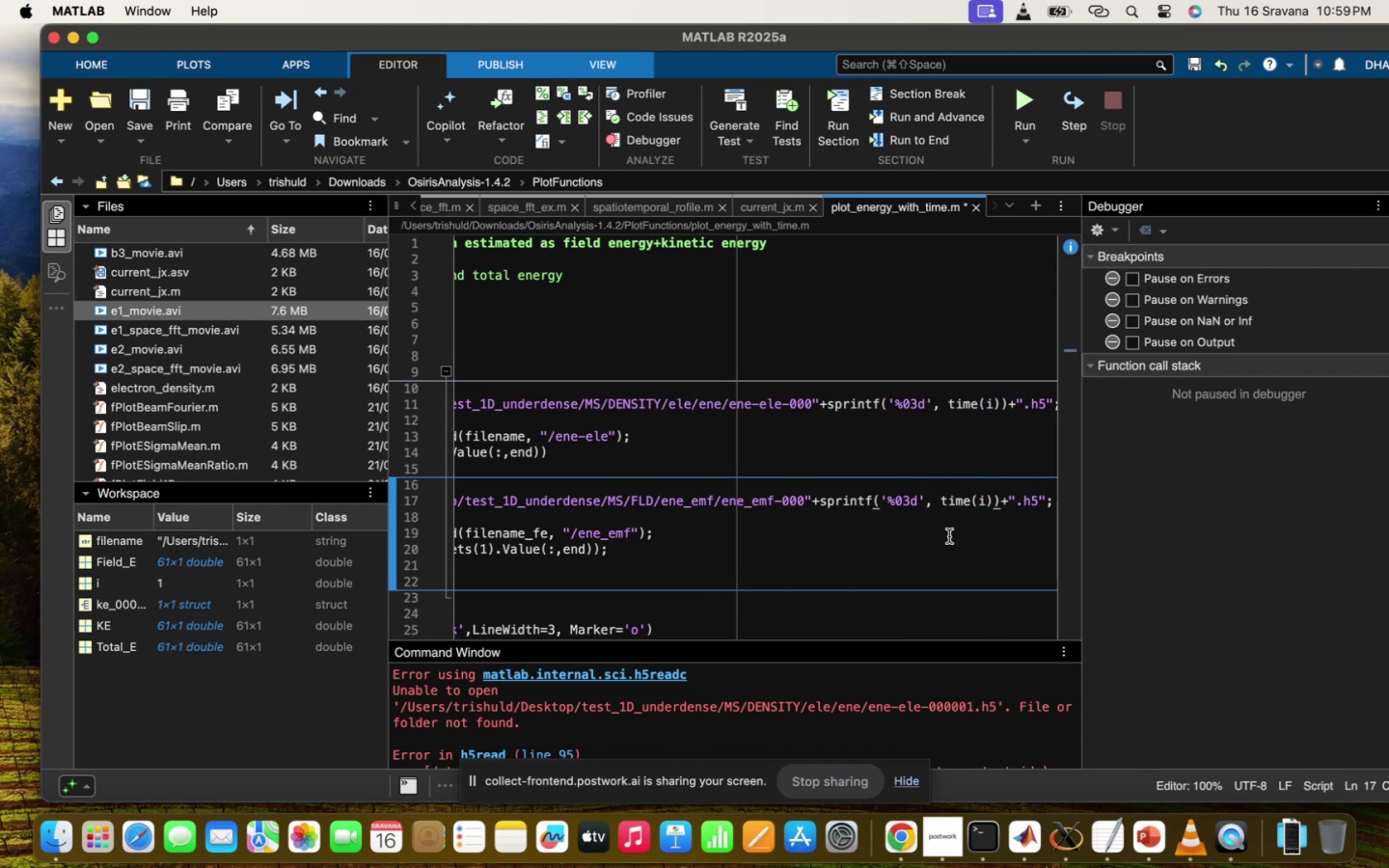 
left_click([944, 542])
 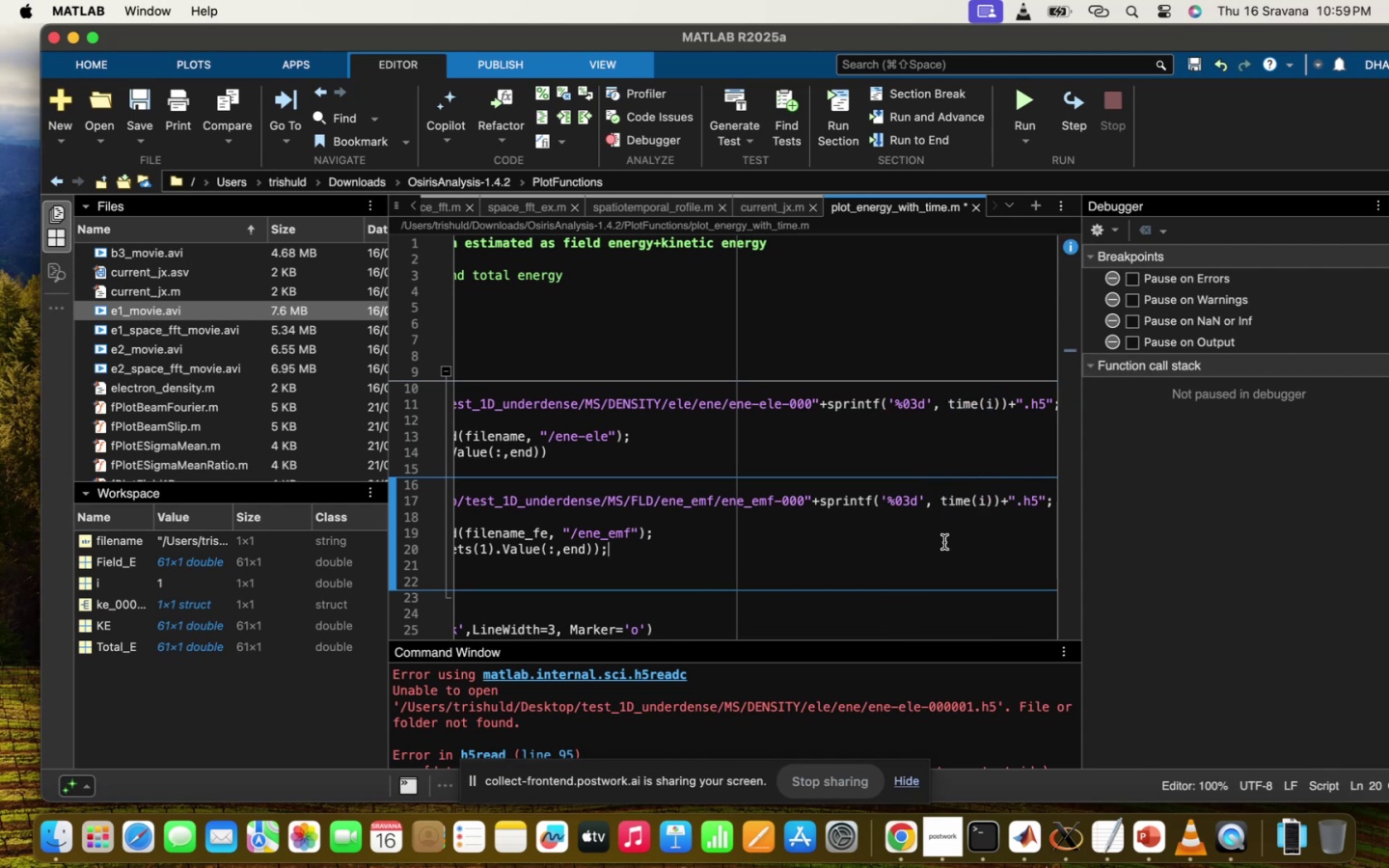 
scroll: coordinate [944, 542], scroll_direction: up, amount: 47.0
 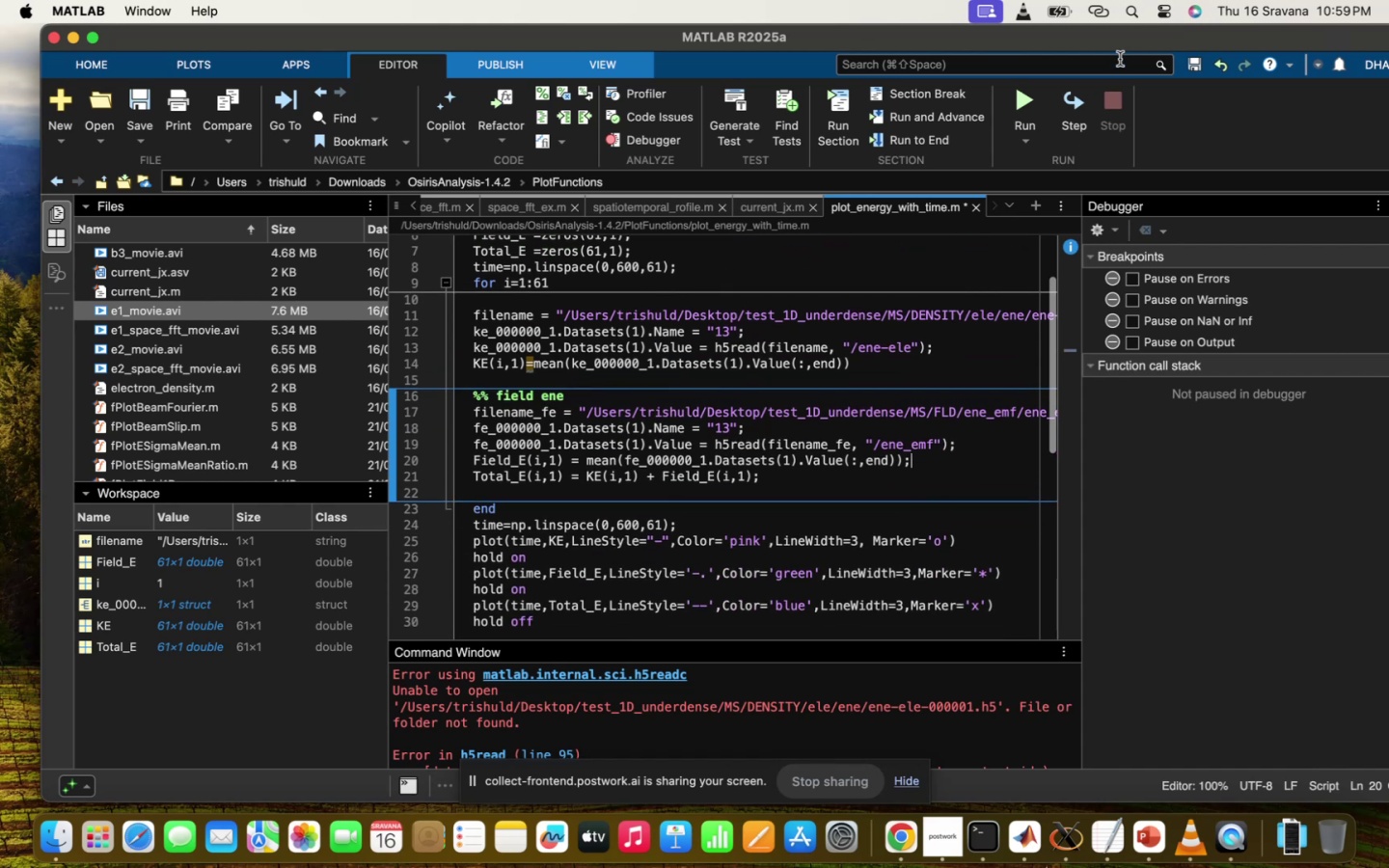 
mouse_move([1024, 122])
 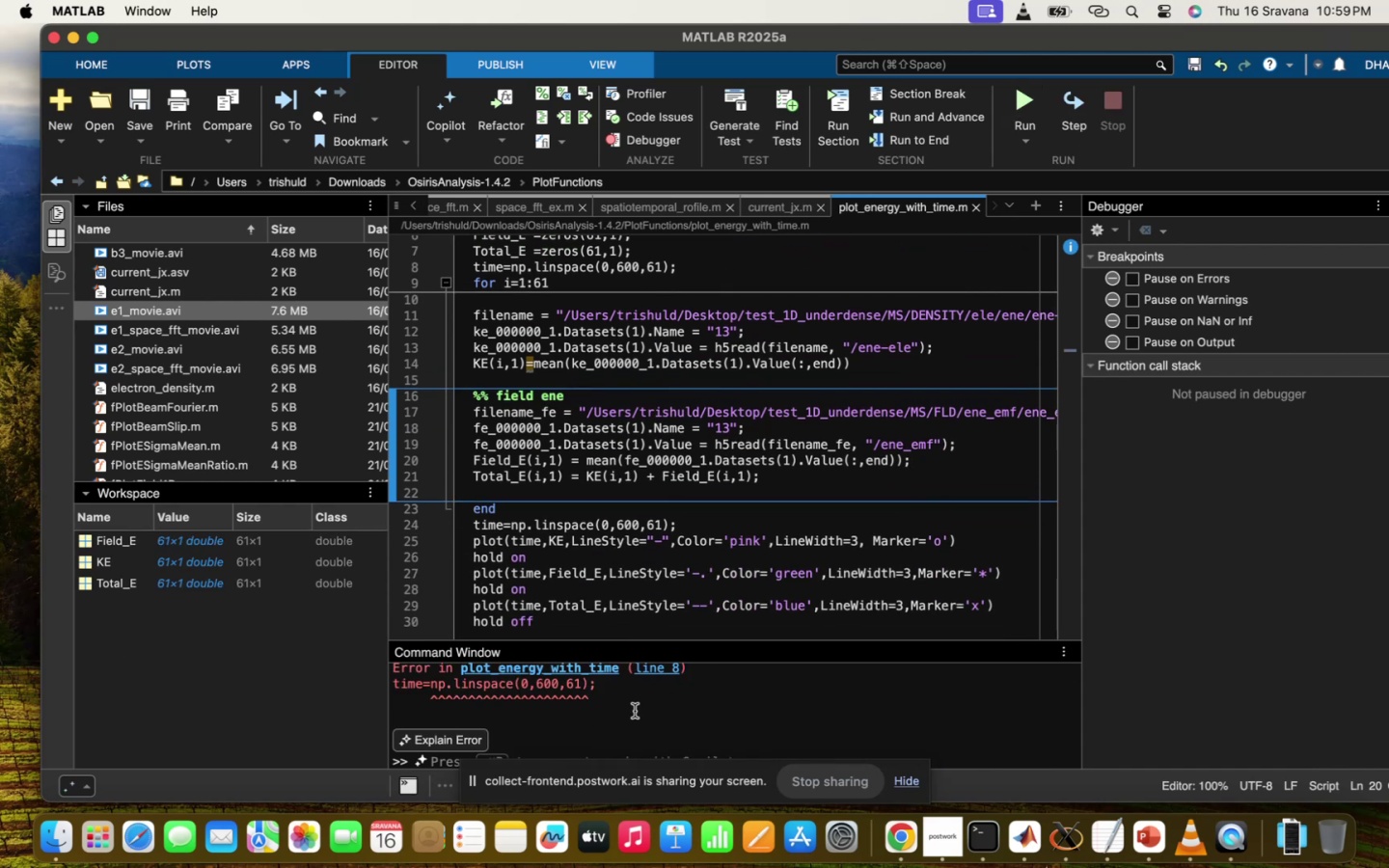 
scroll: coordinate [599, 390], scroll_direction: up, amount: 25.0
 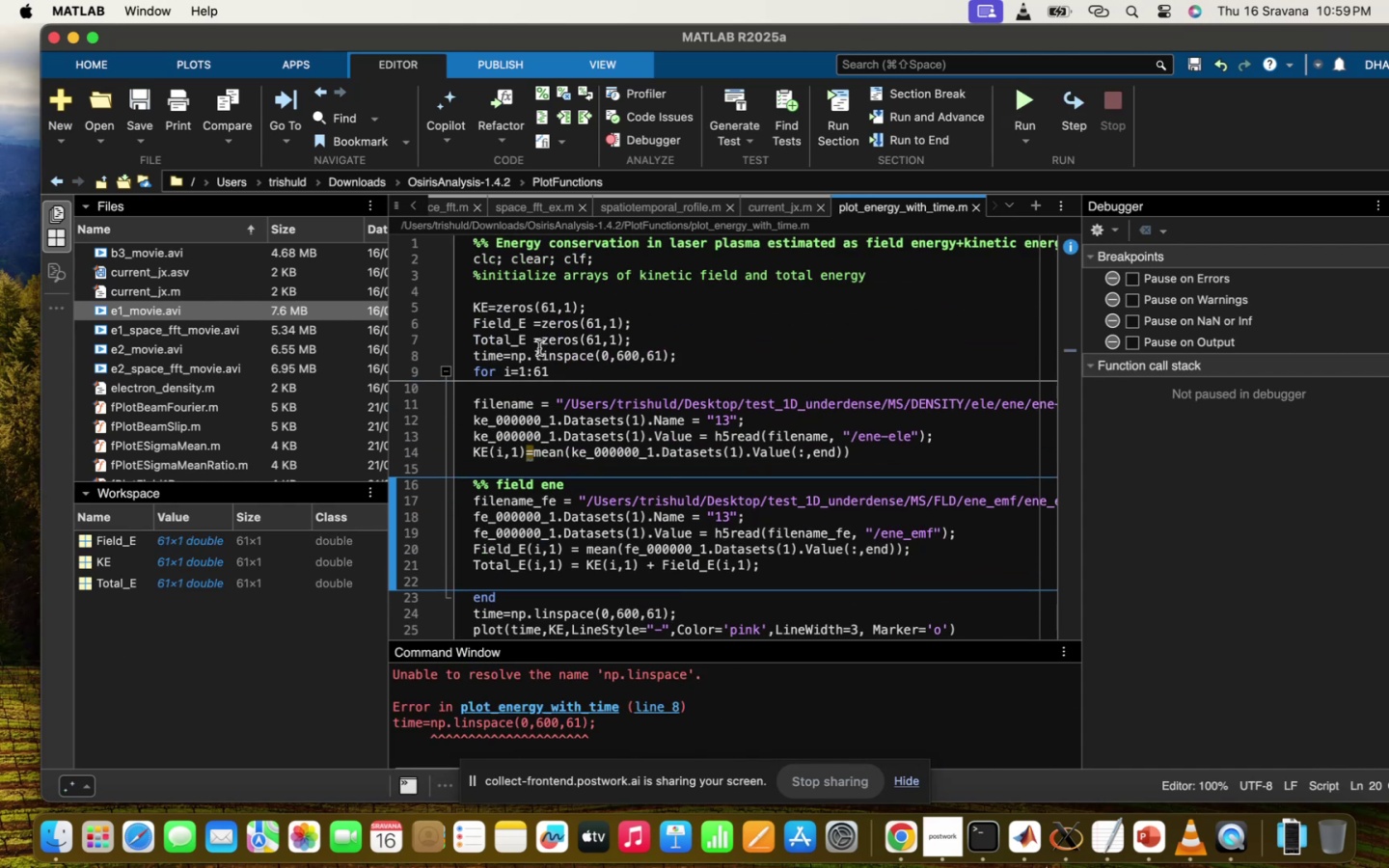 
left_click([533, 353])
 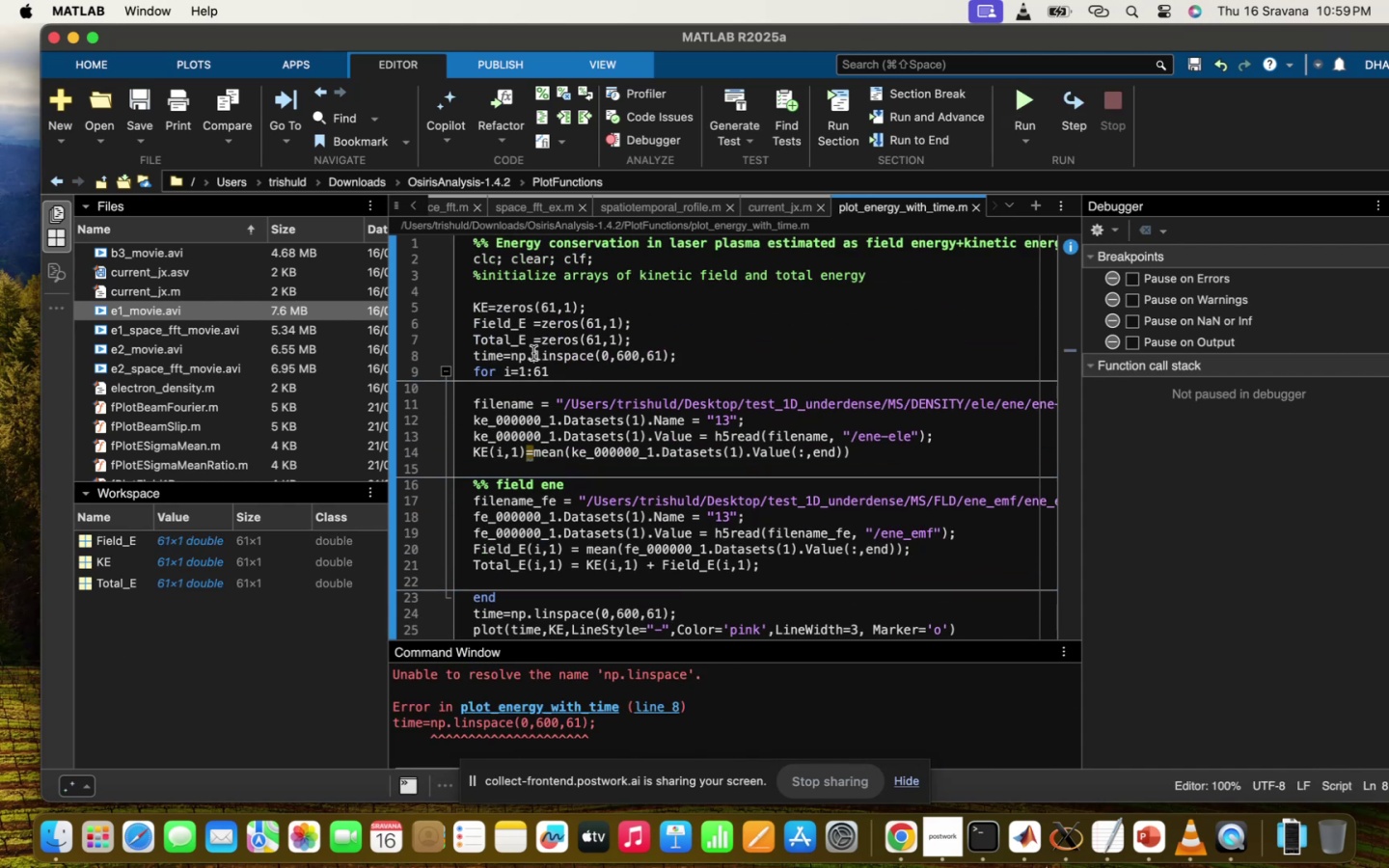 
key(Backspace)
 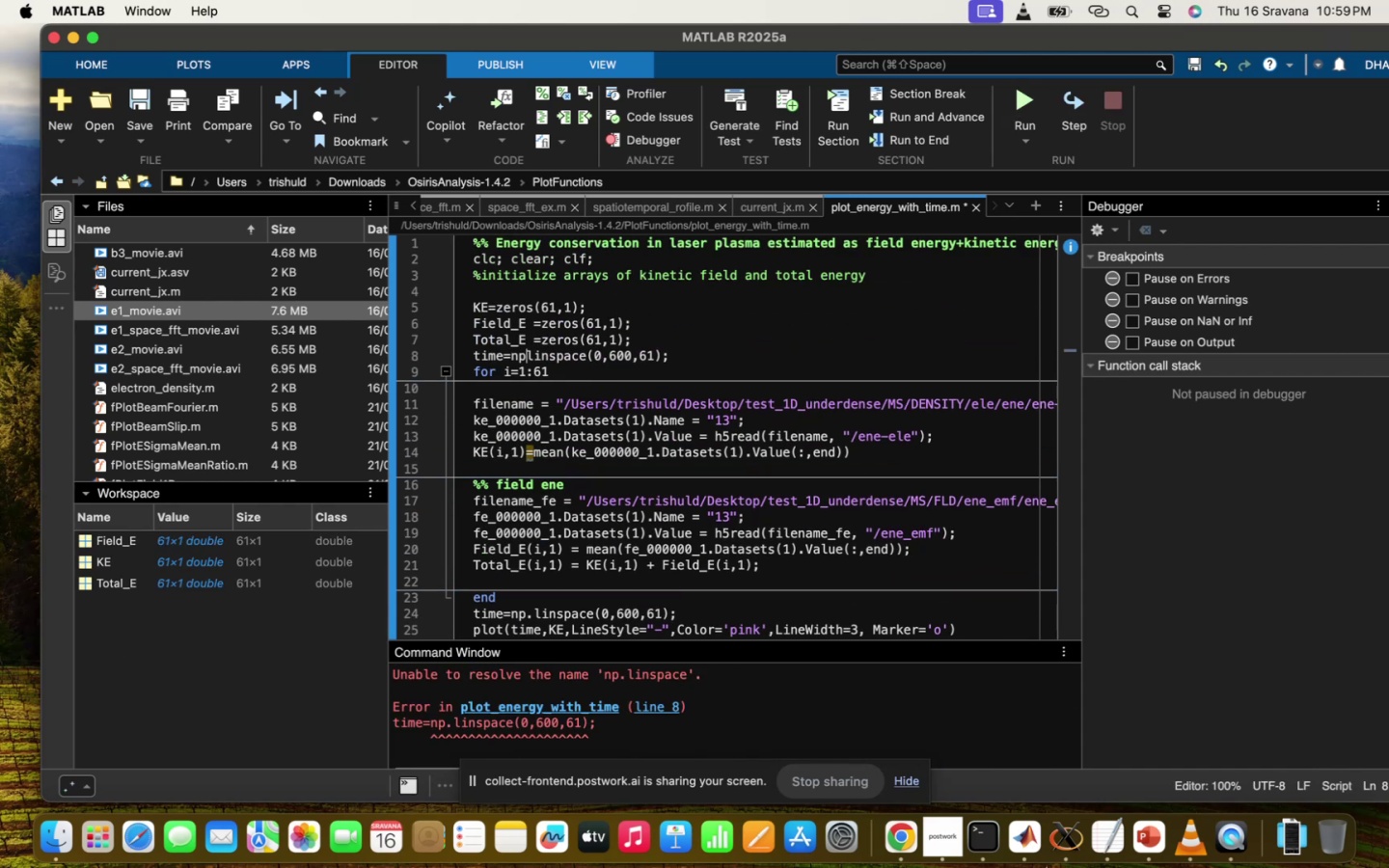 
key(Backspace)
 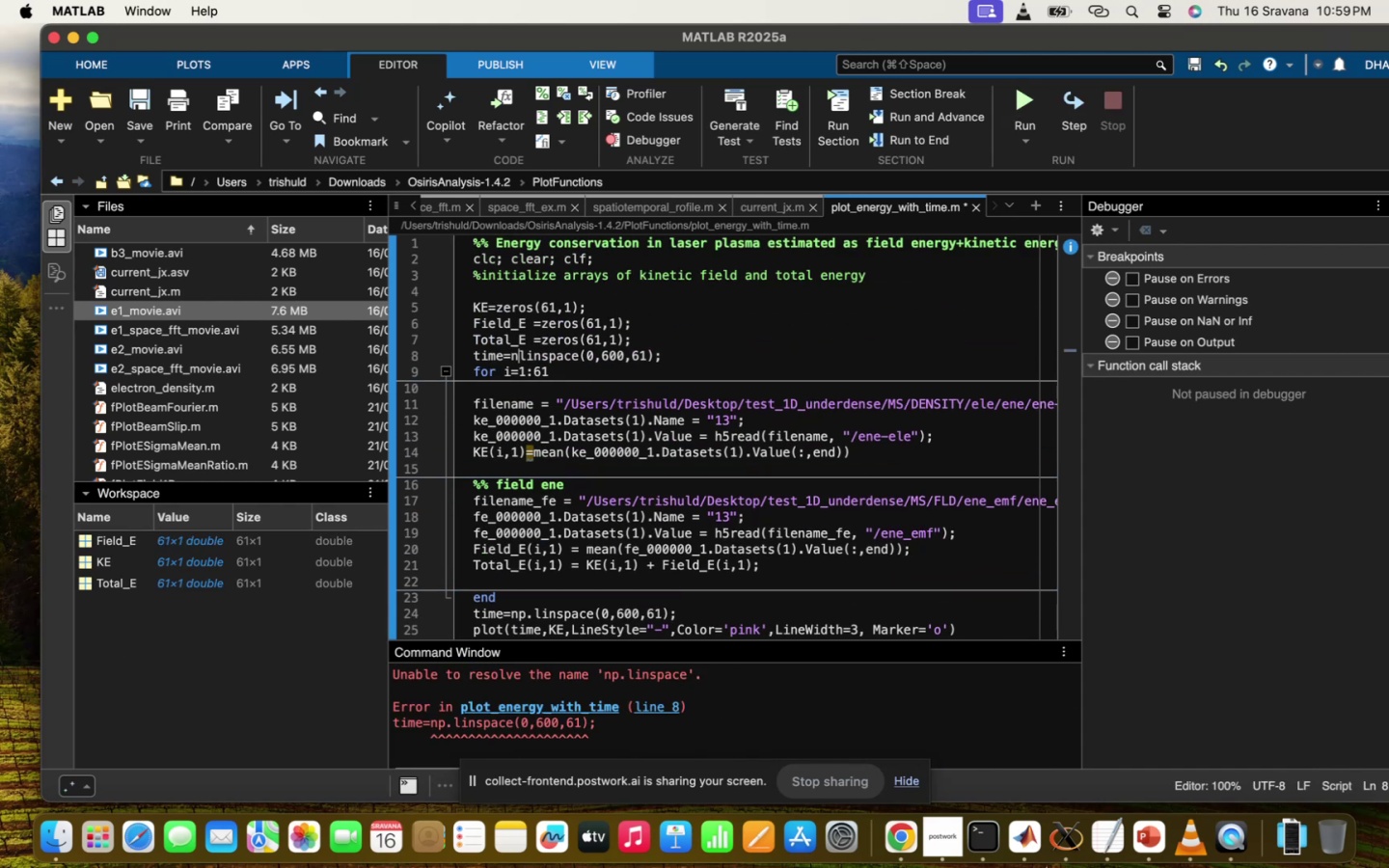 
key(Backspace)
 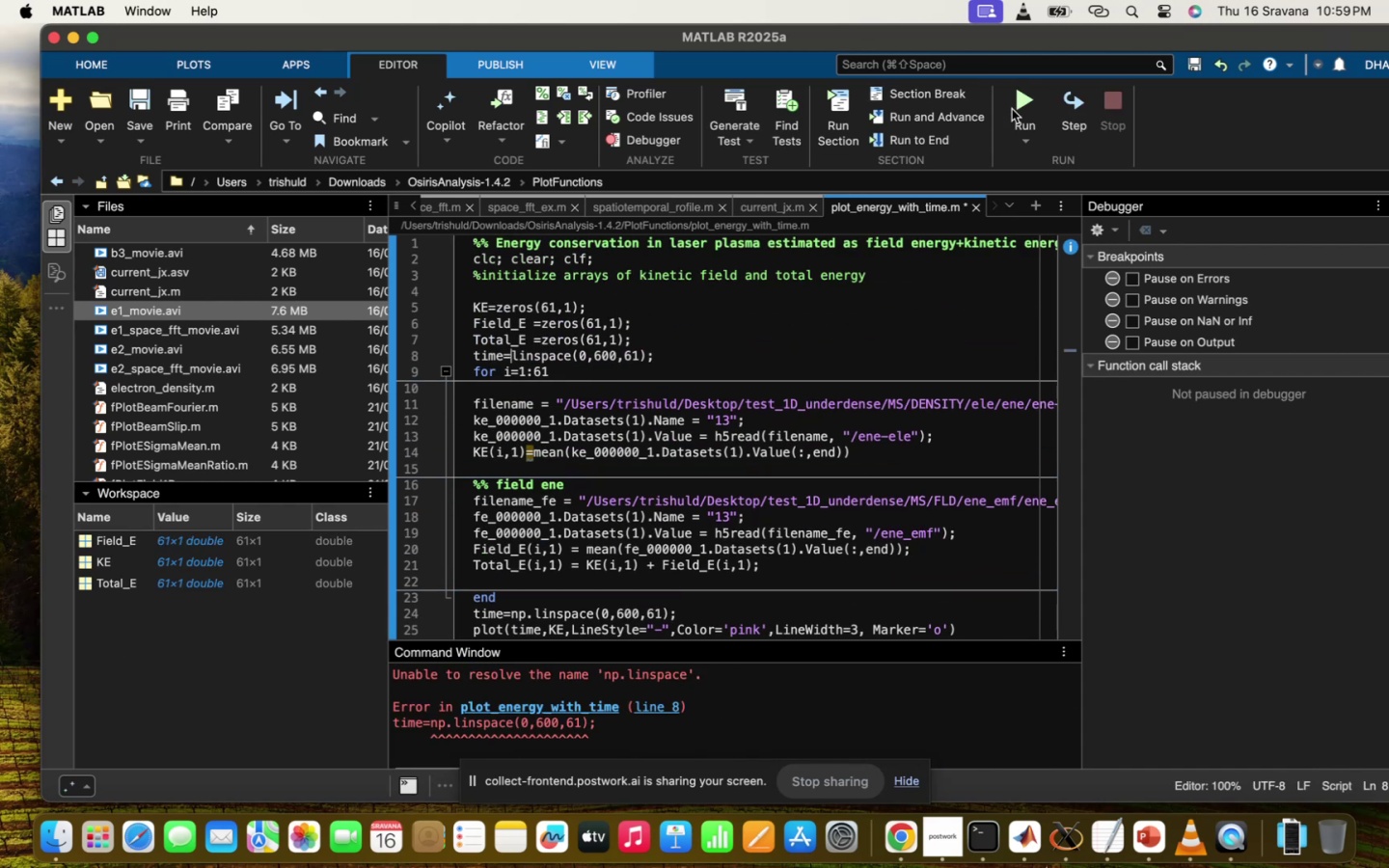 
left_click([1026, 103])
 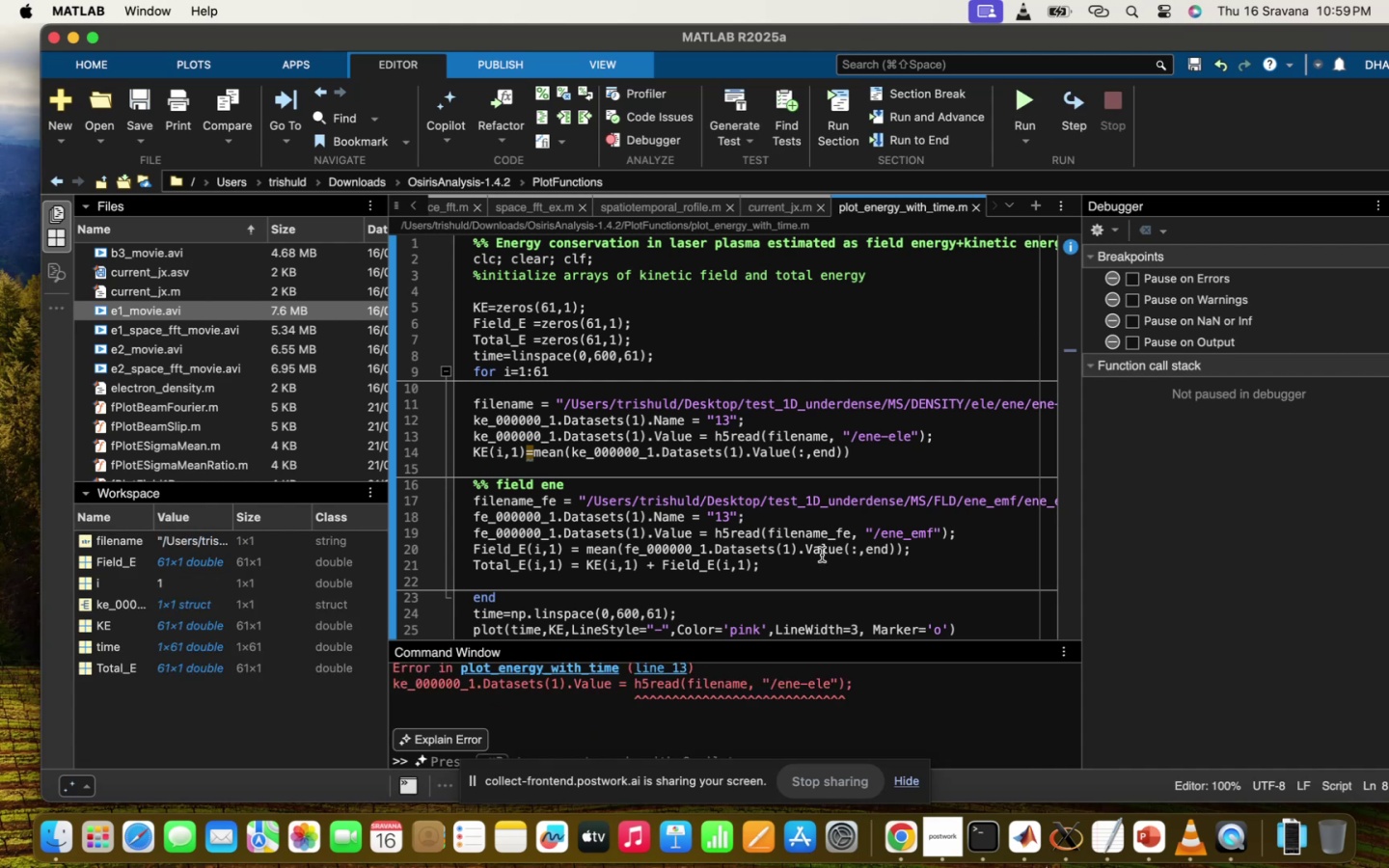 
scroll: coordinate [725, 742], scroll_direction: up, amount: 8.0
 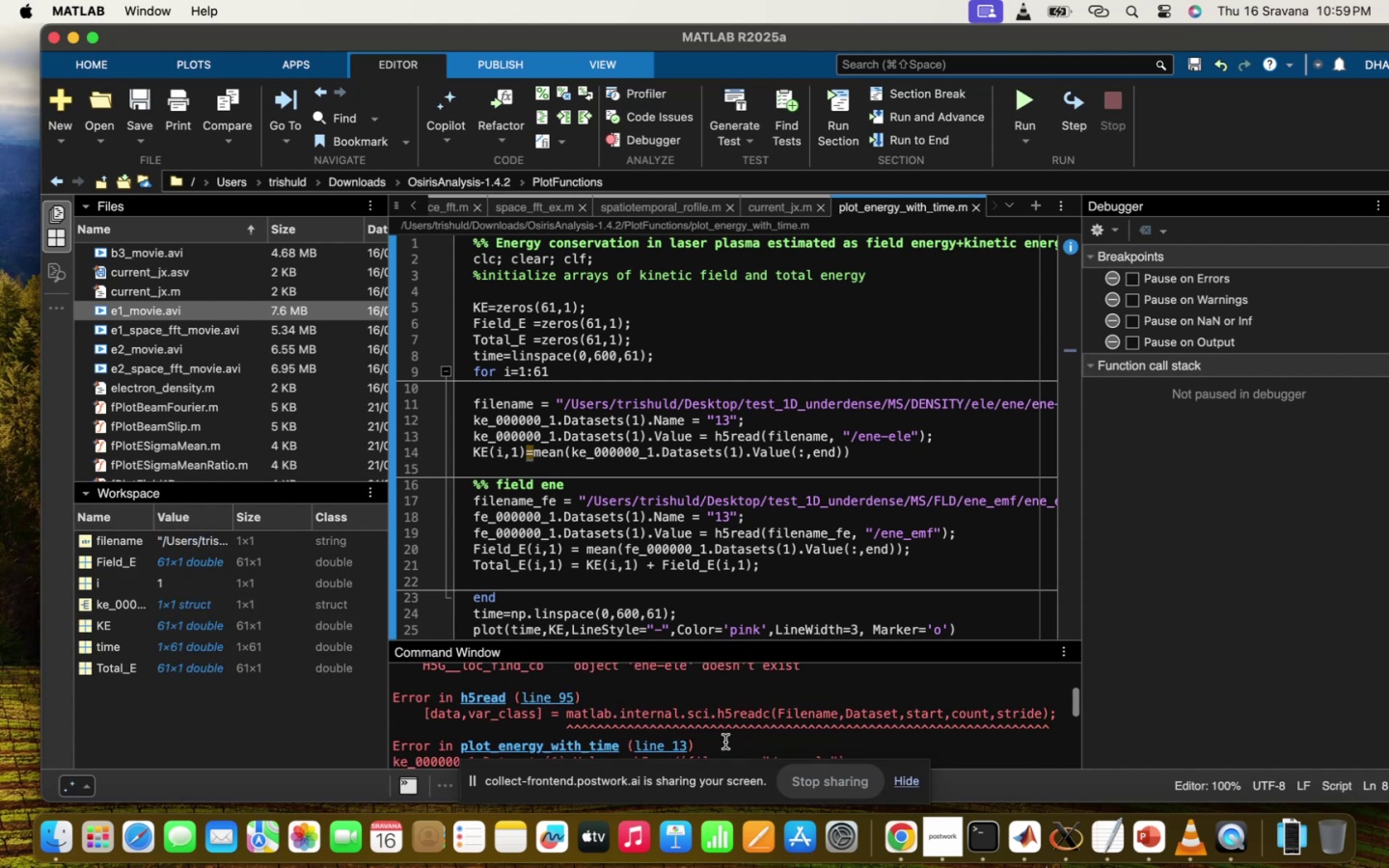 
scroll: coordinate [725, 742], scroll_direction: down, amount: 6.0
 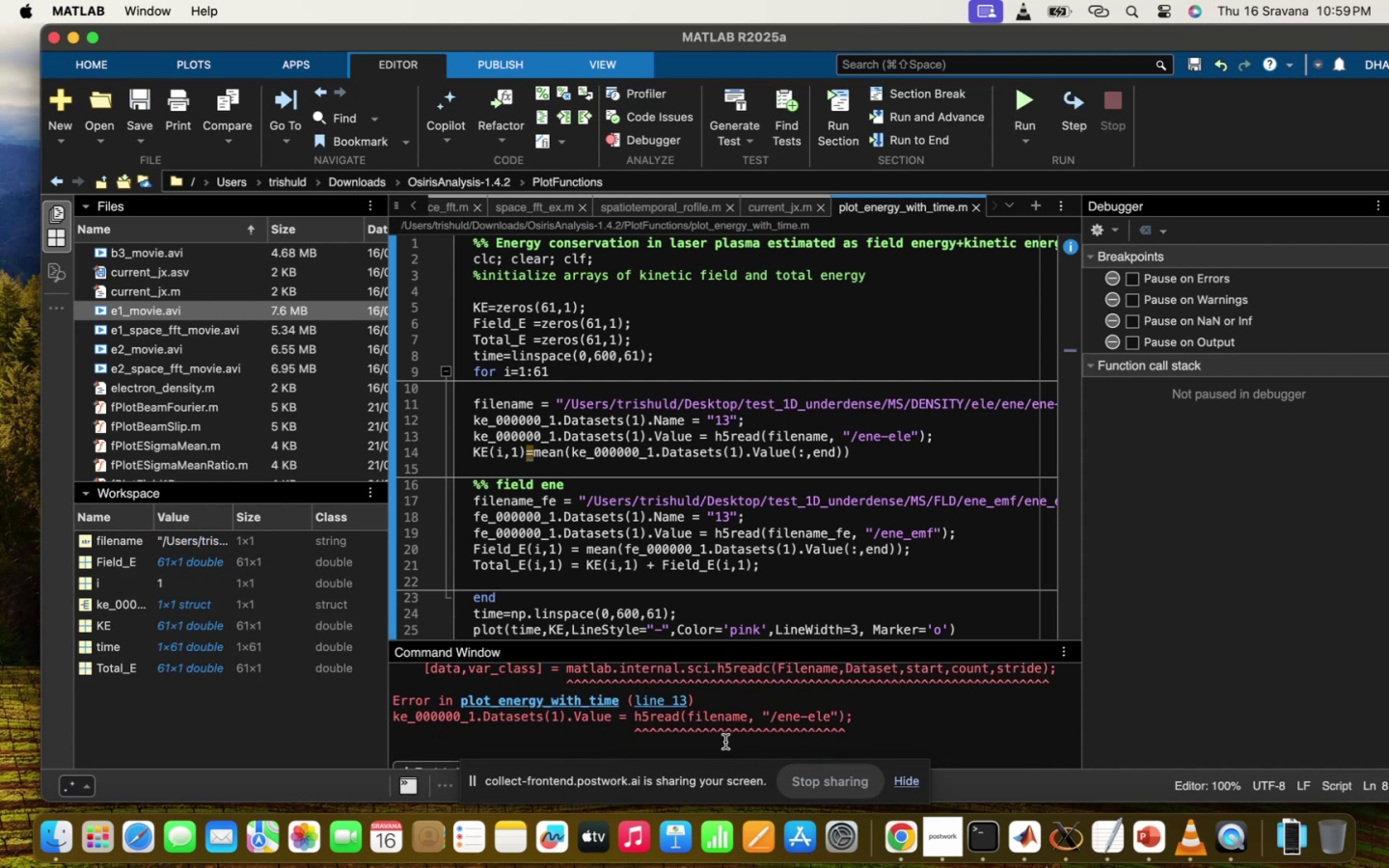 
scroll: coordinate [725, 742], scroll_direction: up, amount: 18.0
 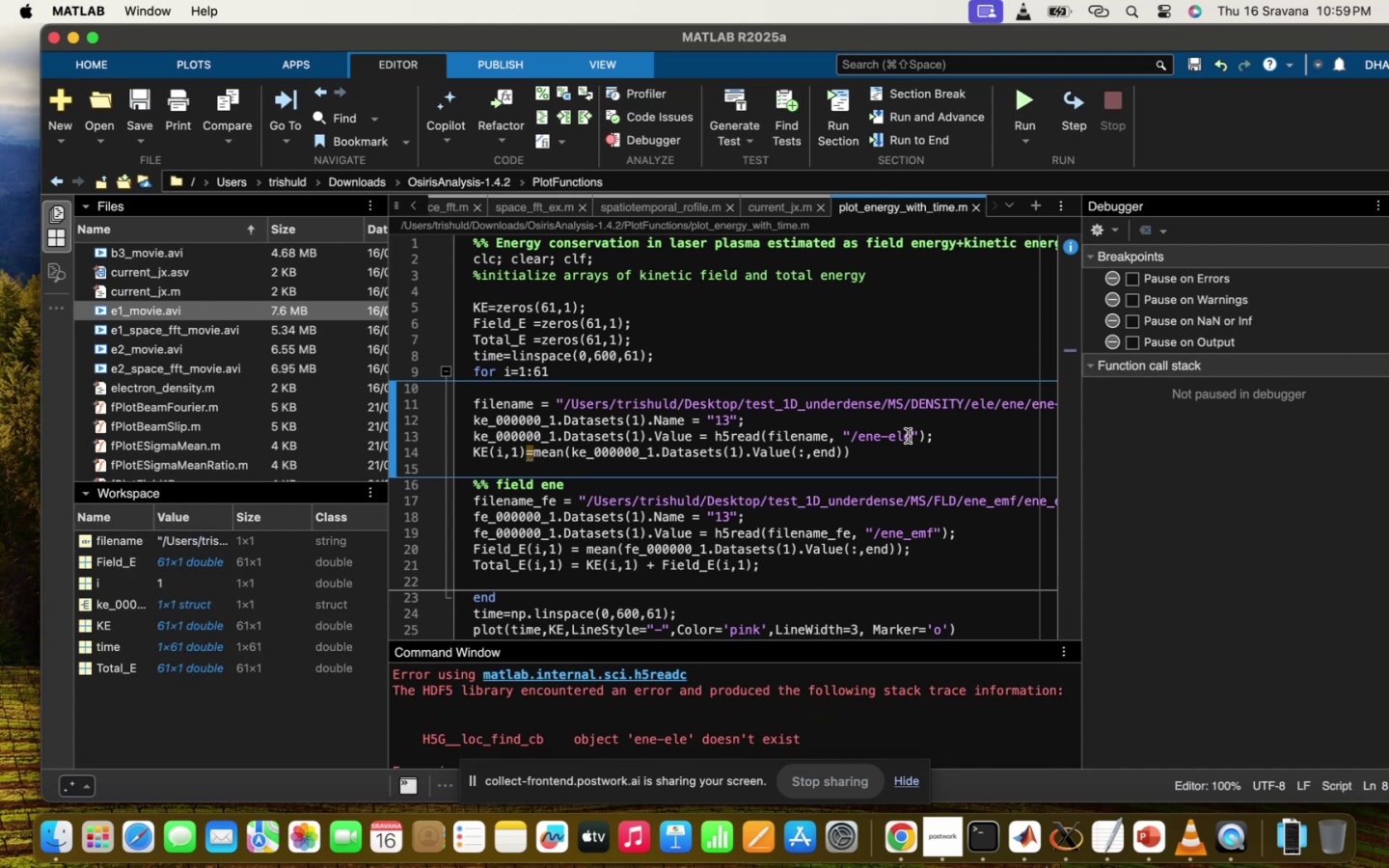 
key(Backspace)
 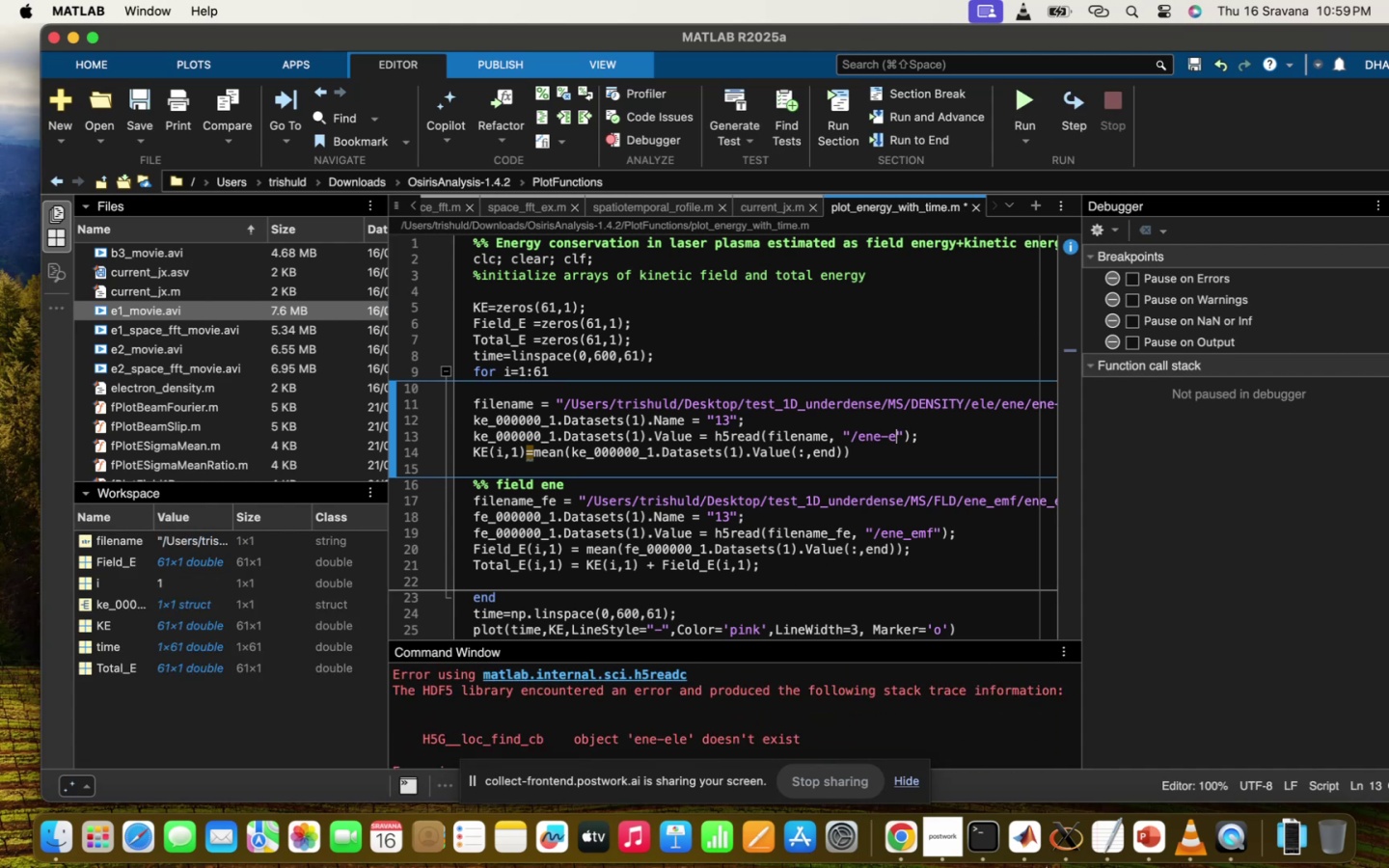 
key(Backspace)
 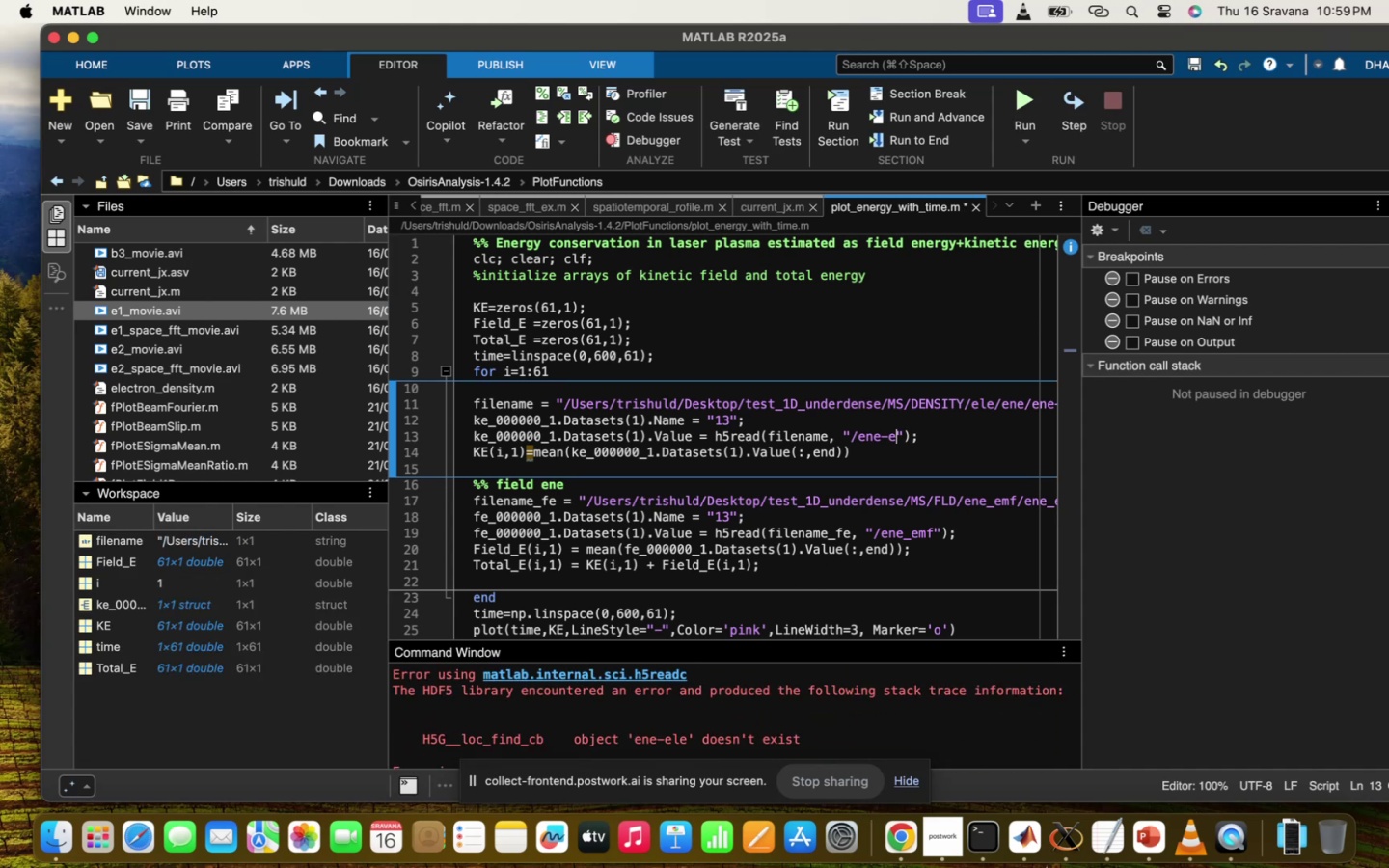 
key(Backspace)
 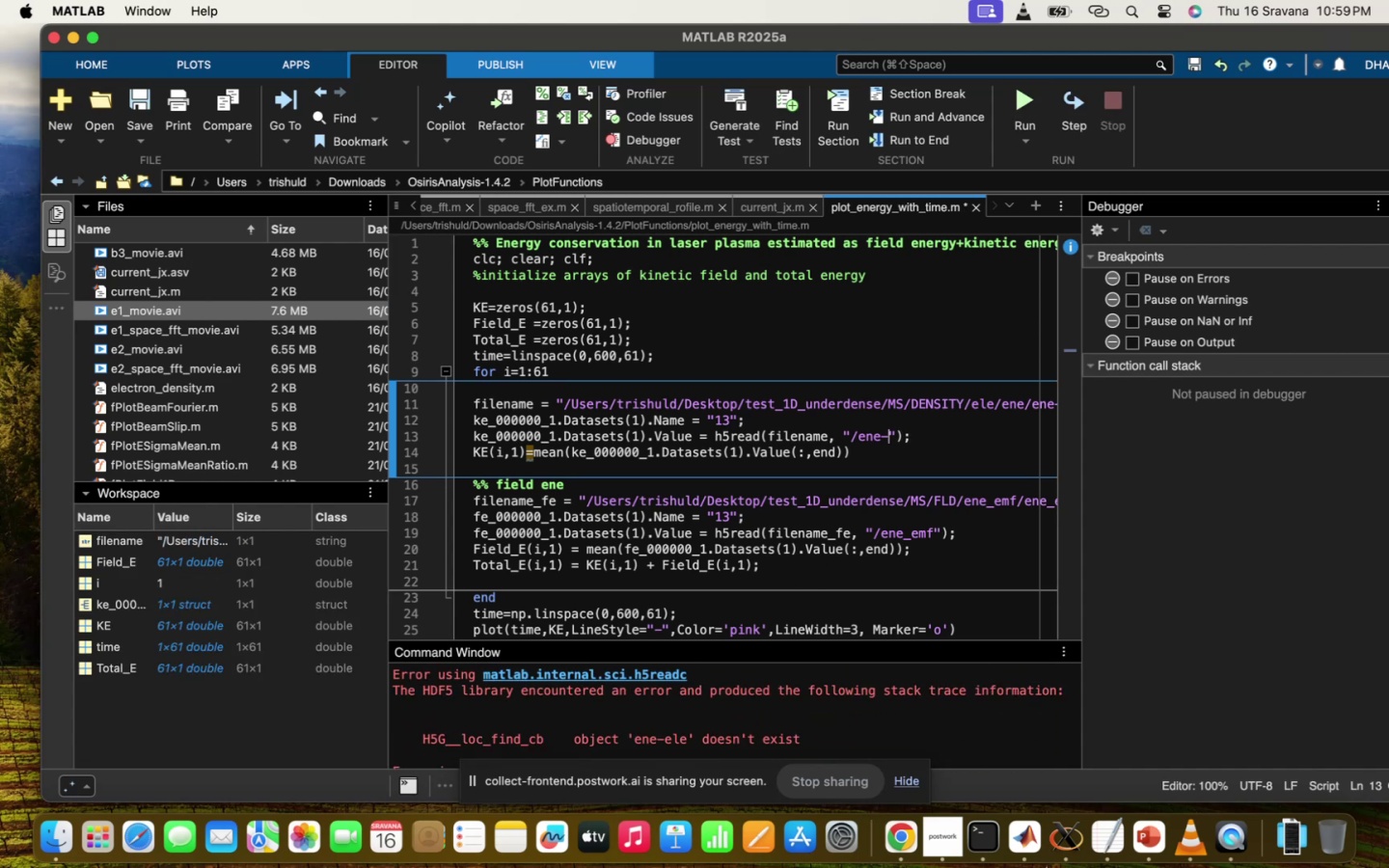 
key(Backspace)
 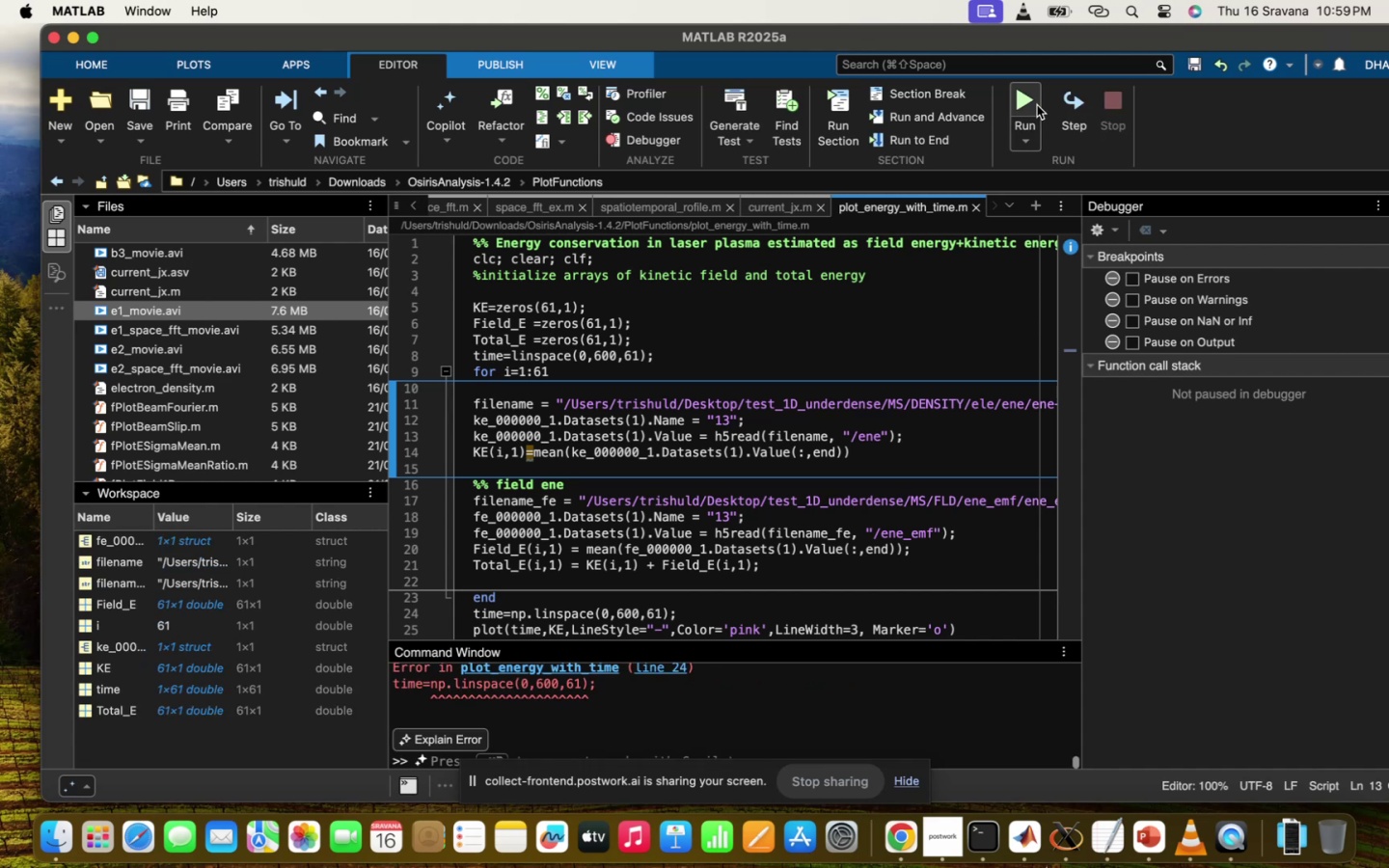 
scroll: coordinate [688, 702], scroll_direction: up, amount: 8.0
 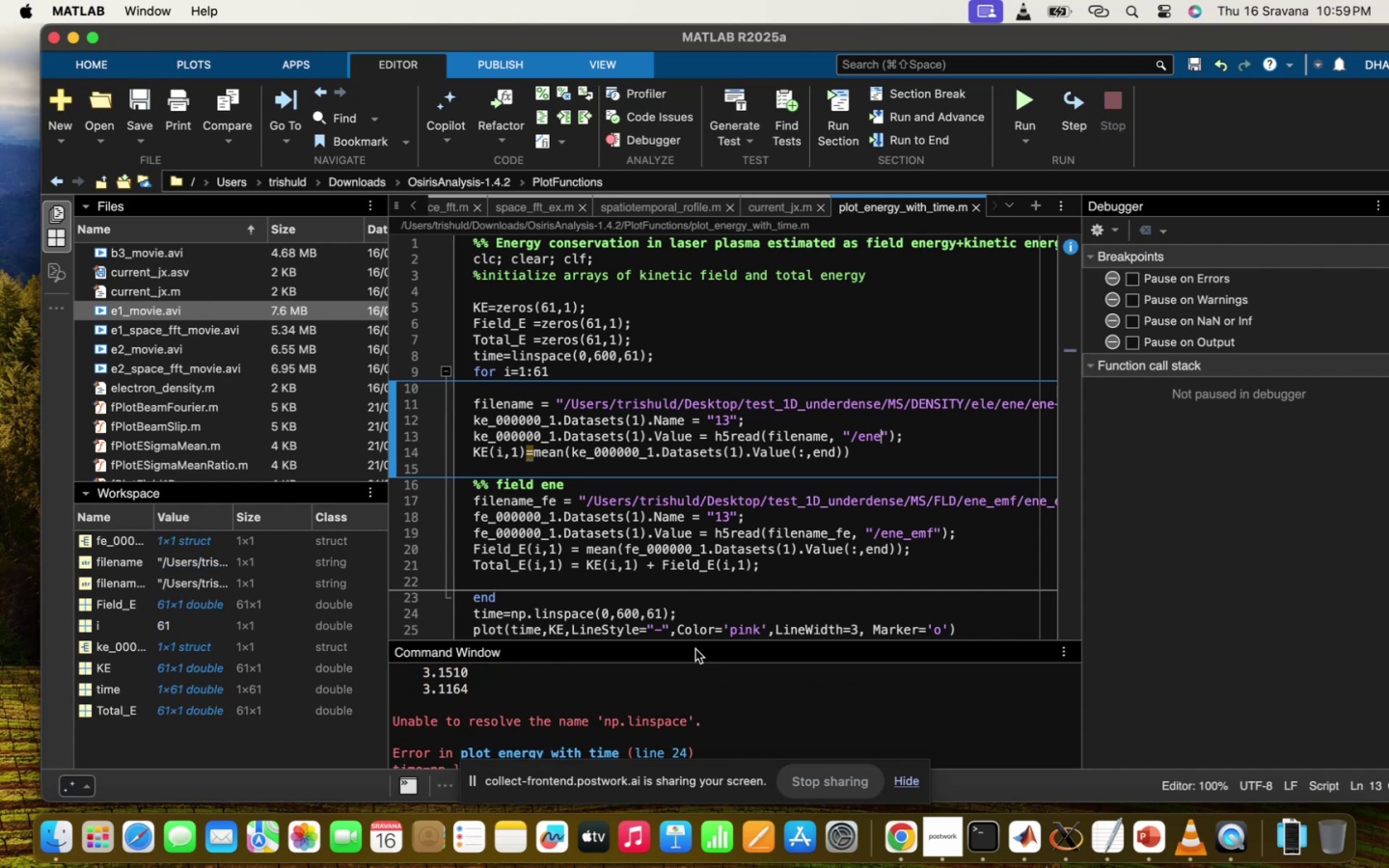 
scroll: coordinate [640, 582], scroll_direction: down, amount: 8.0
 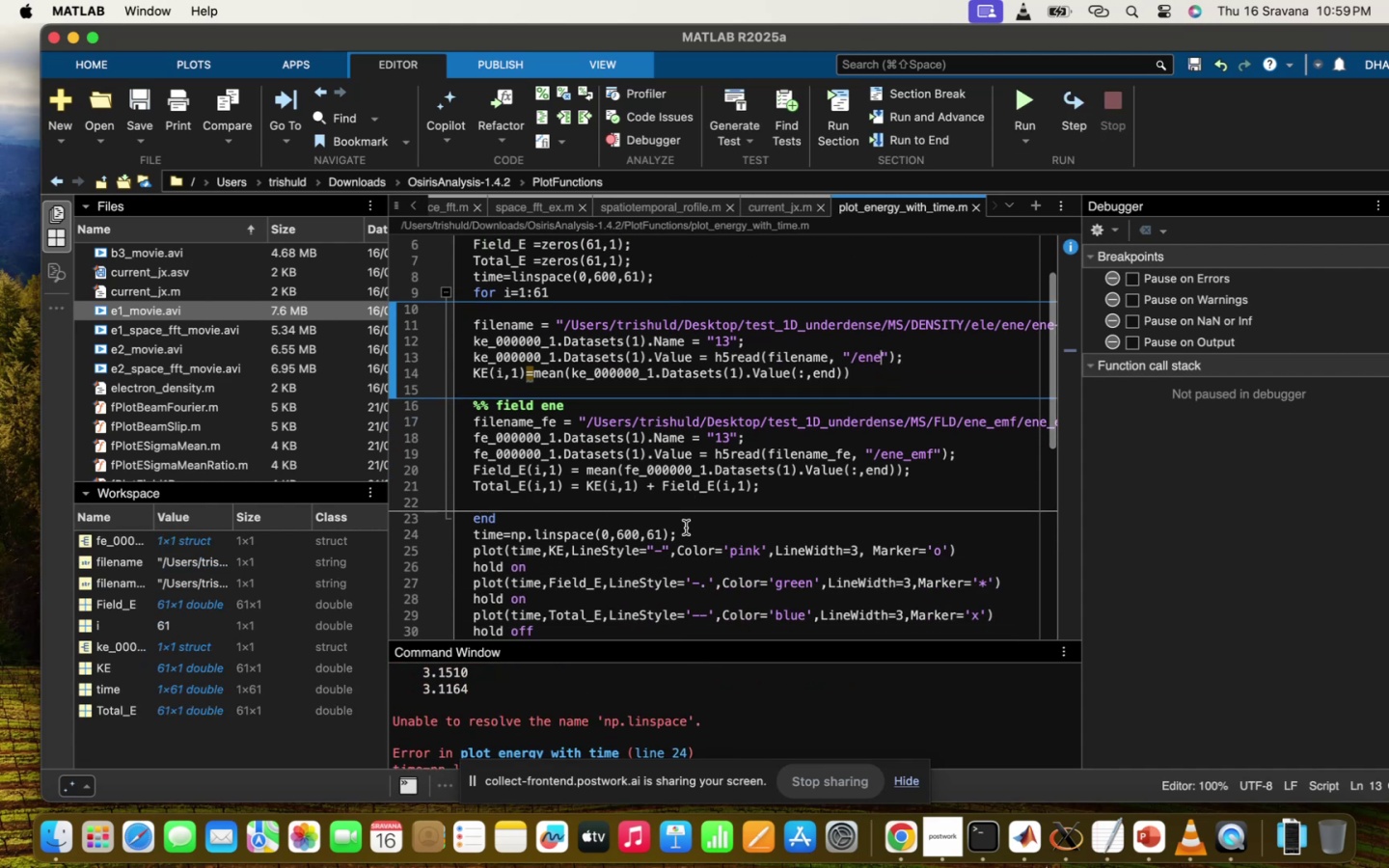 
left_click_drag(start_coordinate=[685, 529], to_coordinate=[567, 529])
 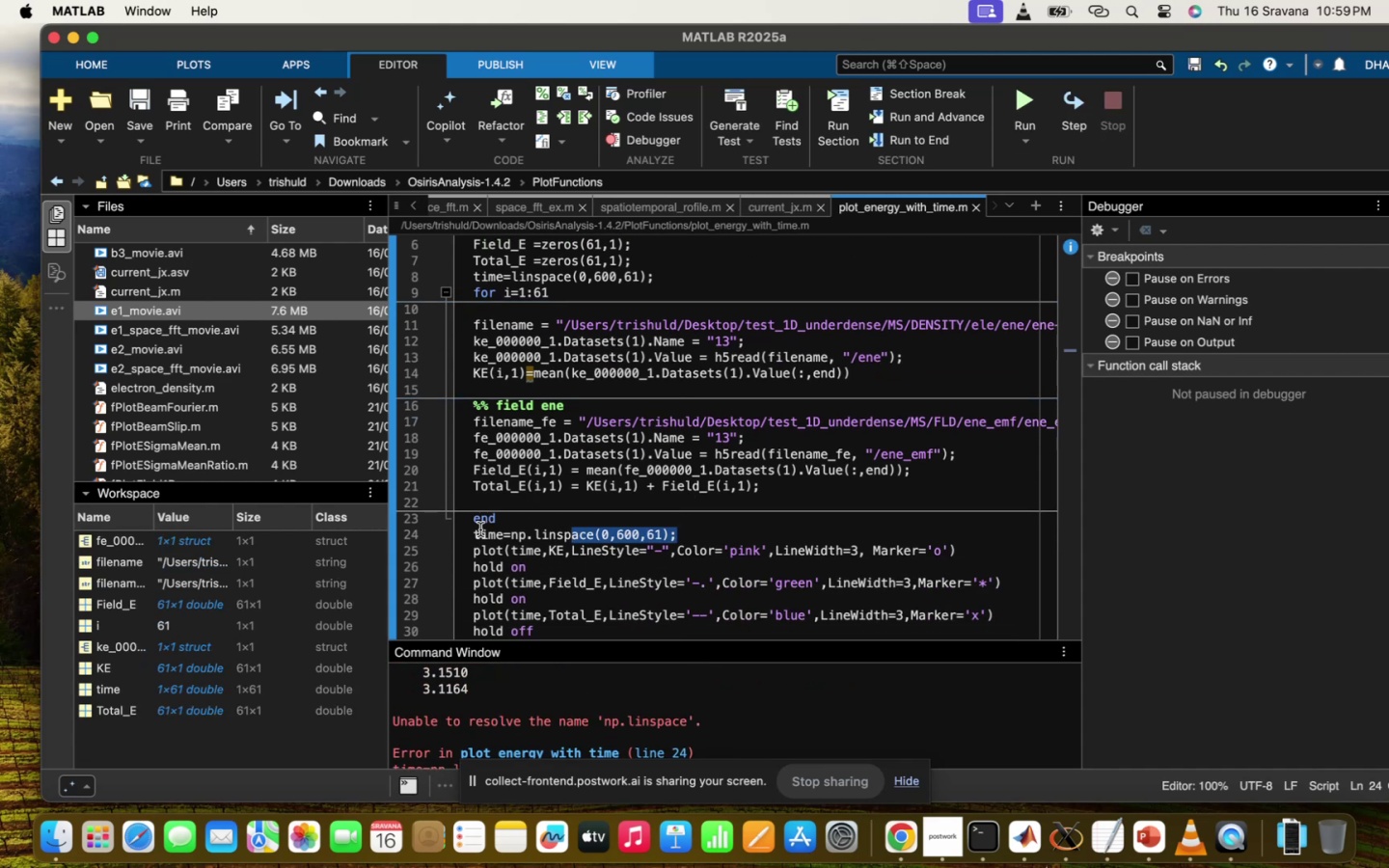 
left_click_drag(start_coordinate=[476, 529], to_coordinate=[696, 536])
 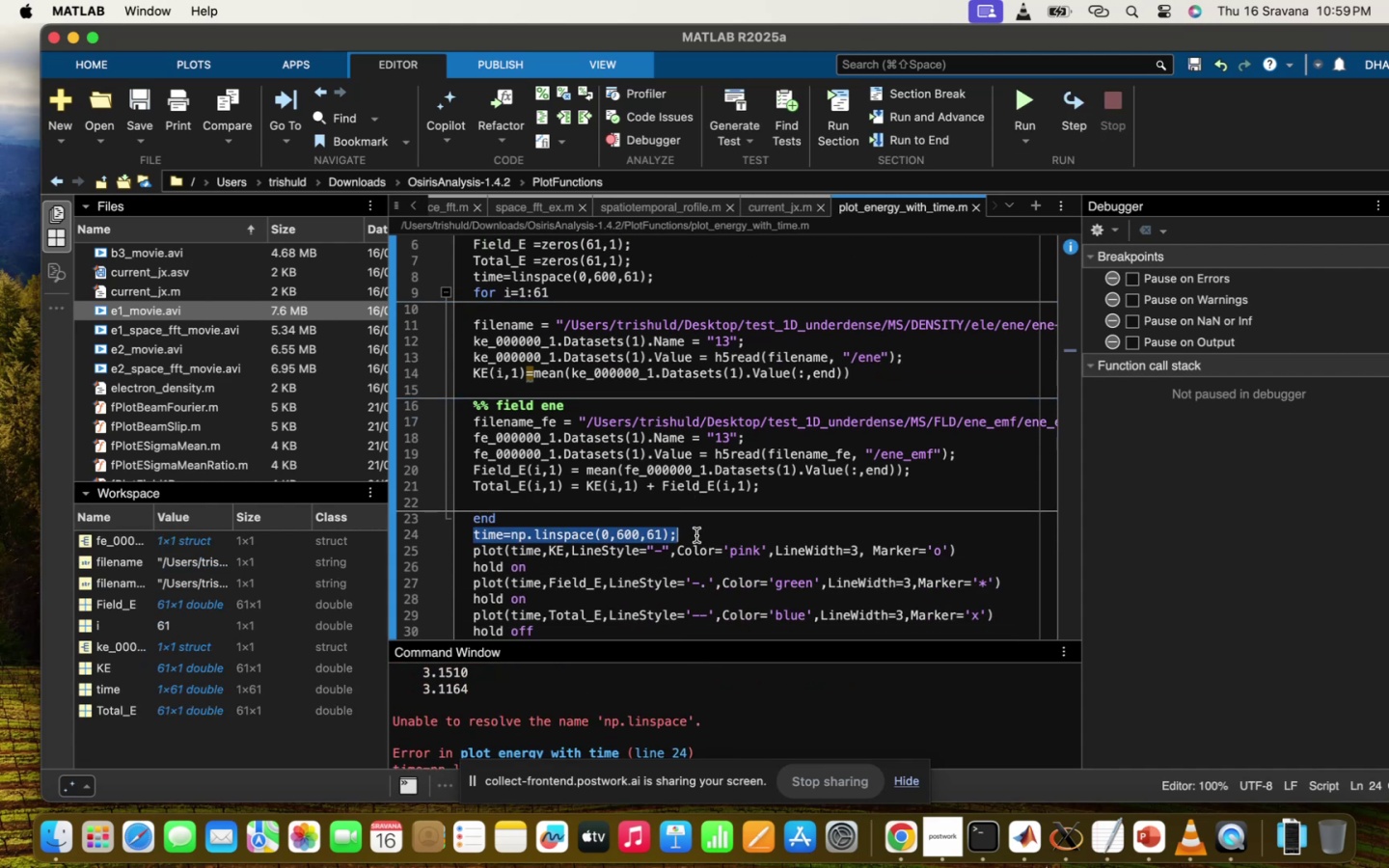 
type(figure()
key(Tab)
 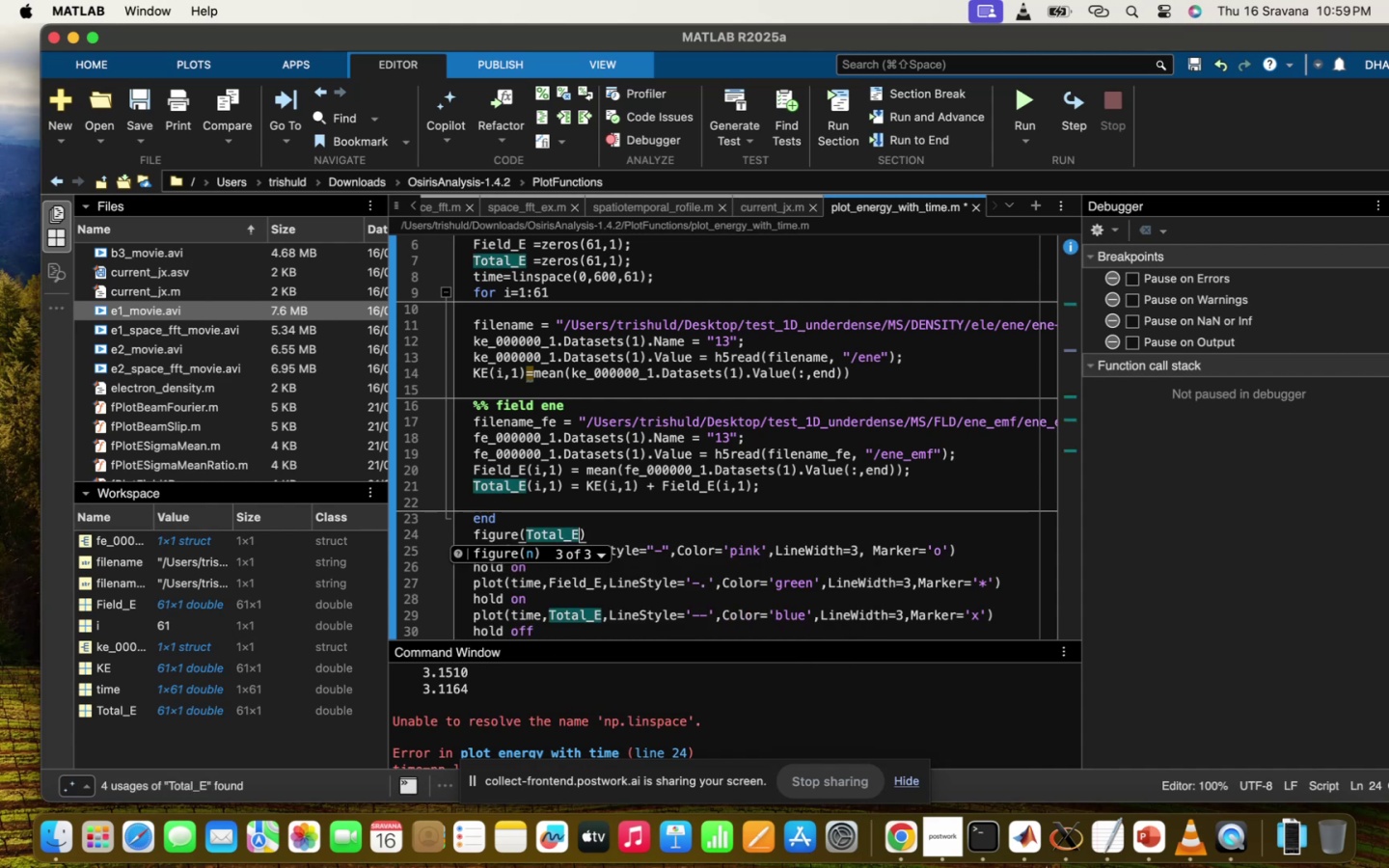 
left_click([515, 533])
 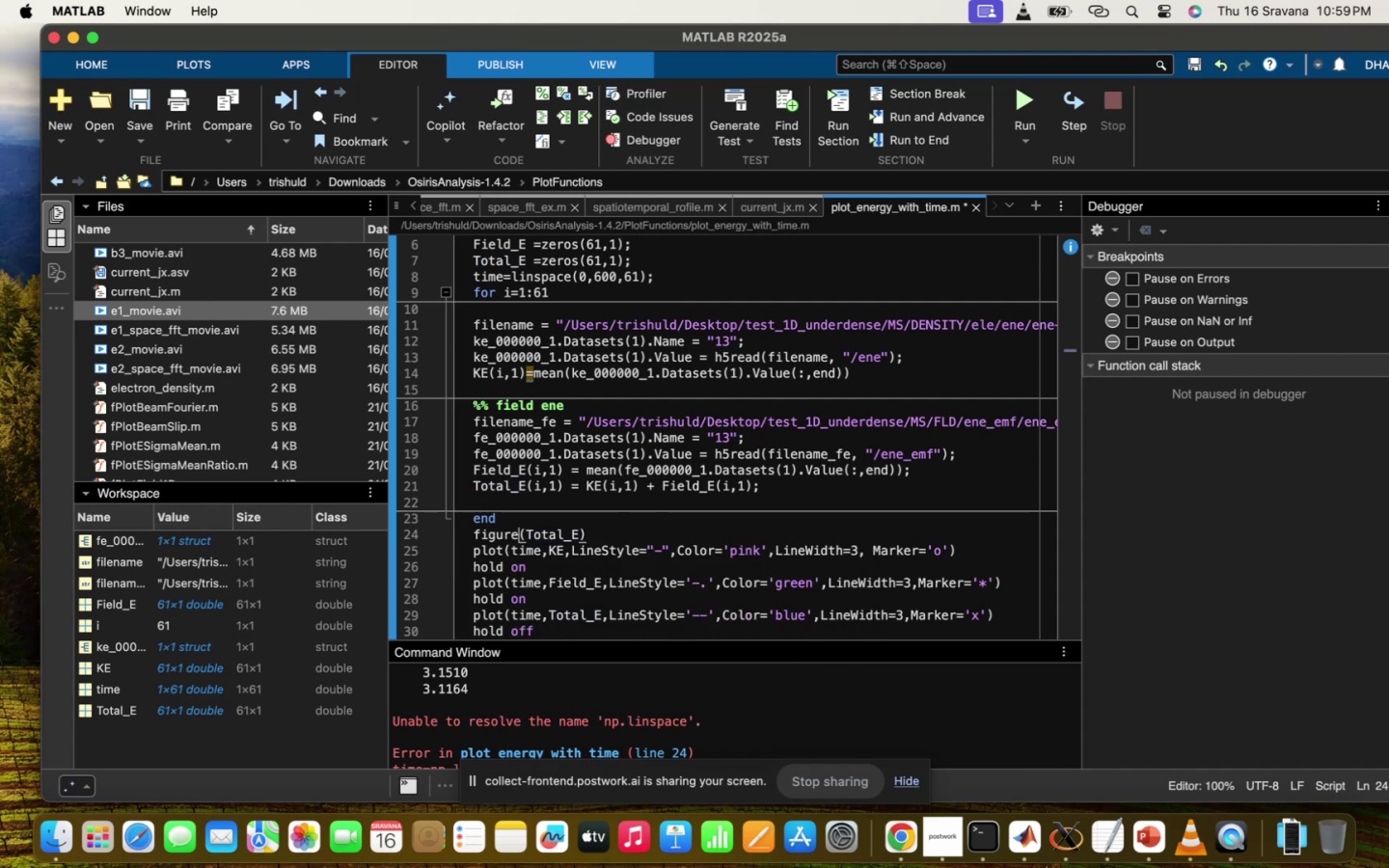 
key(Space)
 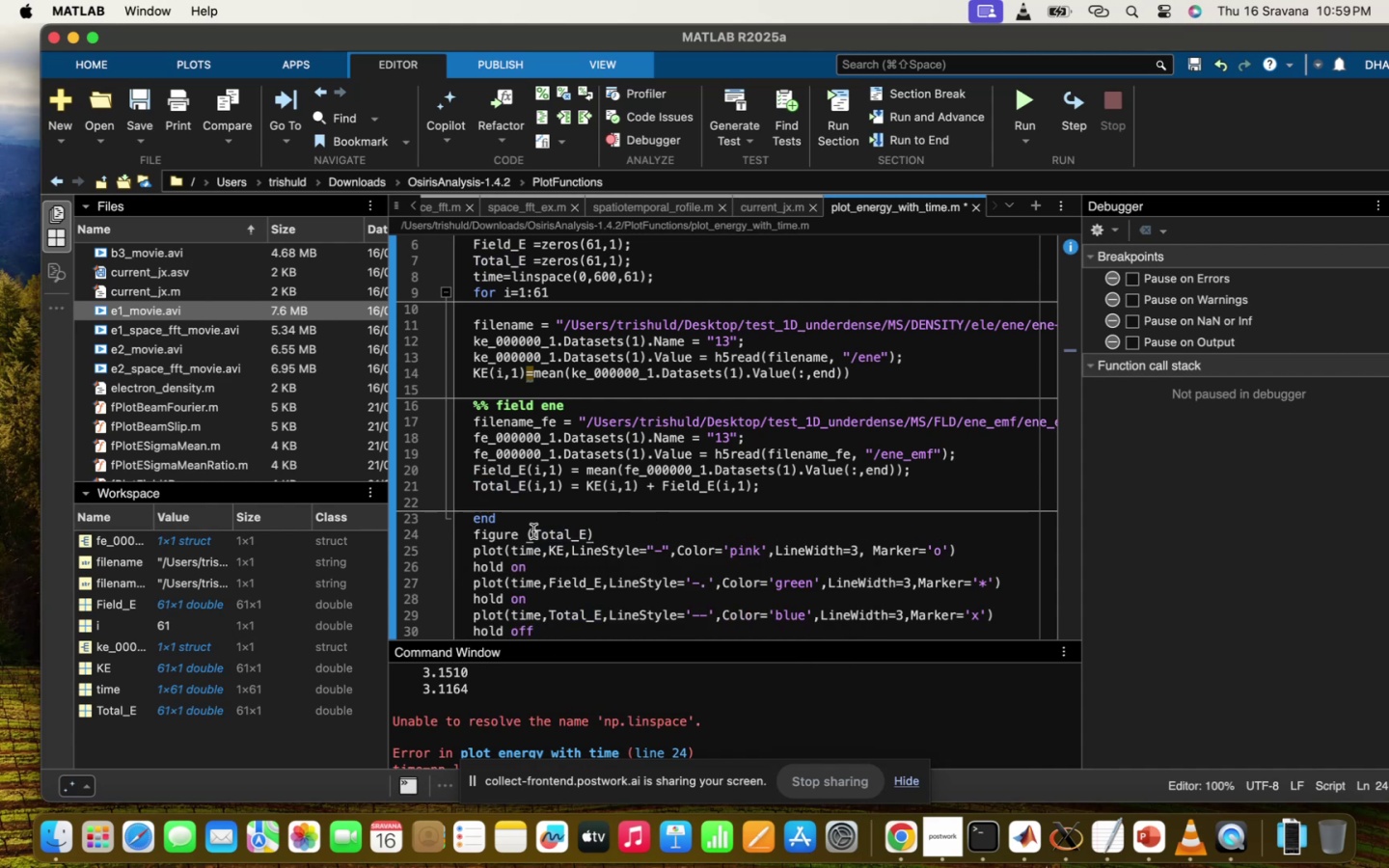 
left_click([533, 531])
 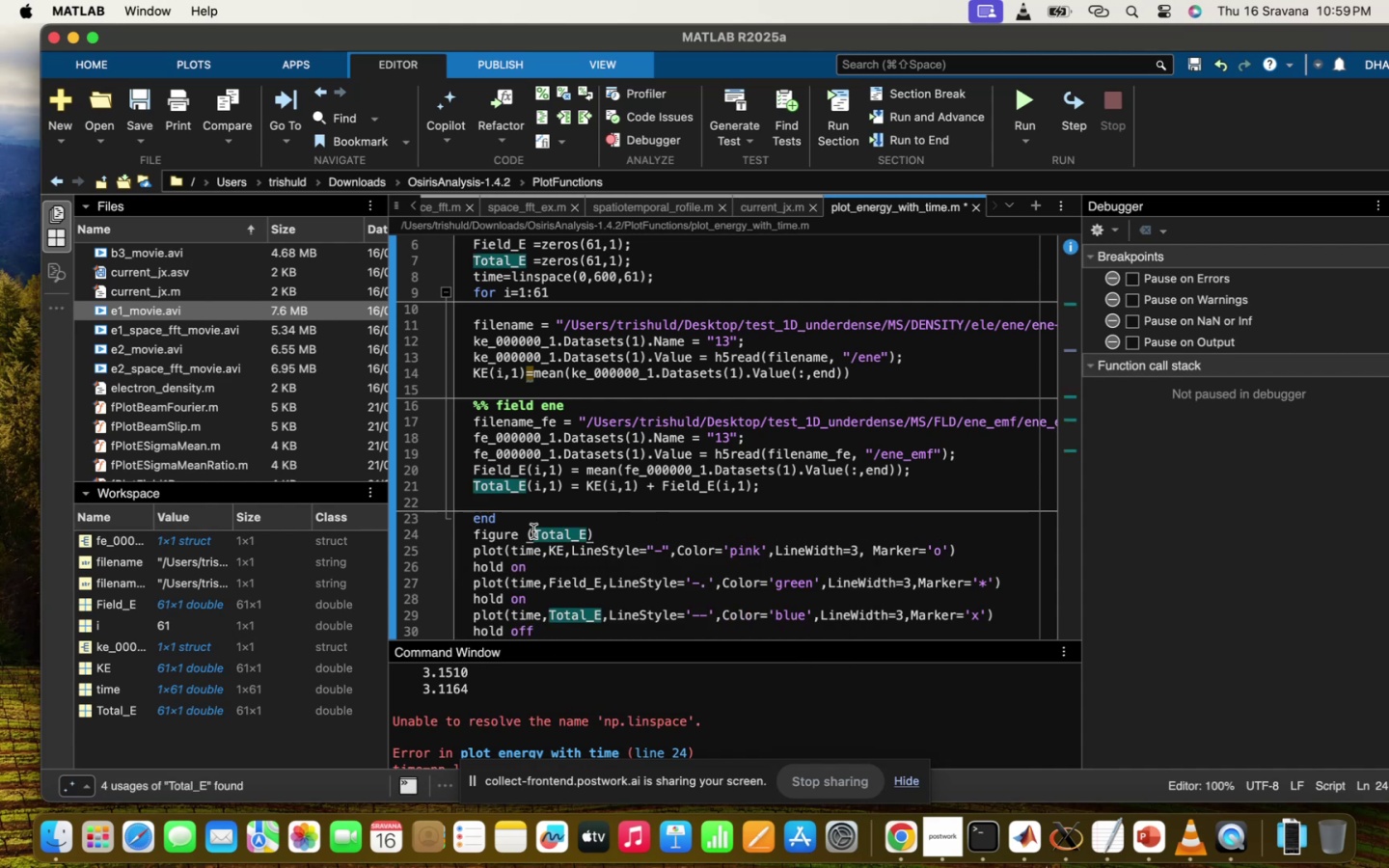 
key(Quote)
 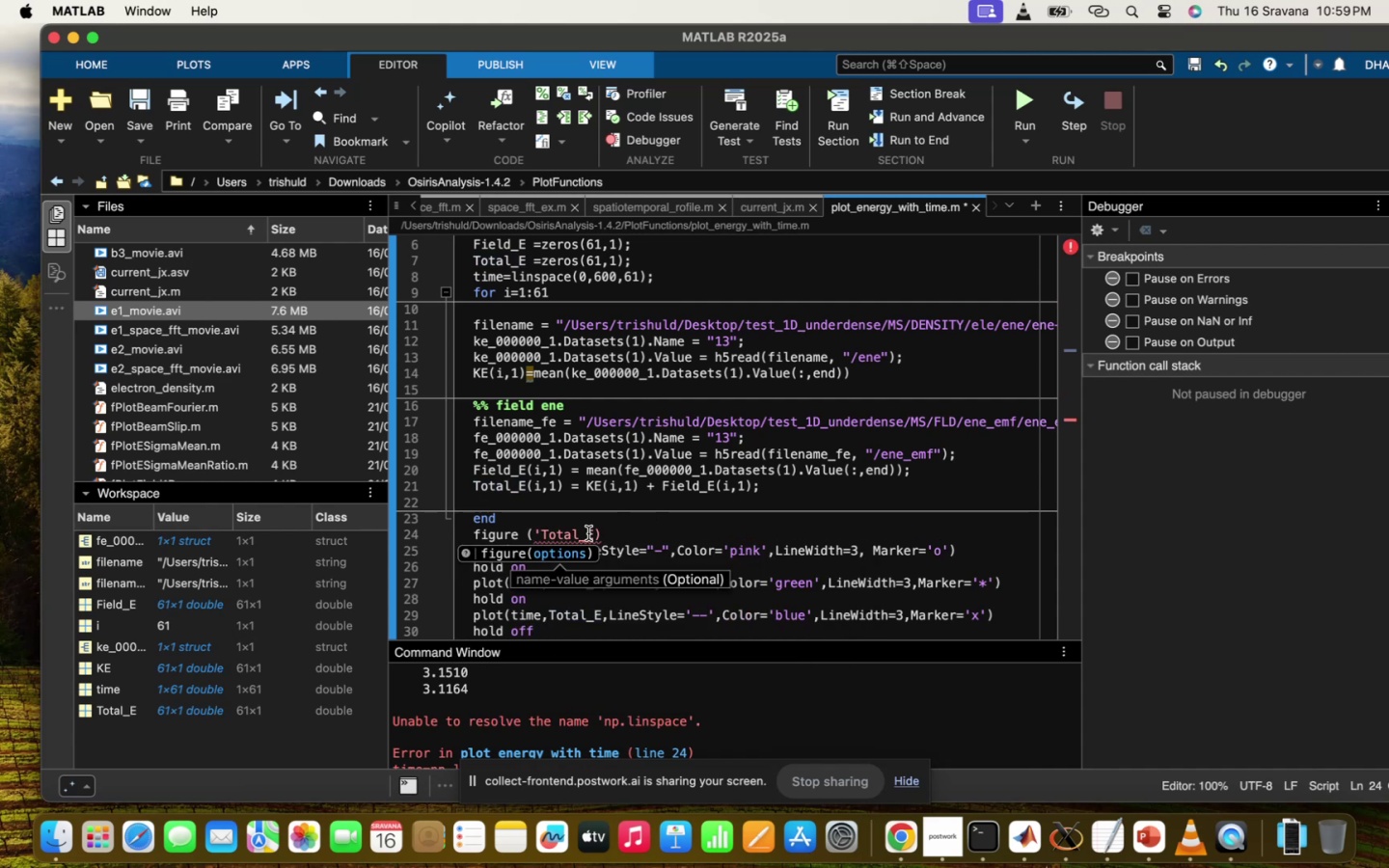 
left_click([593, 533])
 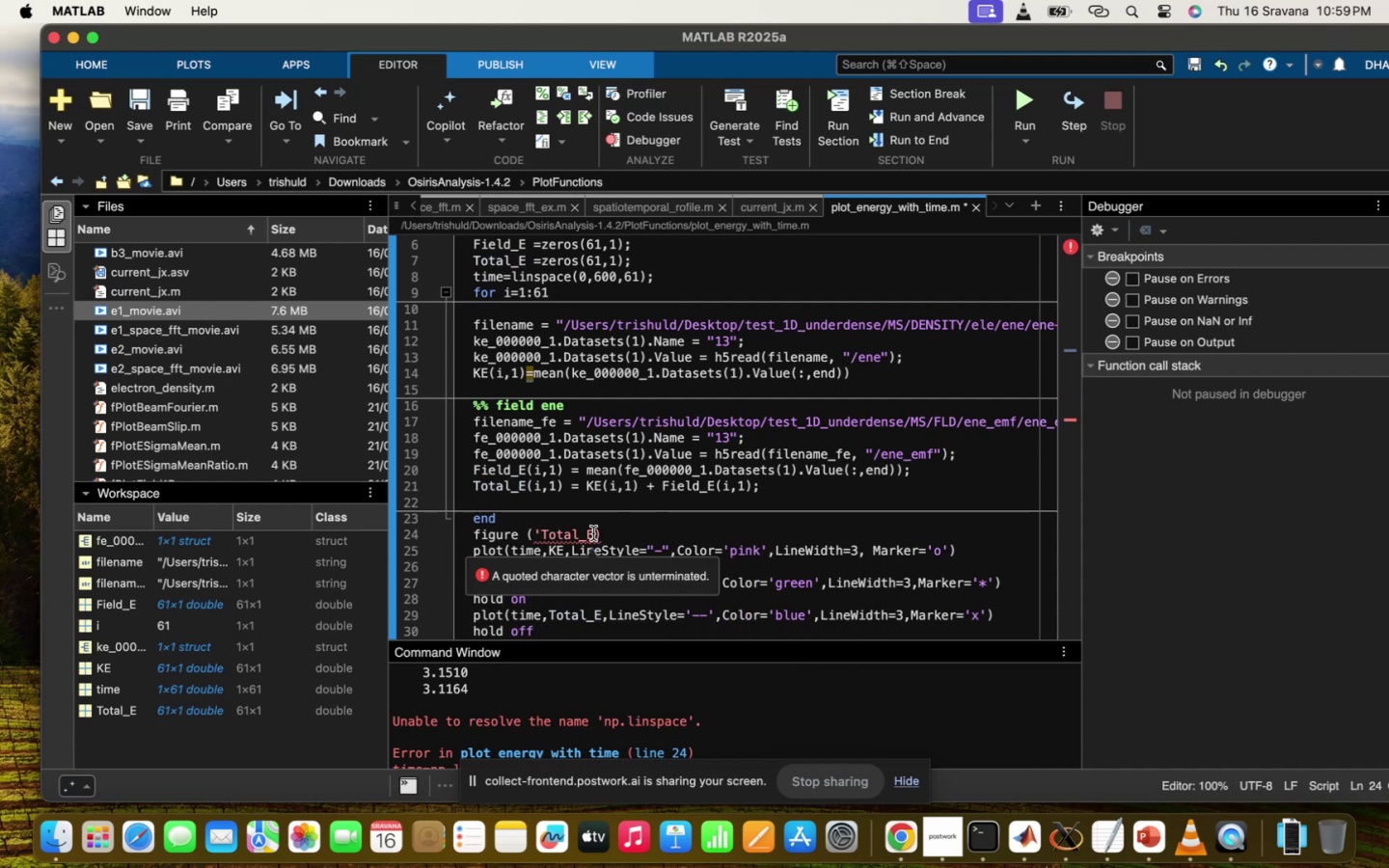 
key(Quote)
 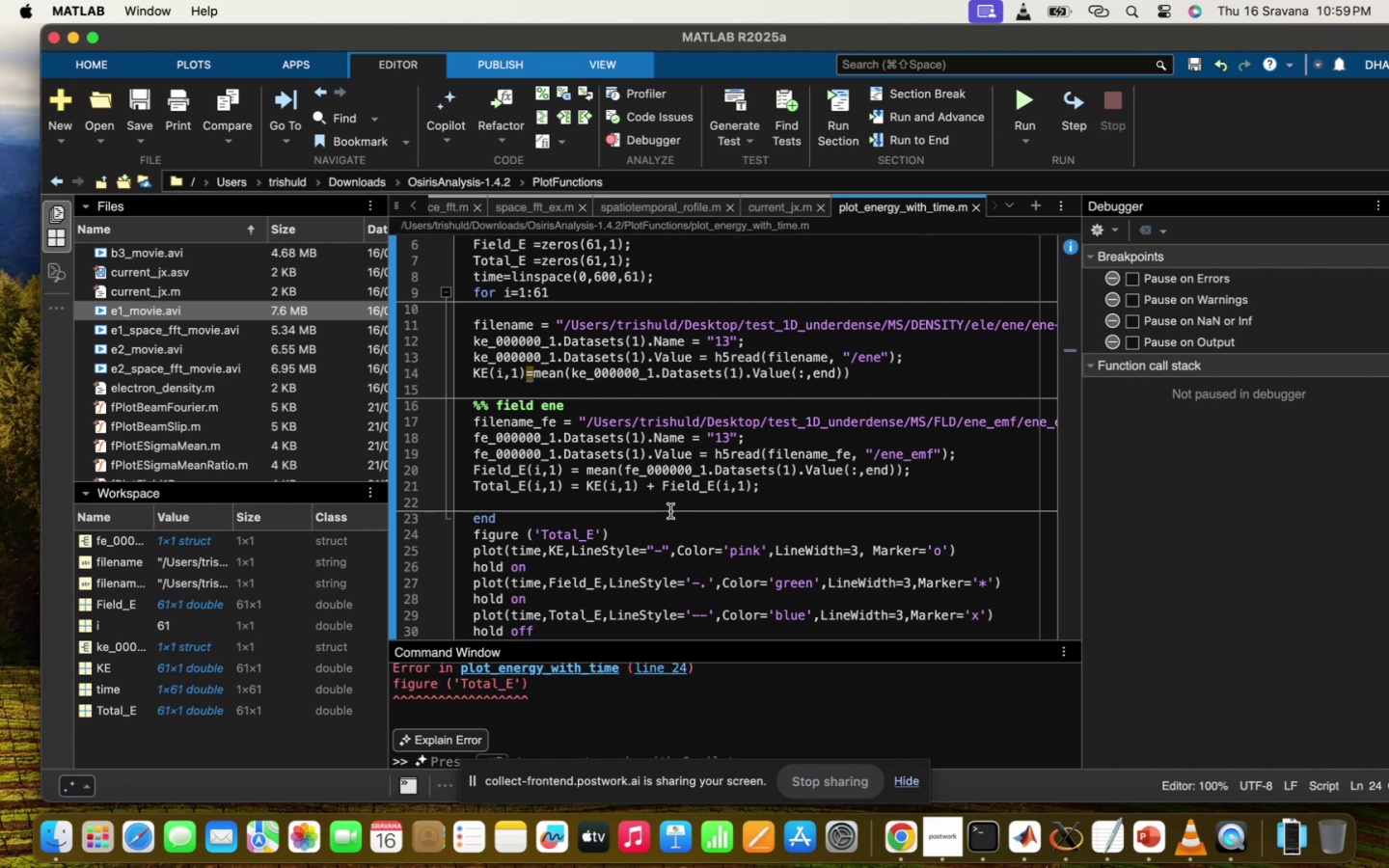 
left_click_drag(start_coordinate=[597, 529], to_coordinate=[538, 528])
 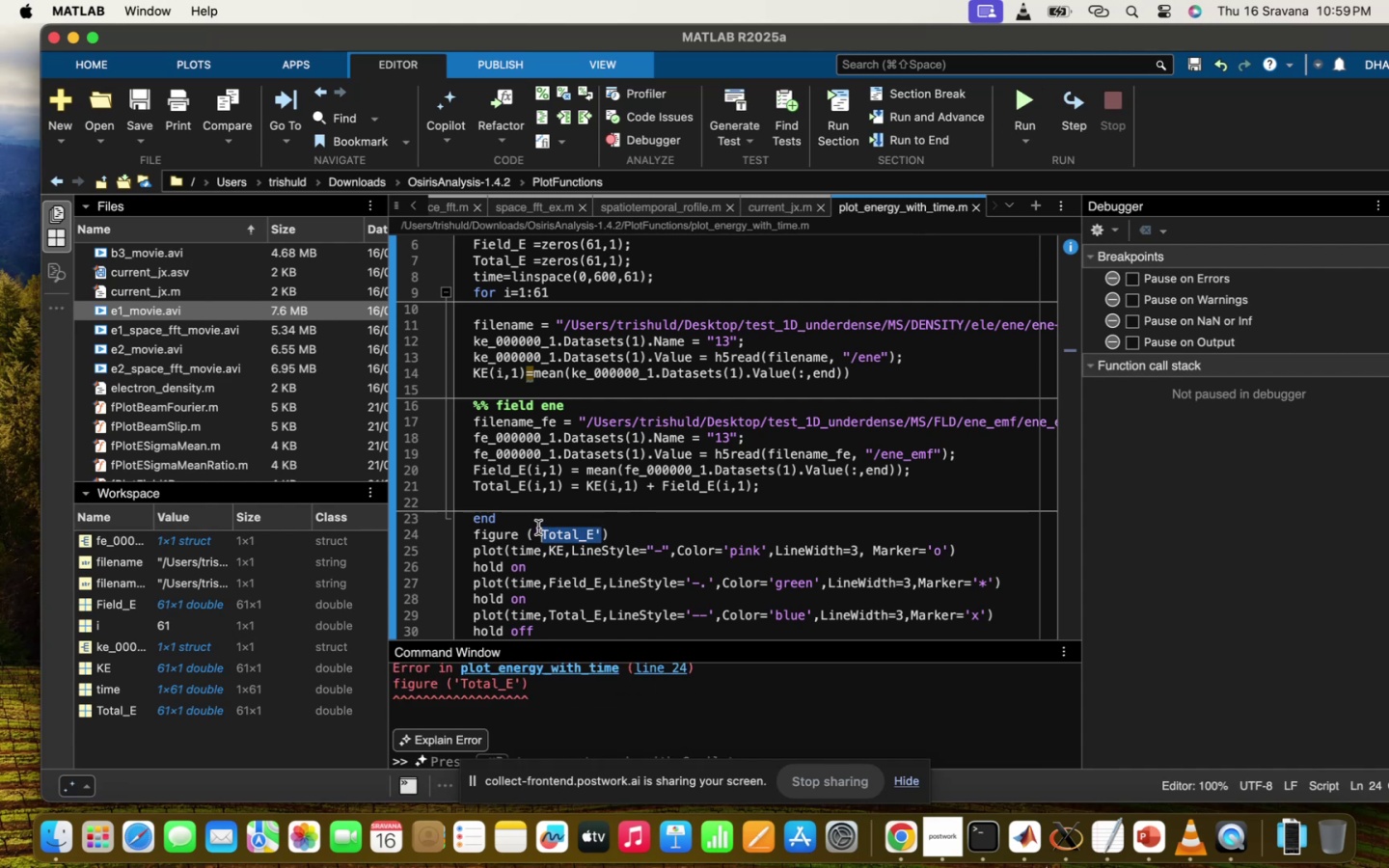 
key(Backspace)
 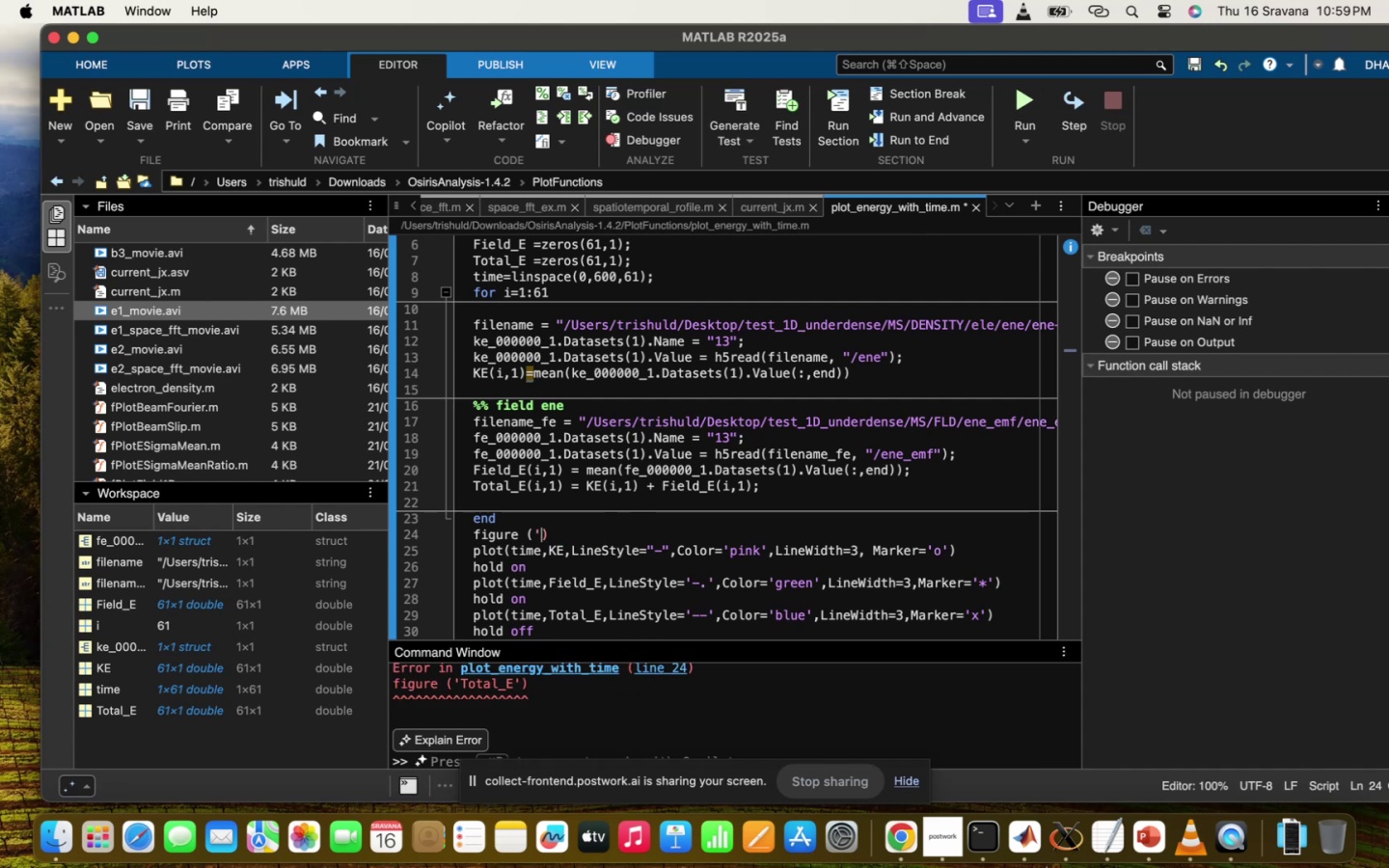 
key(1)
 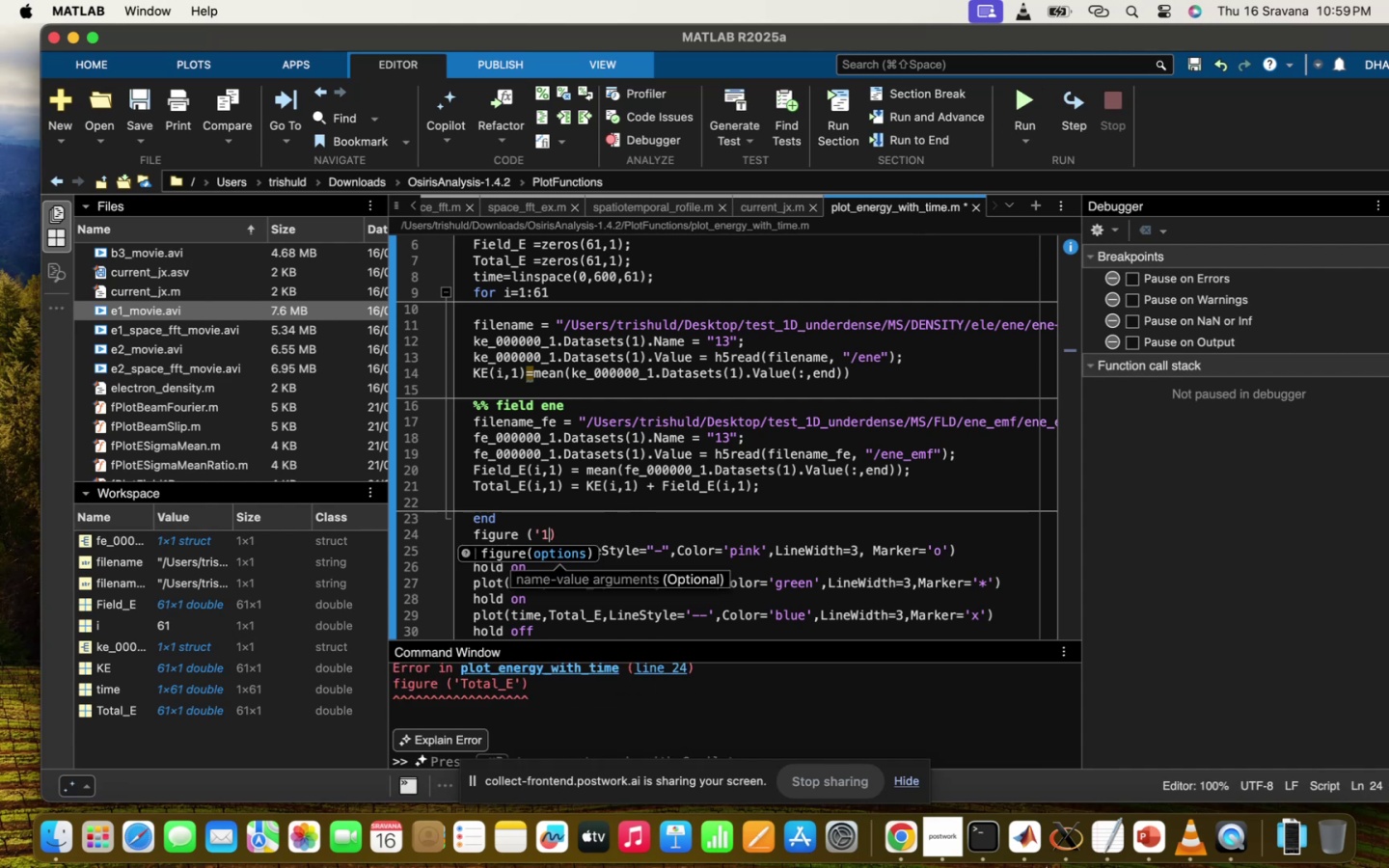 
key(Backspace)
 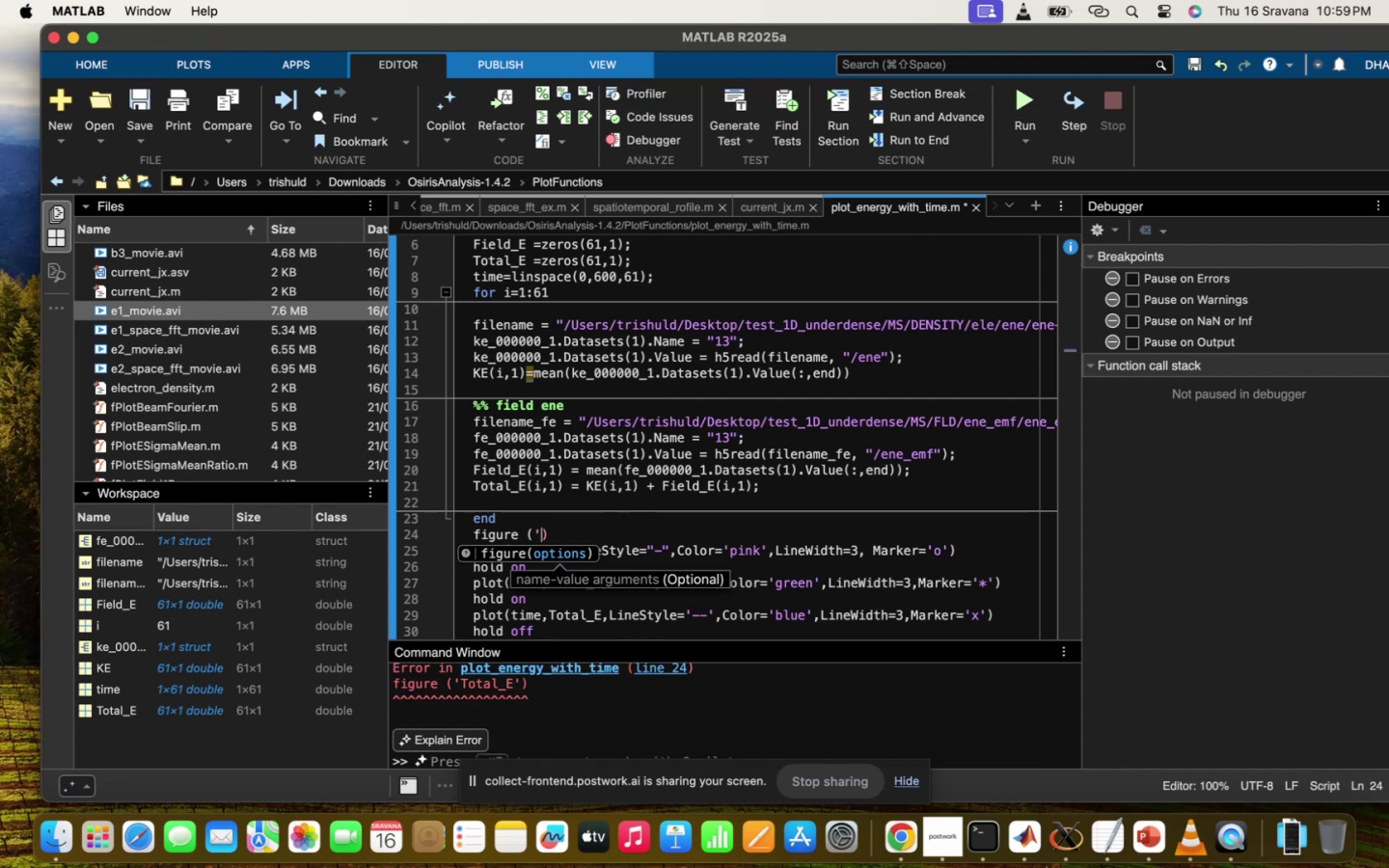 
key(1)
 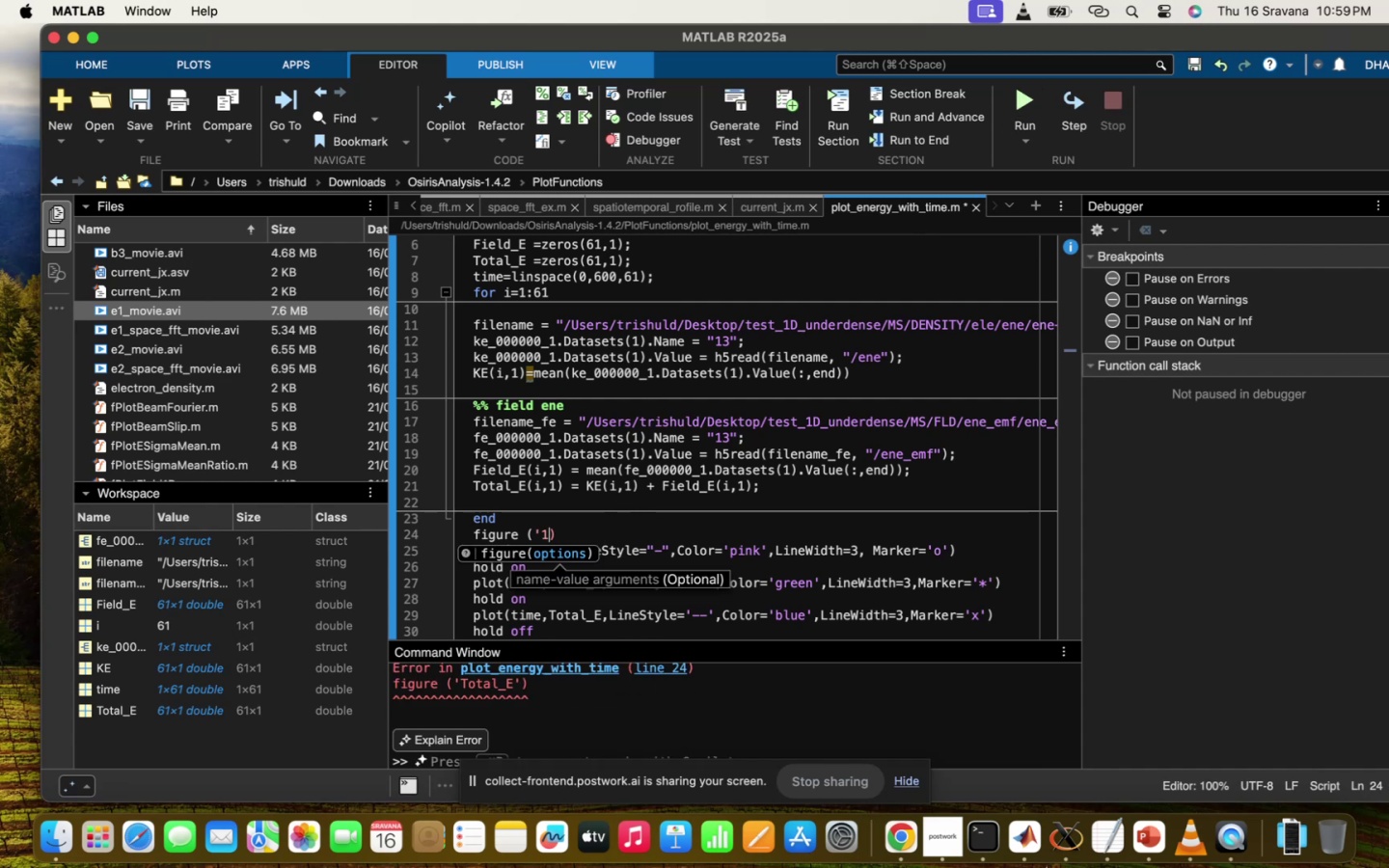 
key(Backspace)
 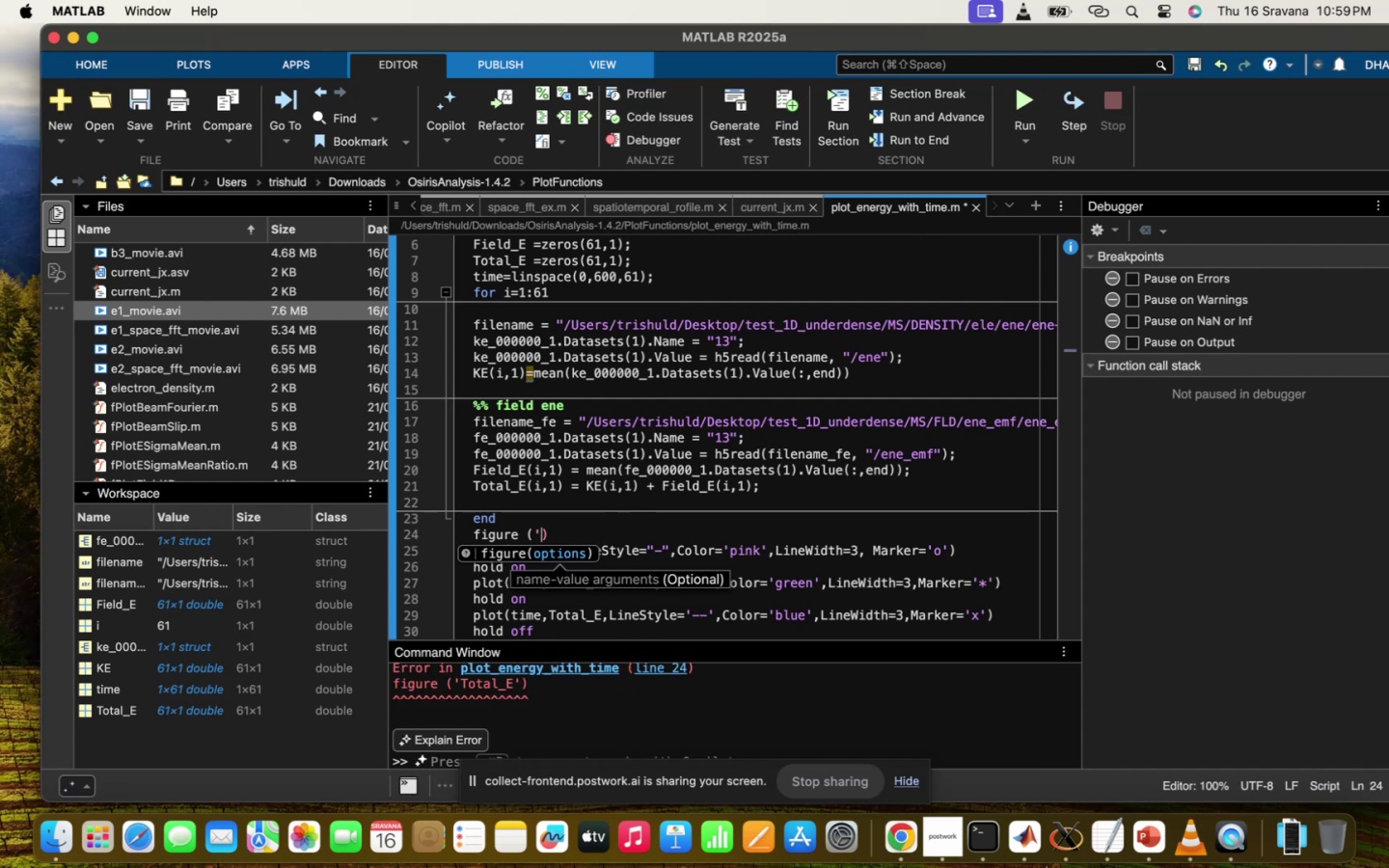 
key(Backspace)
 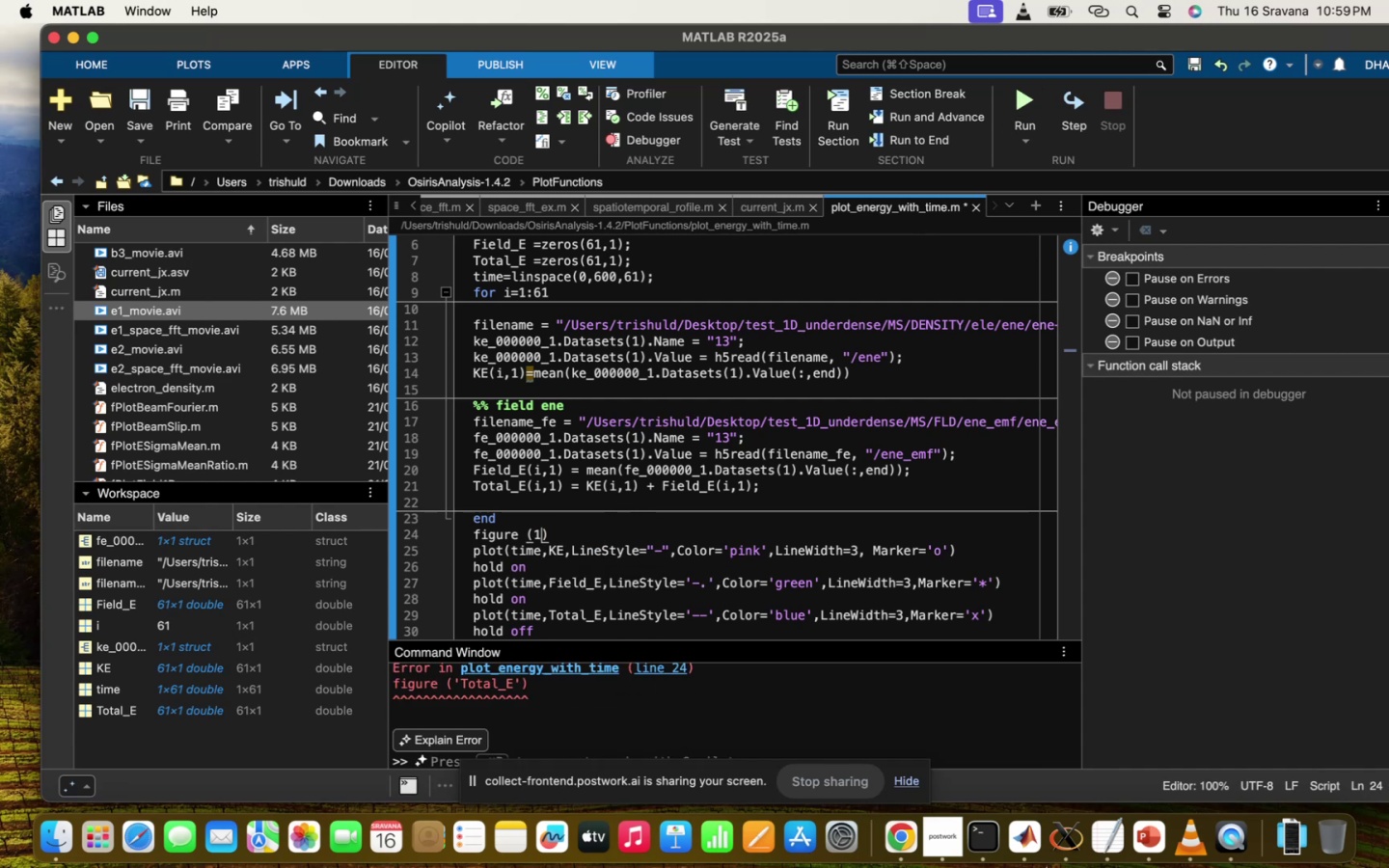 
key(1)
 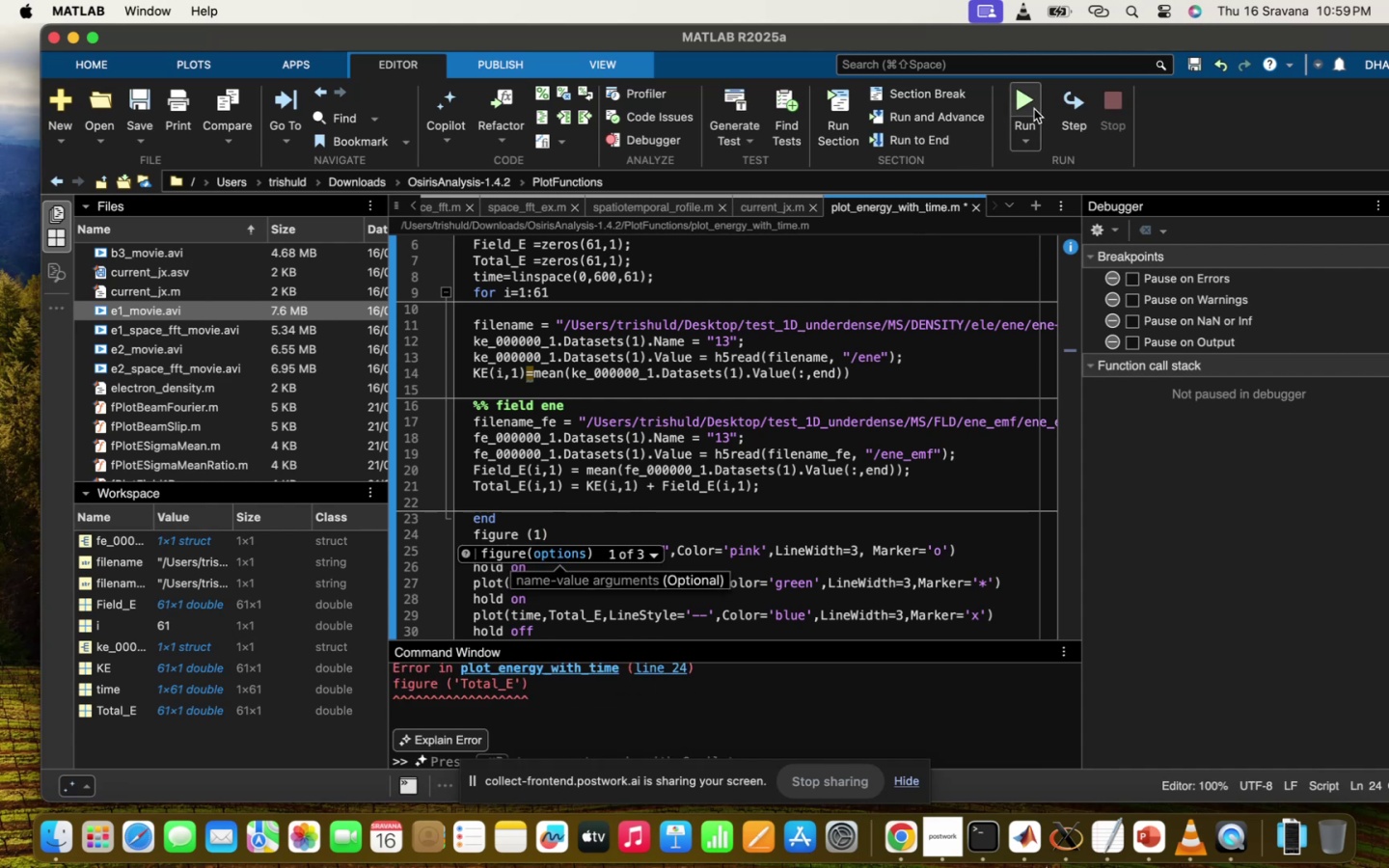 
left_click([1001, 103])
 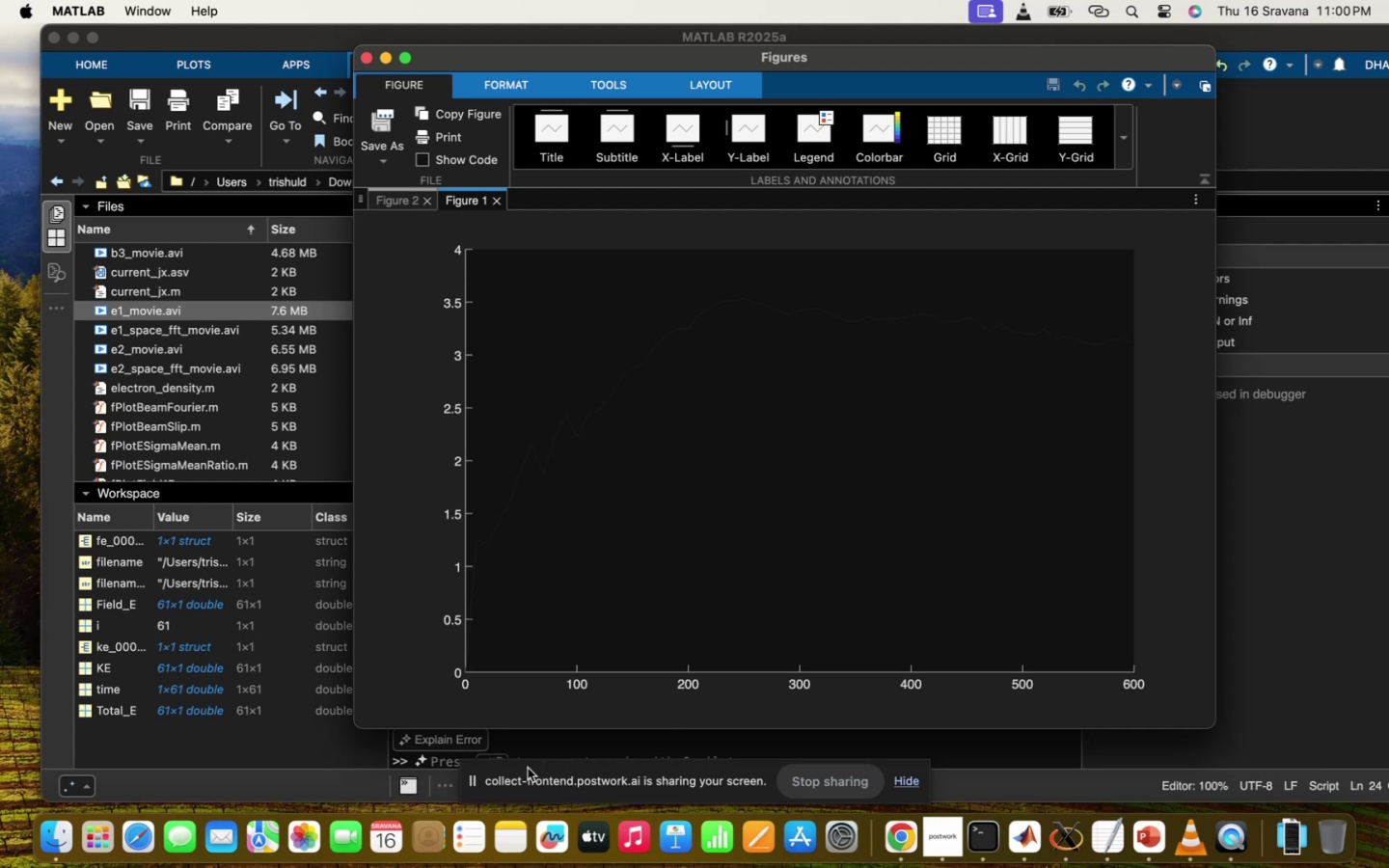 
left_click([610, 754])
 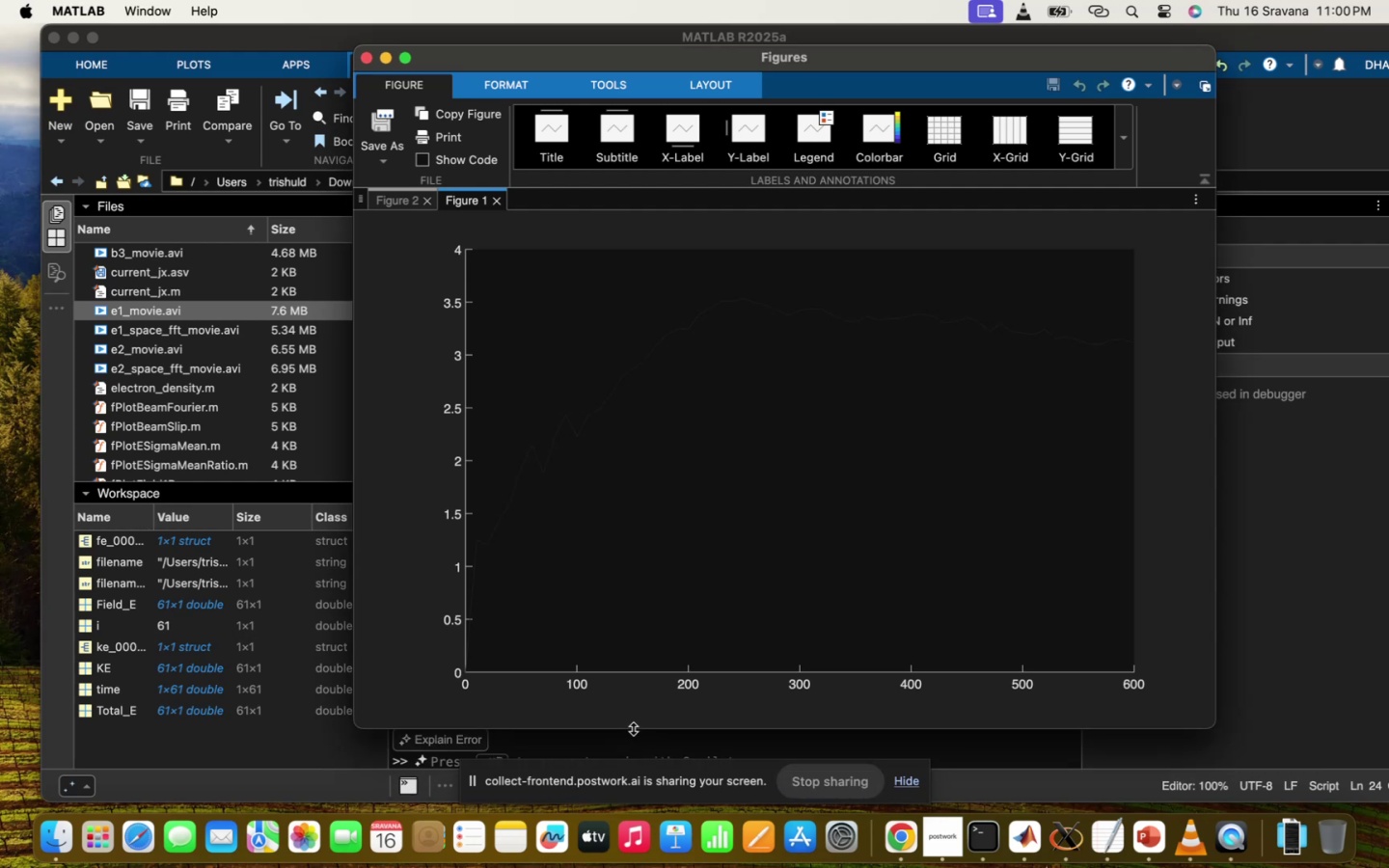 
double_click([633, 728])
 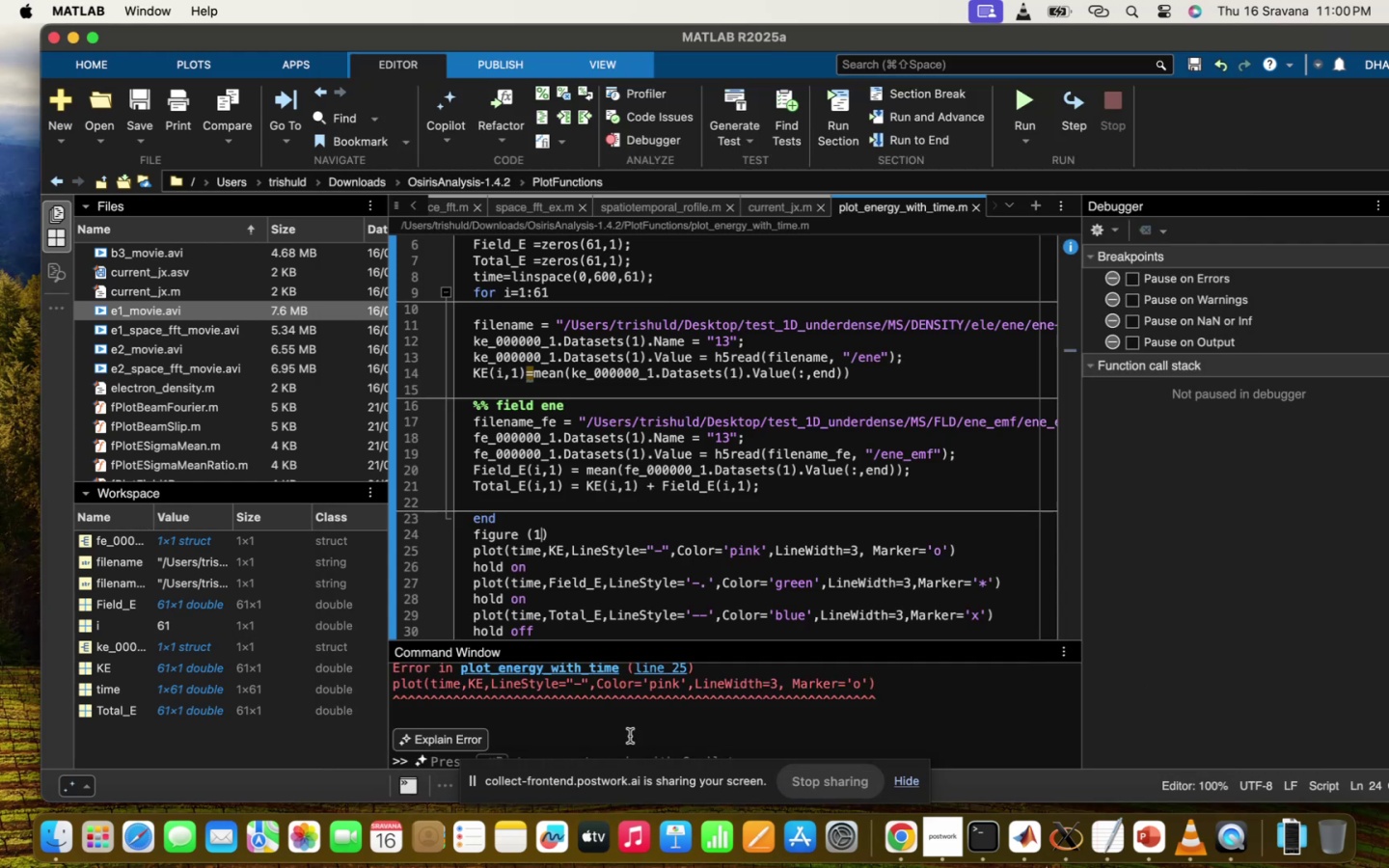 
triple_click([630, 736])
 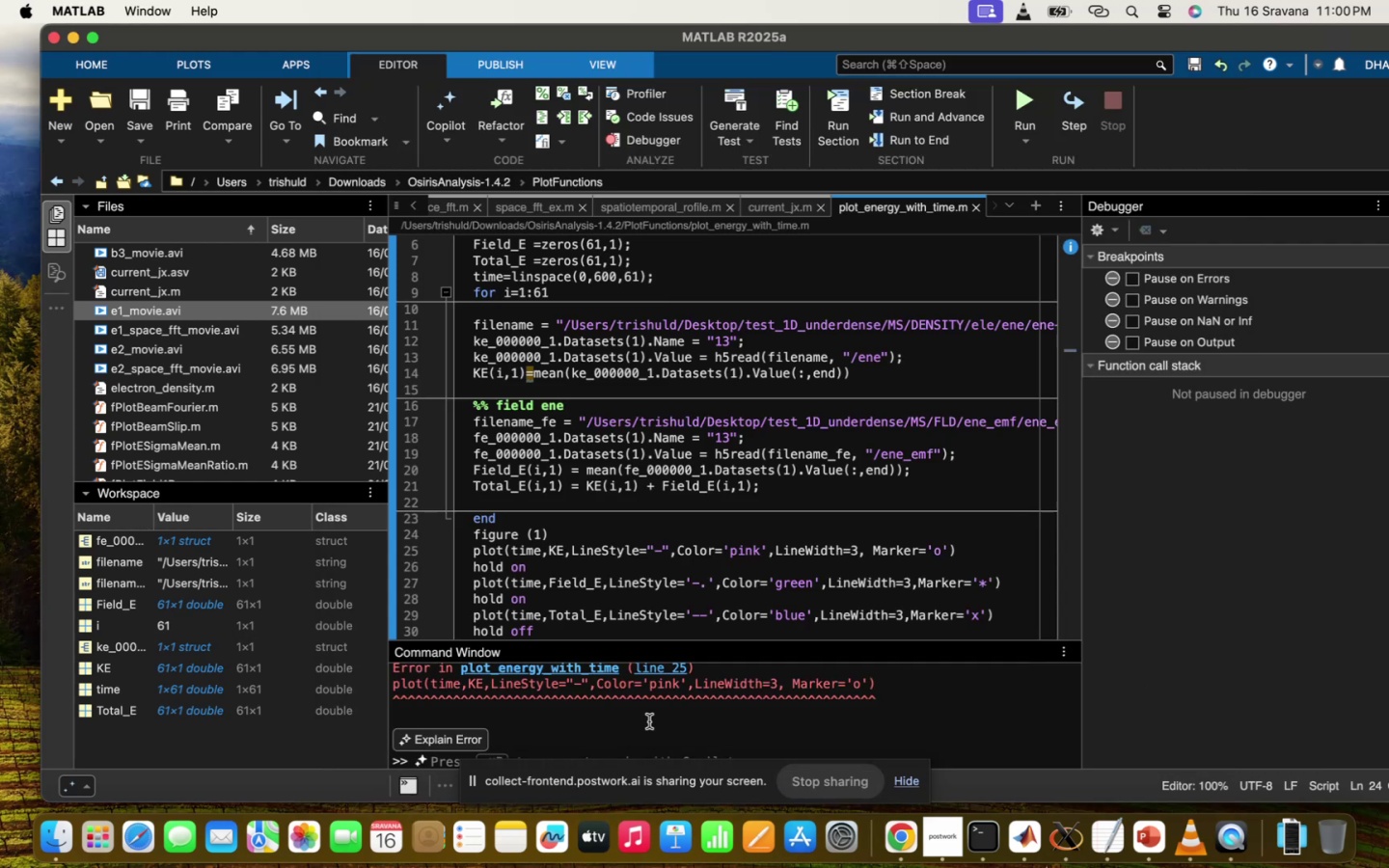 
scroll: coordinate [649, 721], scroll_direction: up, amount: 7.0
 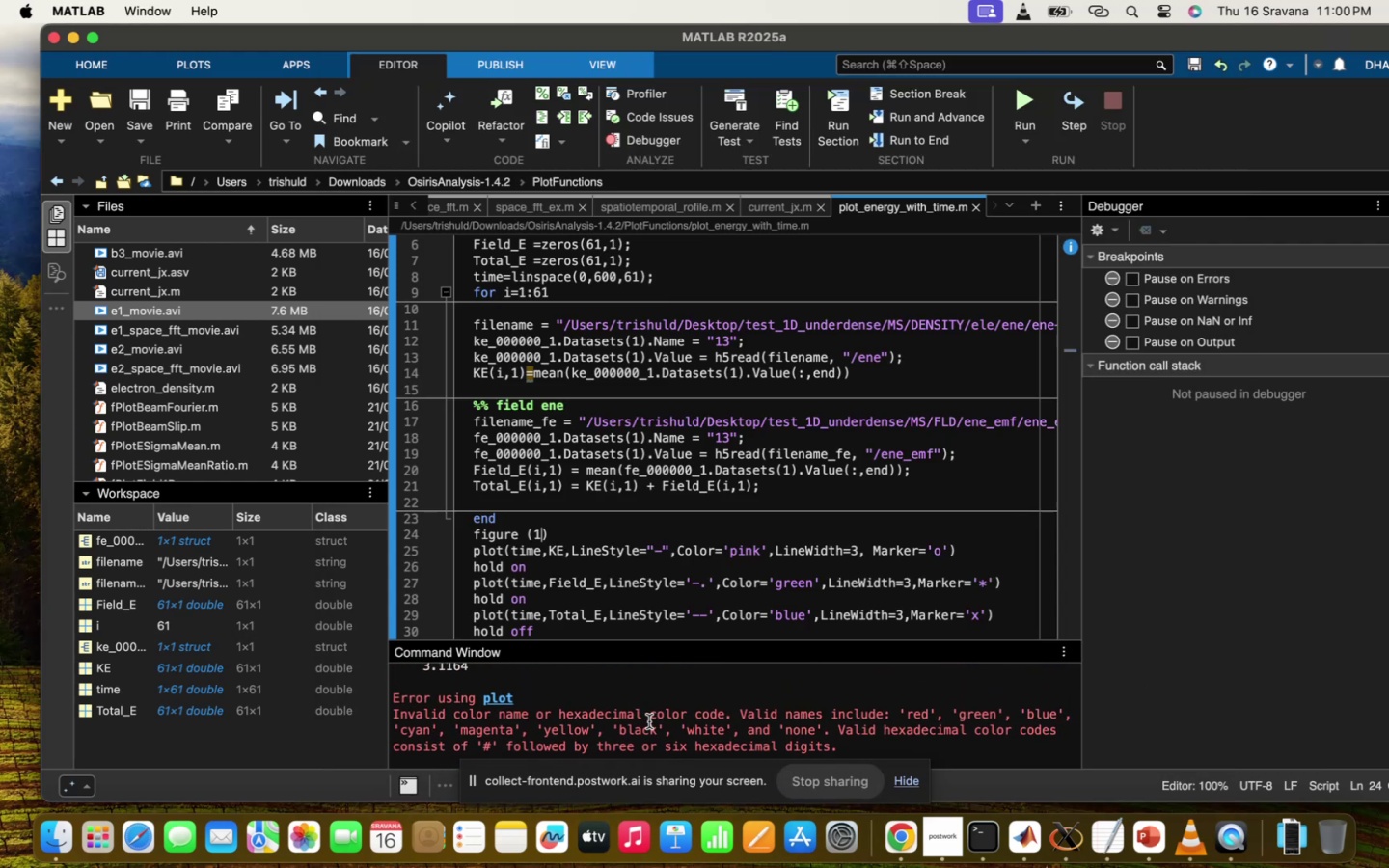 
scroll: coordinate [649, 721], scroll_direction: down, amount: 7.0
 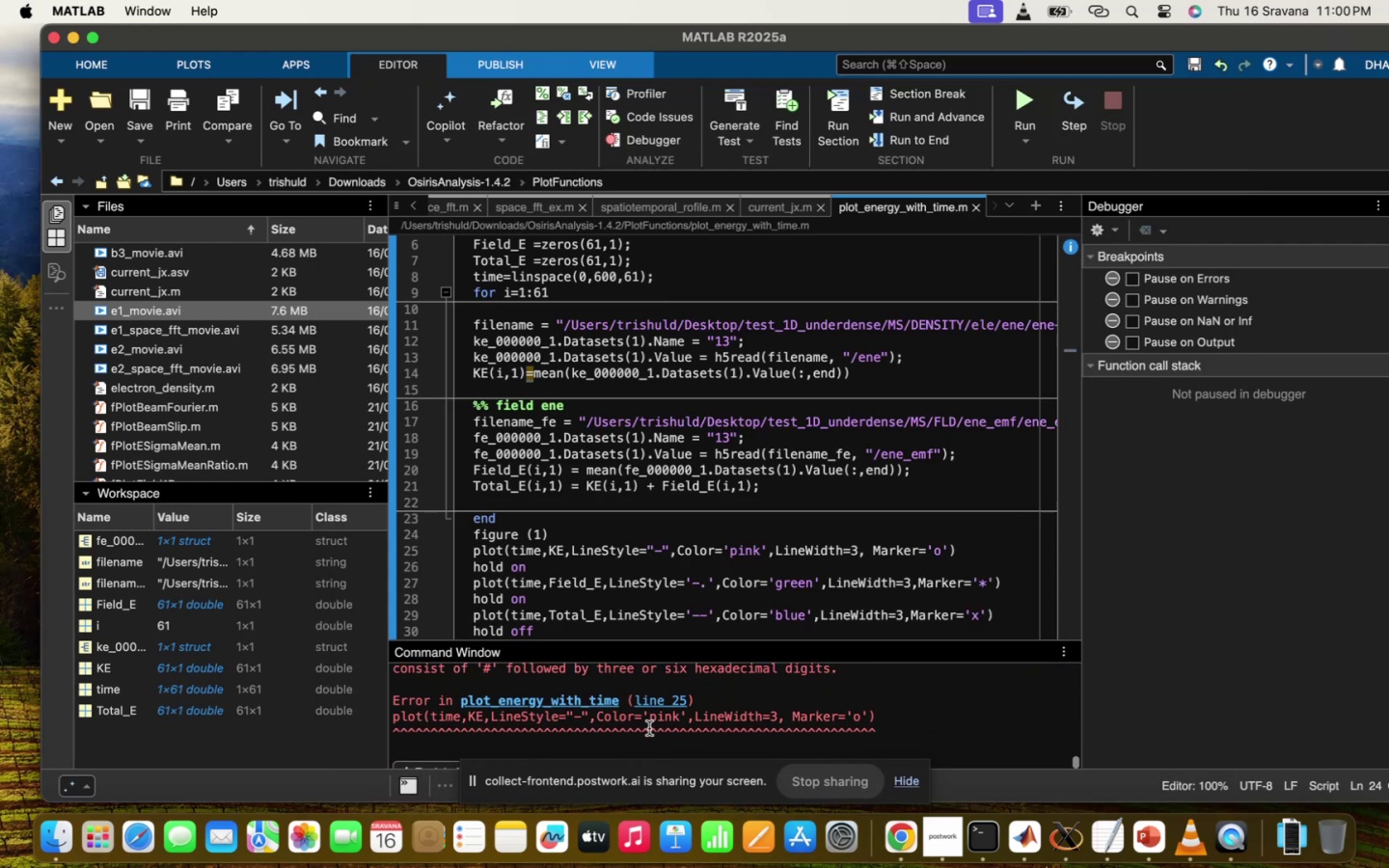 
scroll: coordinate [649, 728], scroll_direction: up, amount: 15.0
 